 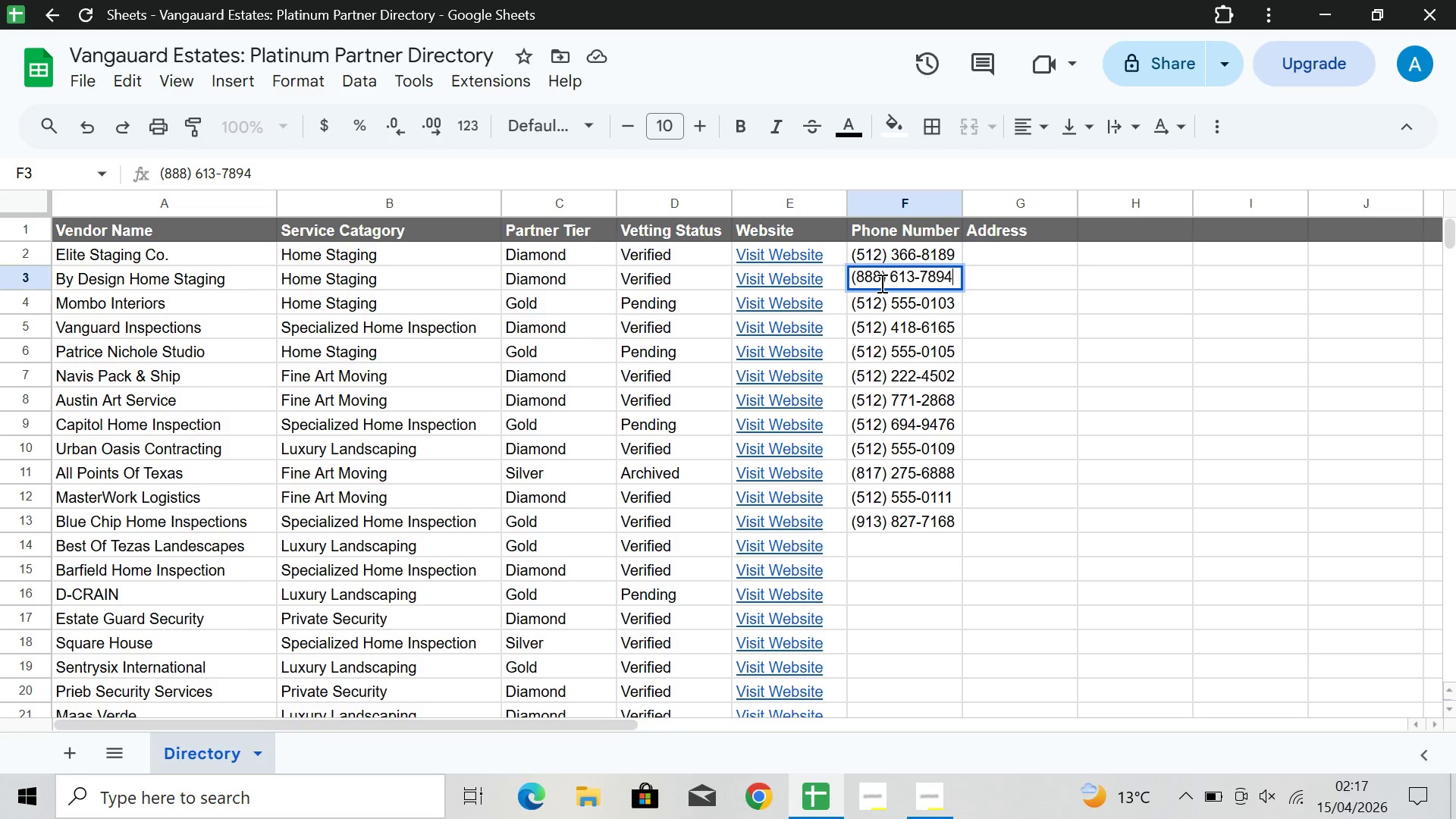 
left_click([880, 275])
 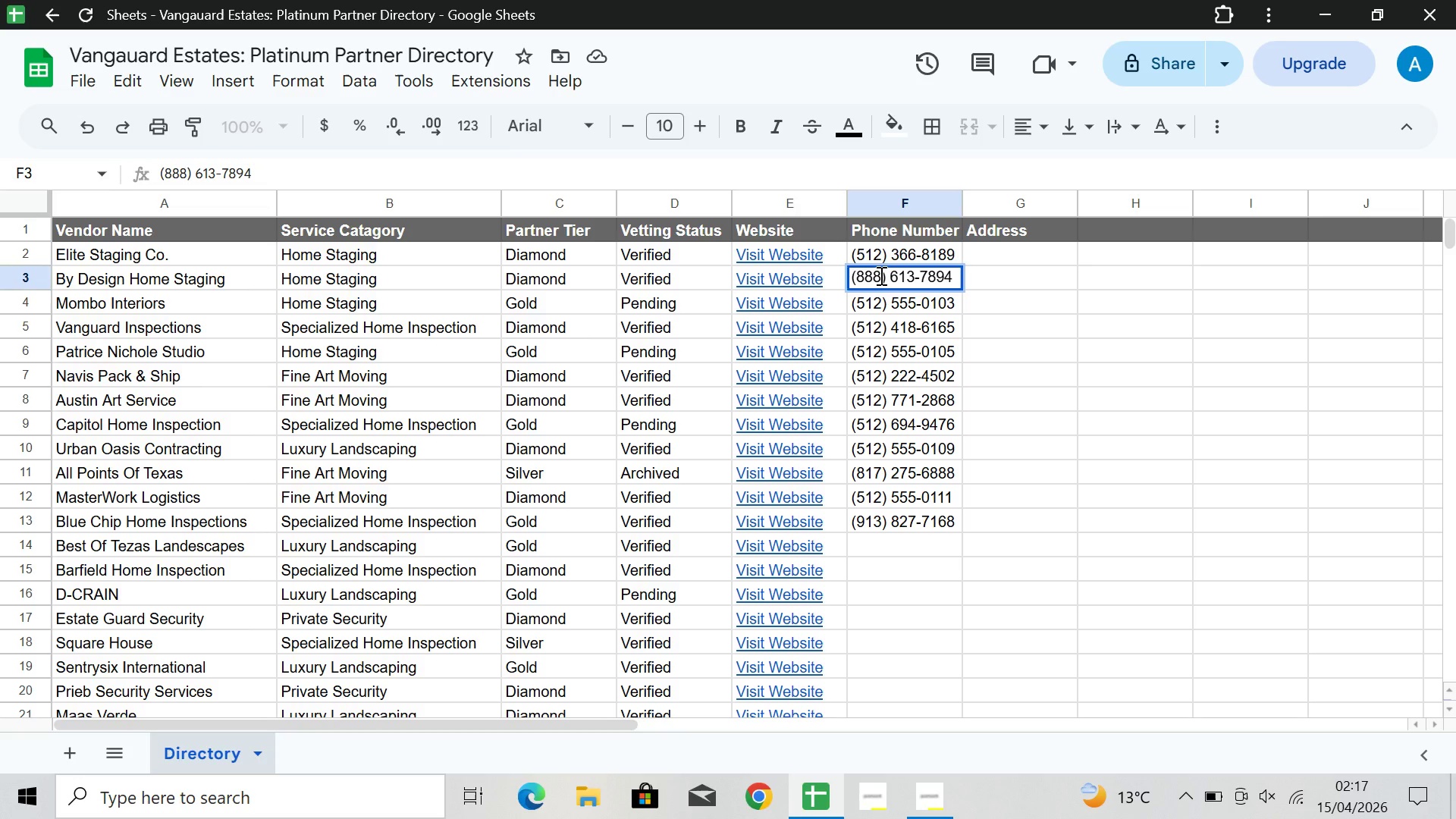 
key(Backspace)
key(Backspace)
key(Backspace)
type(210)
 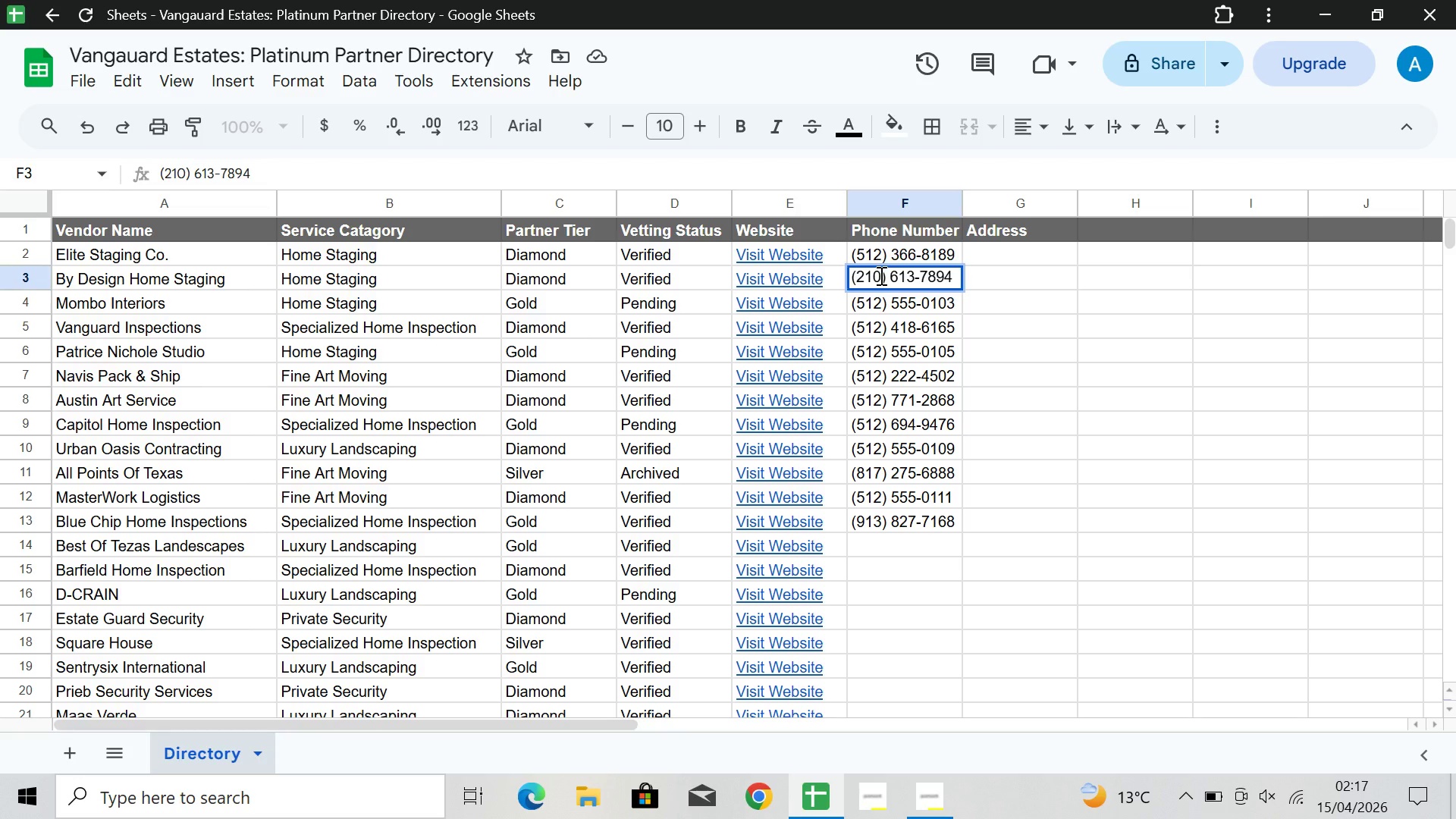 
key(ArrowRight)
 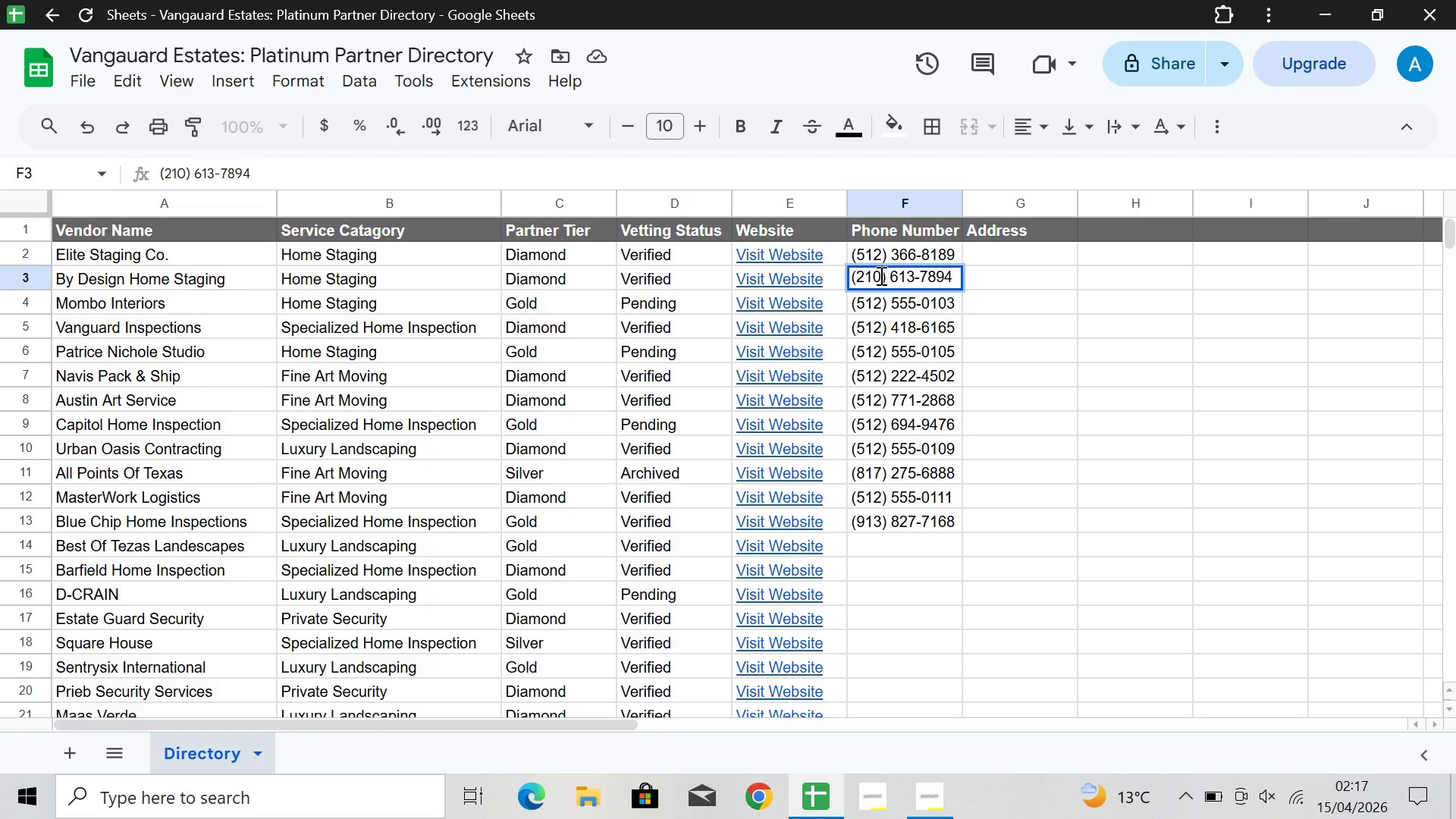 
key(ArrowRight)
 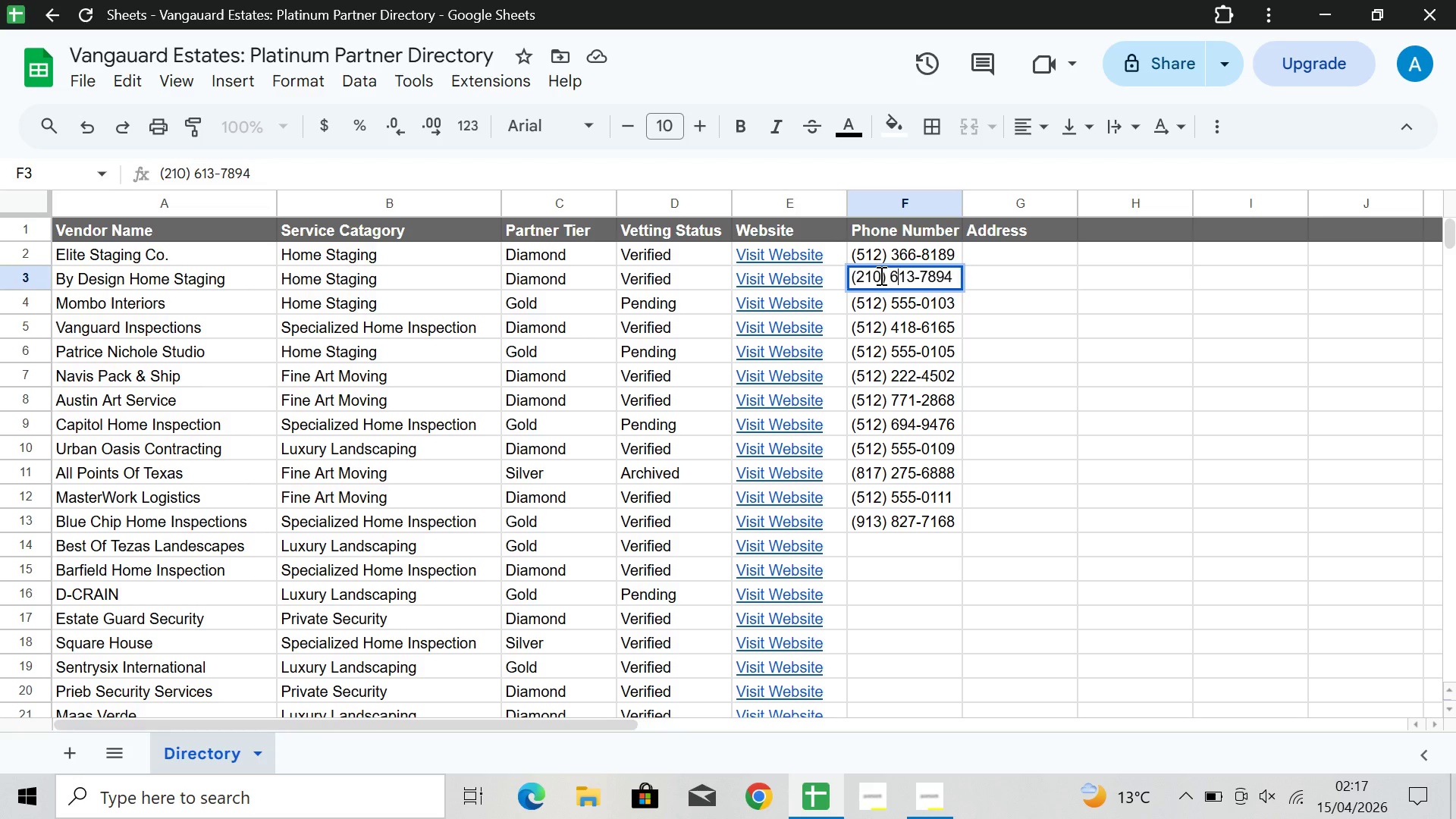 
key(ArrowRight)
 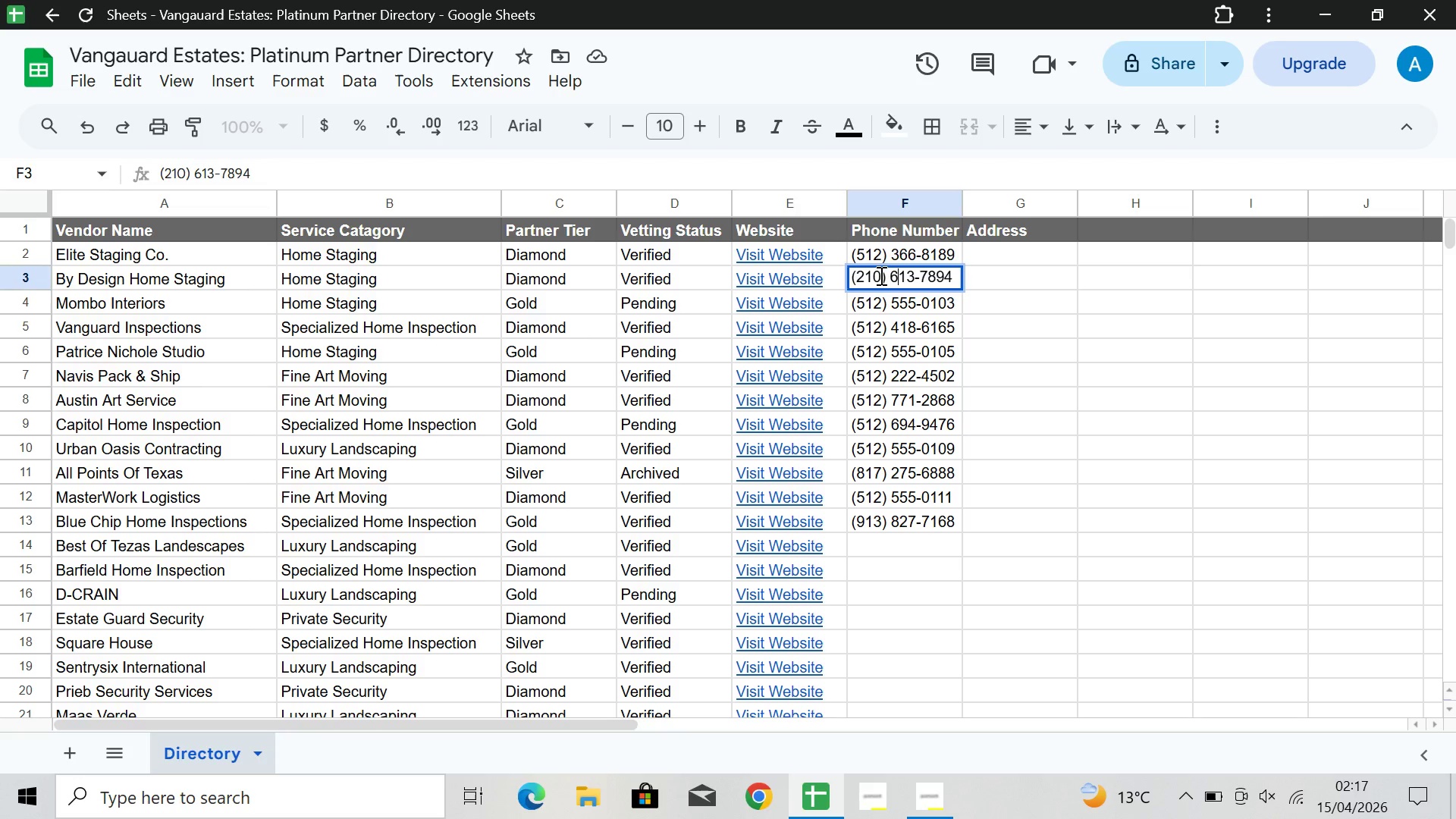 
key(ArrowRight)
 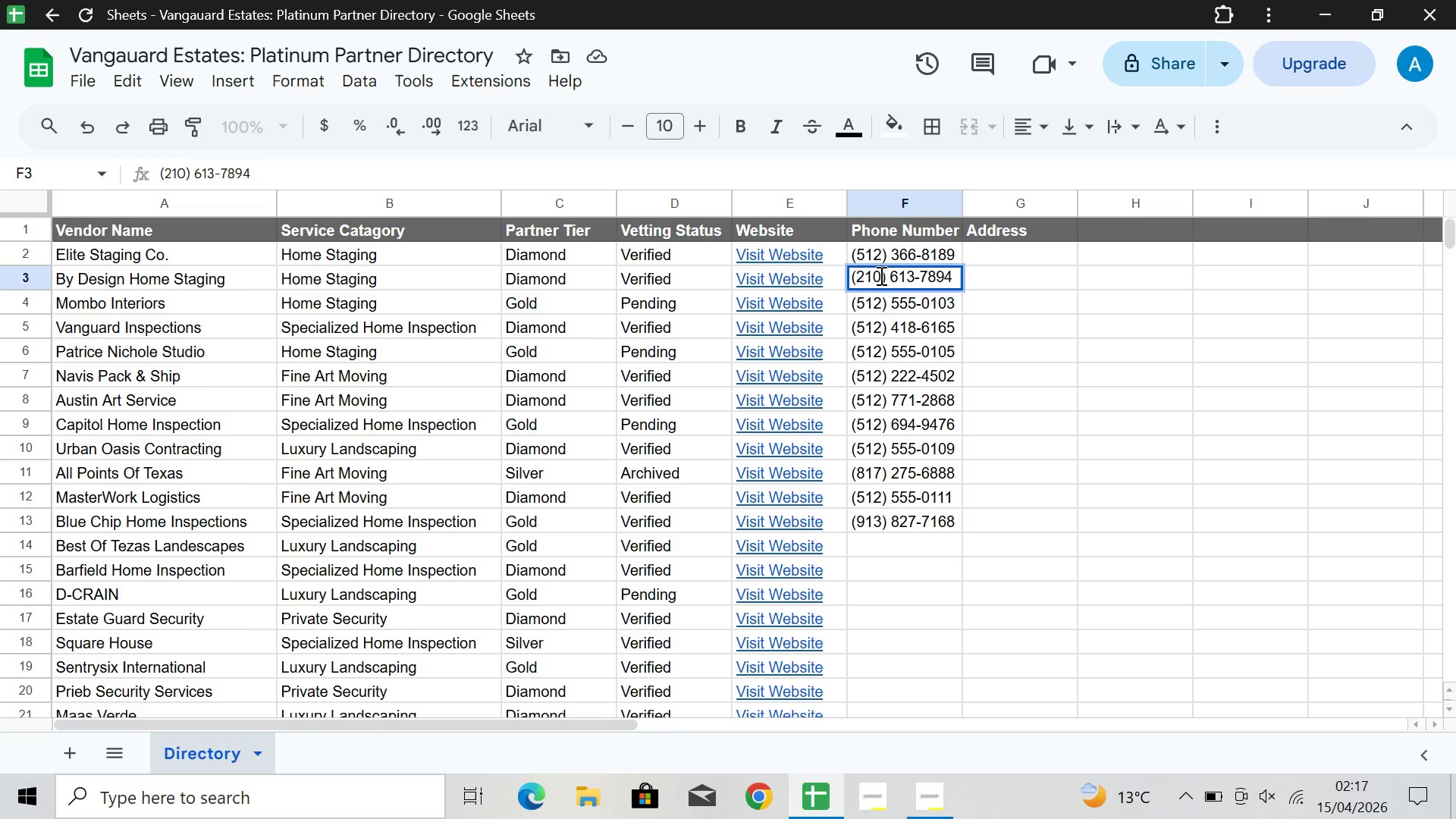 
key(ArrowRight)
 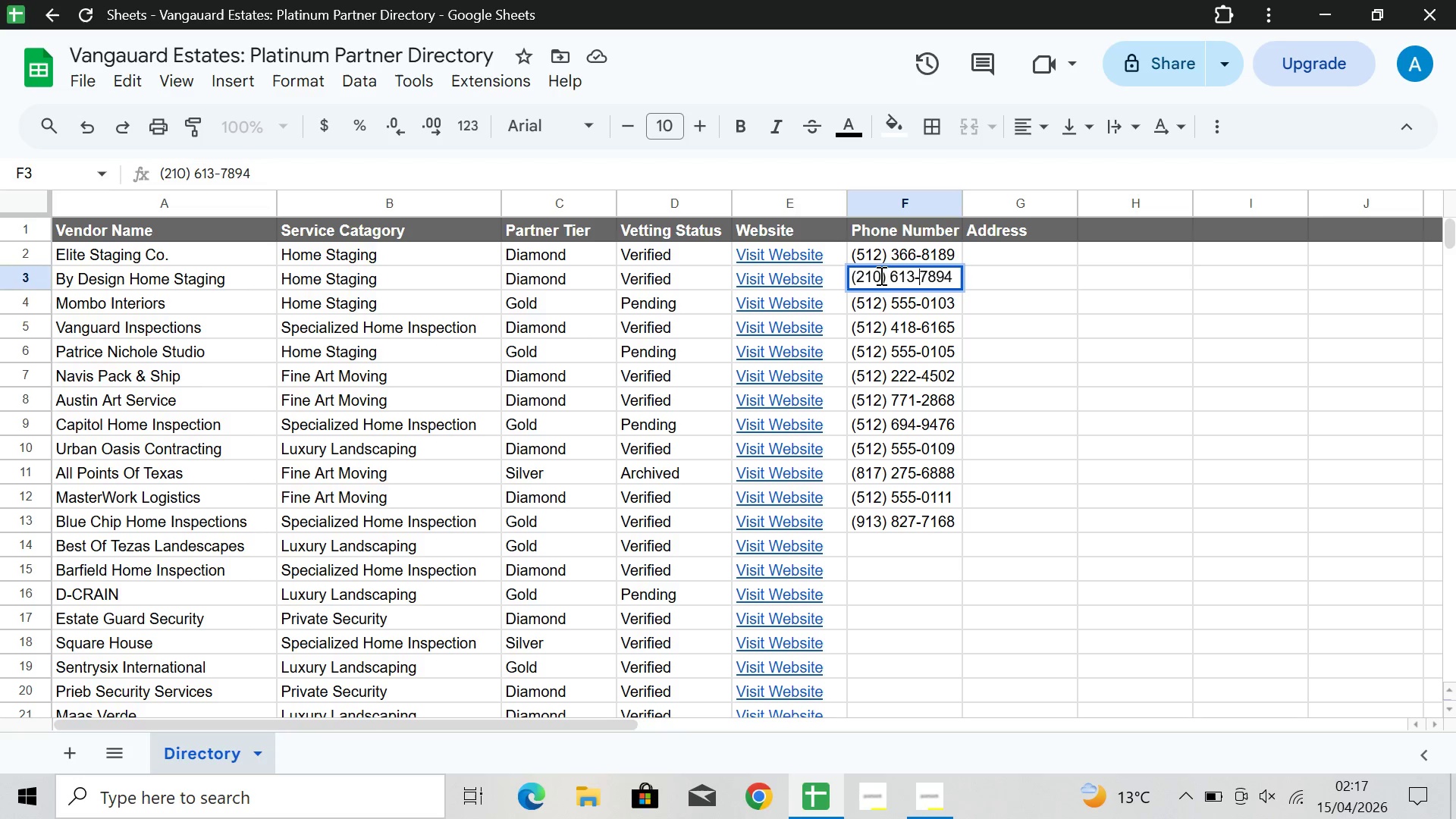 
key(ArrowRight)
 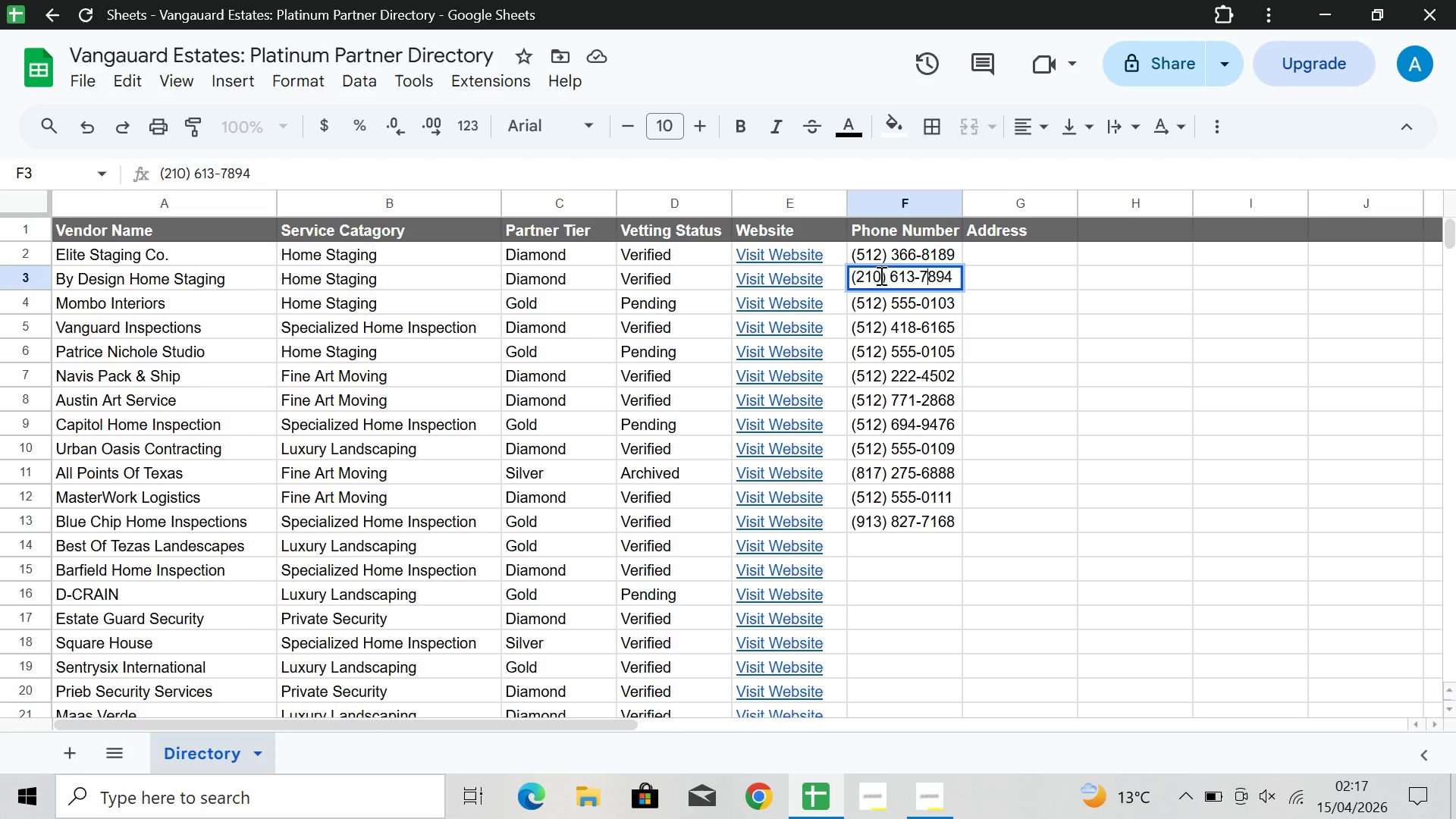 
key(ArrowRight)
 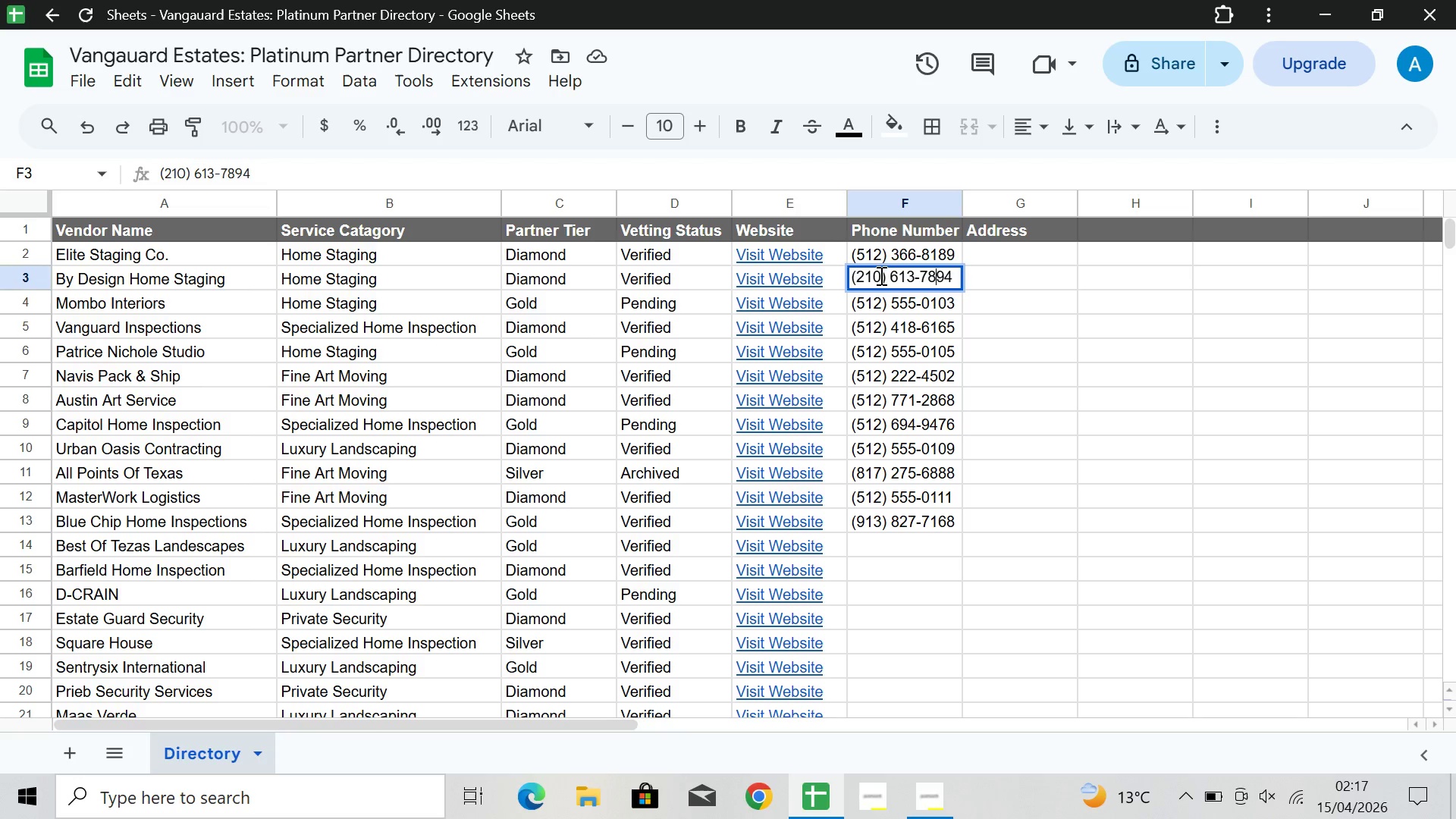 
key(ArrowRight)
 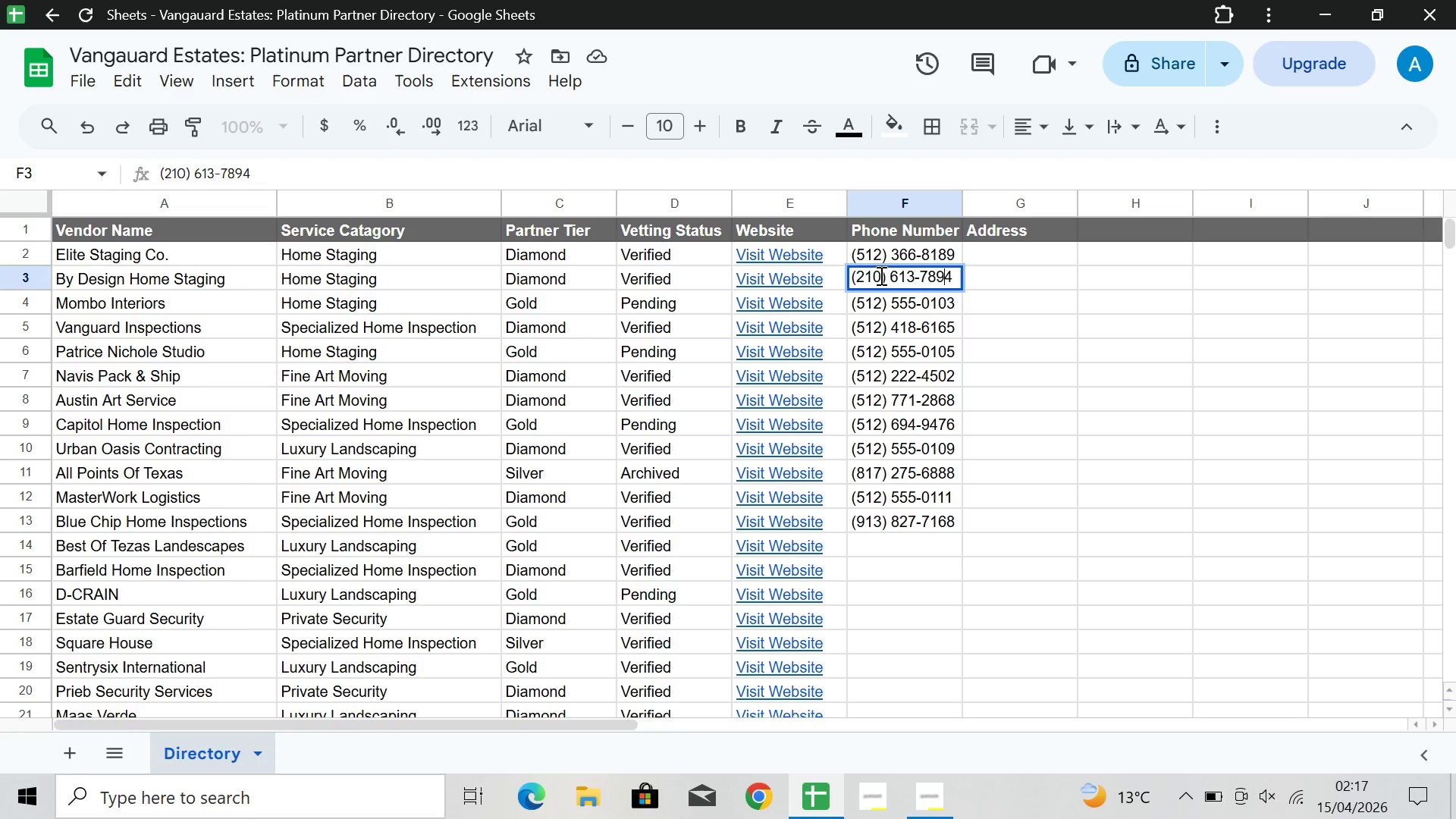 
key(ArrowRight)
 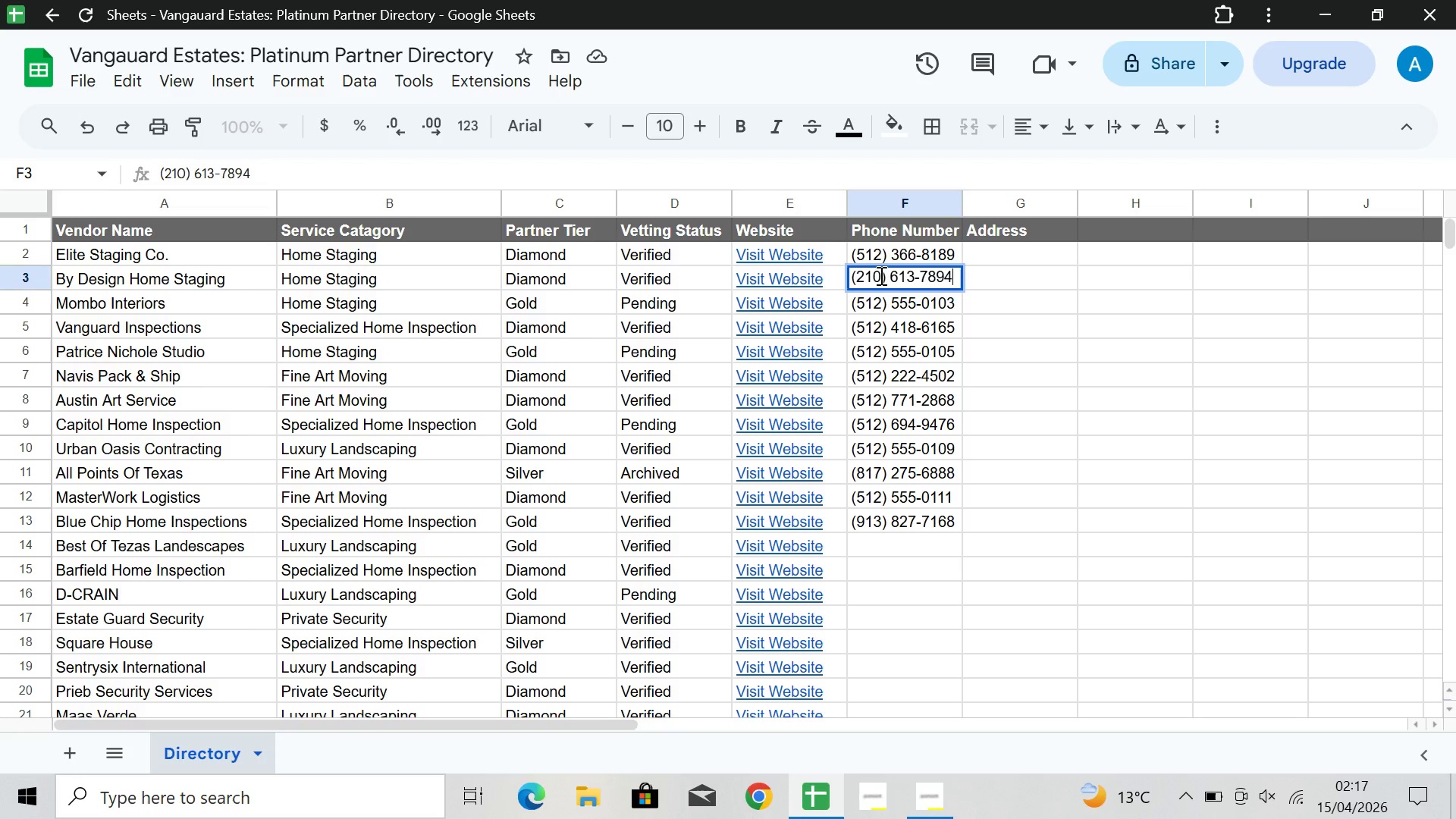 
key(ArrowRight)
 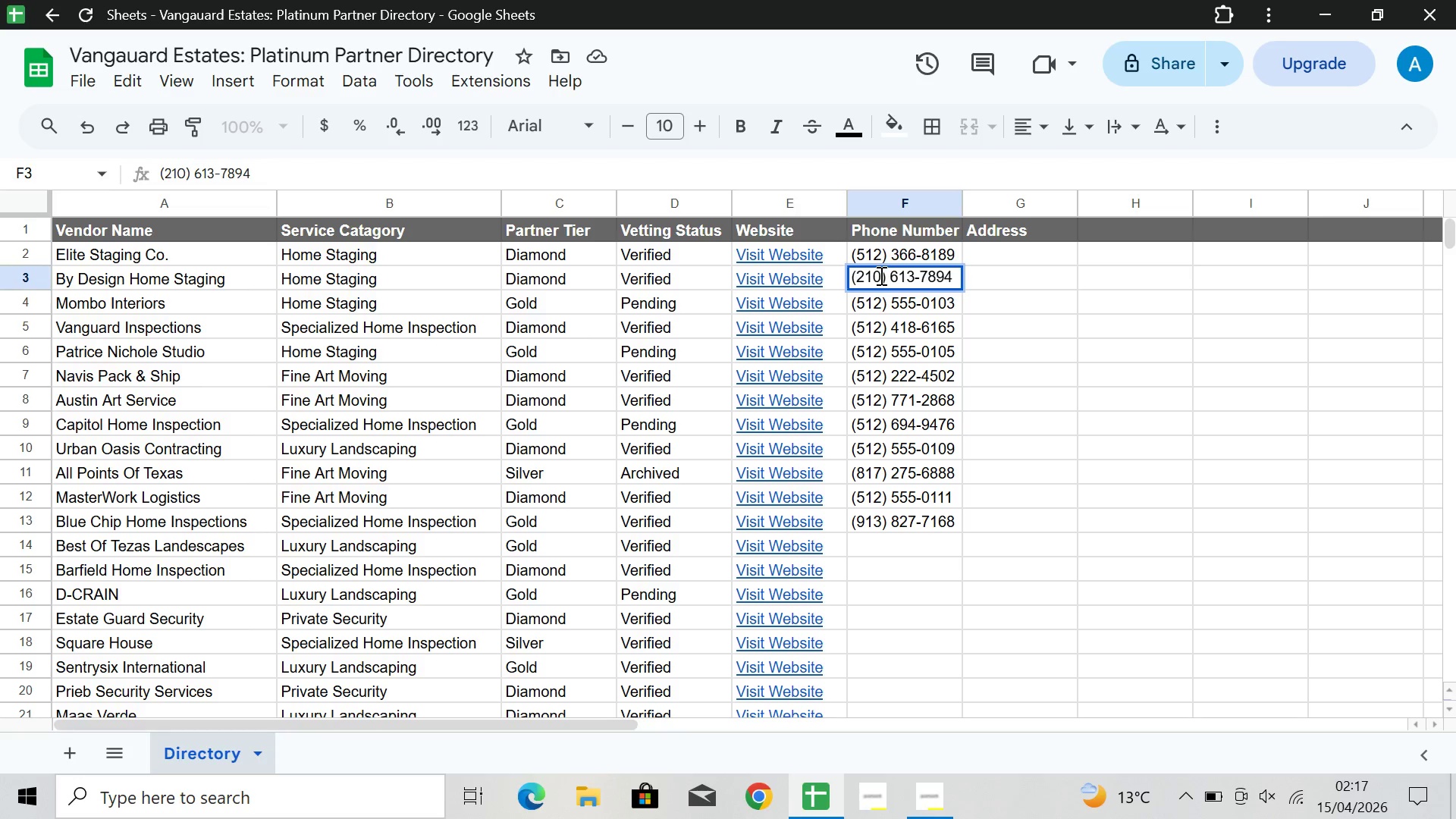 
key(Backspace)
key(Backspace)
key(Backspace)
key(Backspace)
key(Backspace)
key(Backspace)
key(Backspace)
key(Backspace)
type(722-1633)
 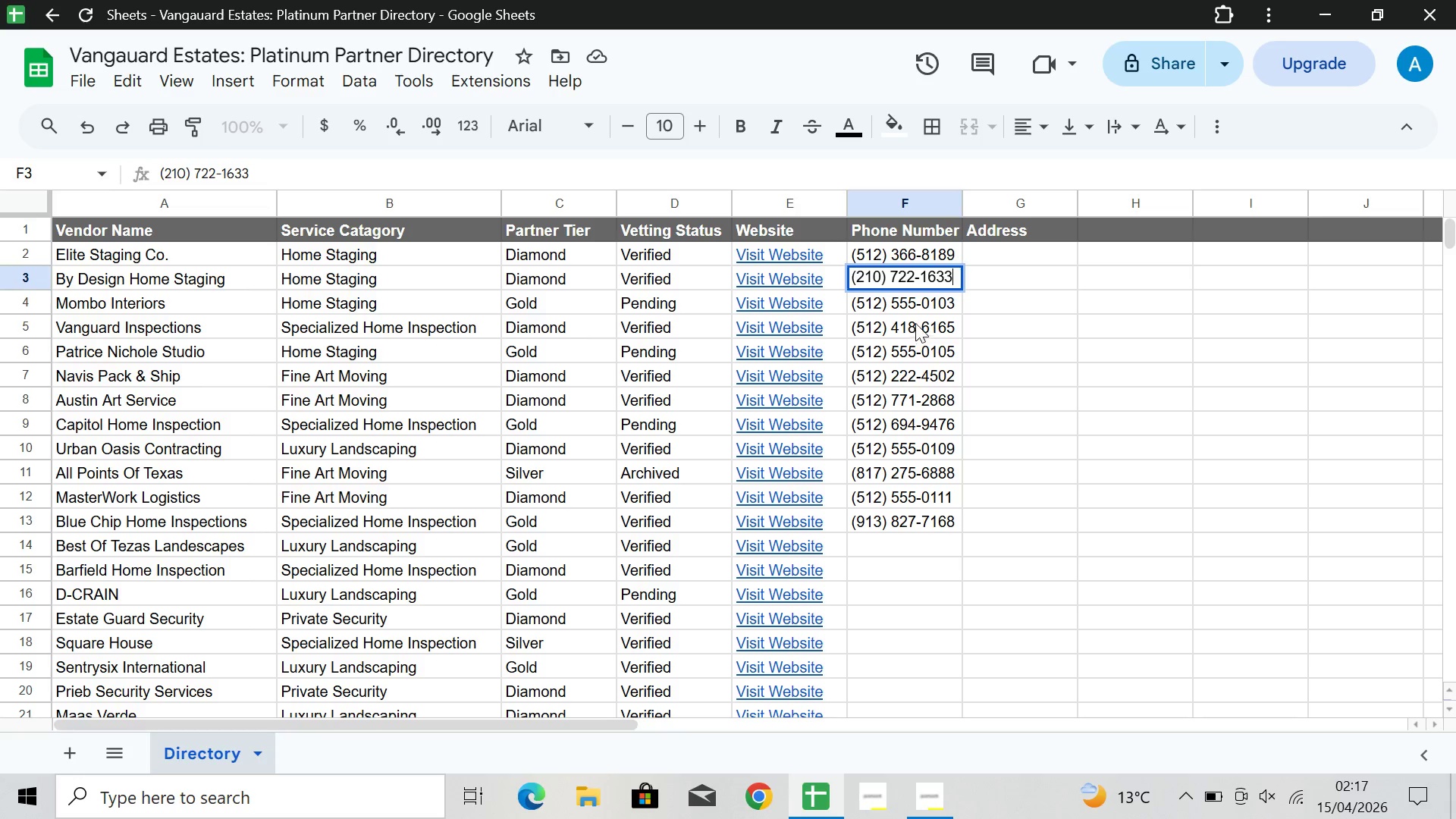 
left_click([927, 303])
 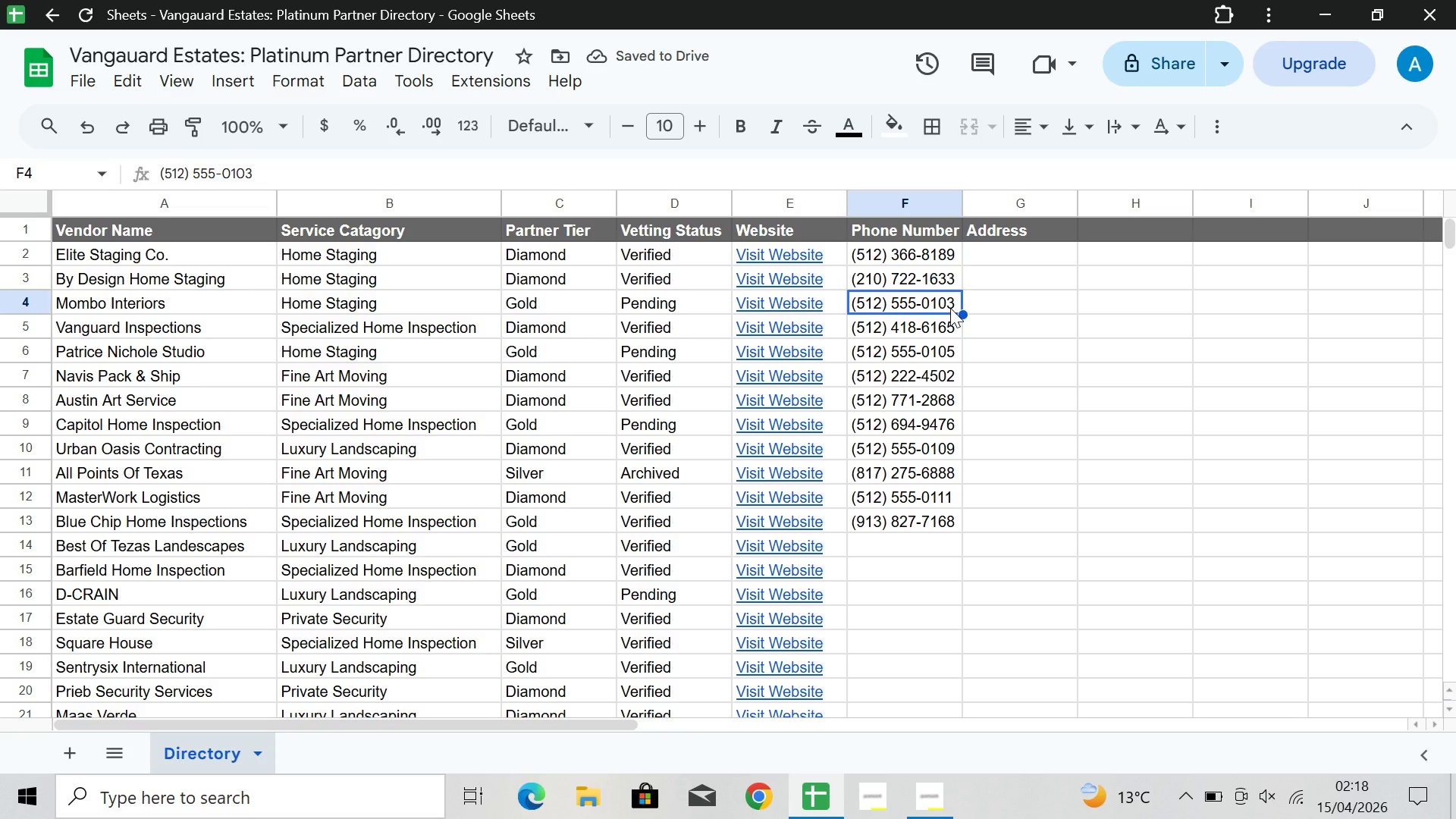 
wait(5.33)
 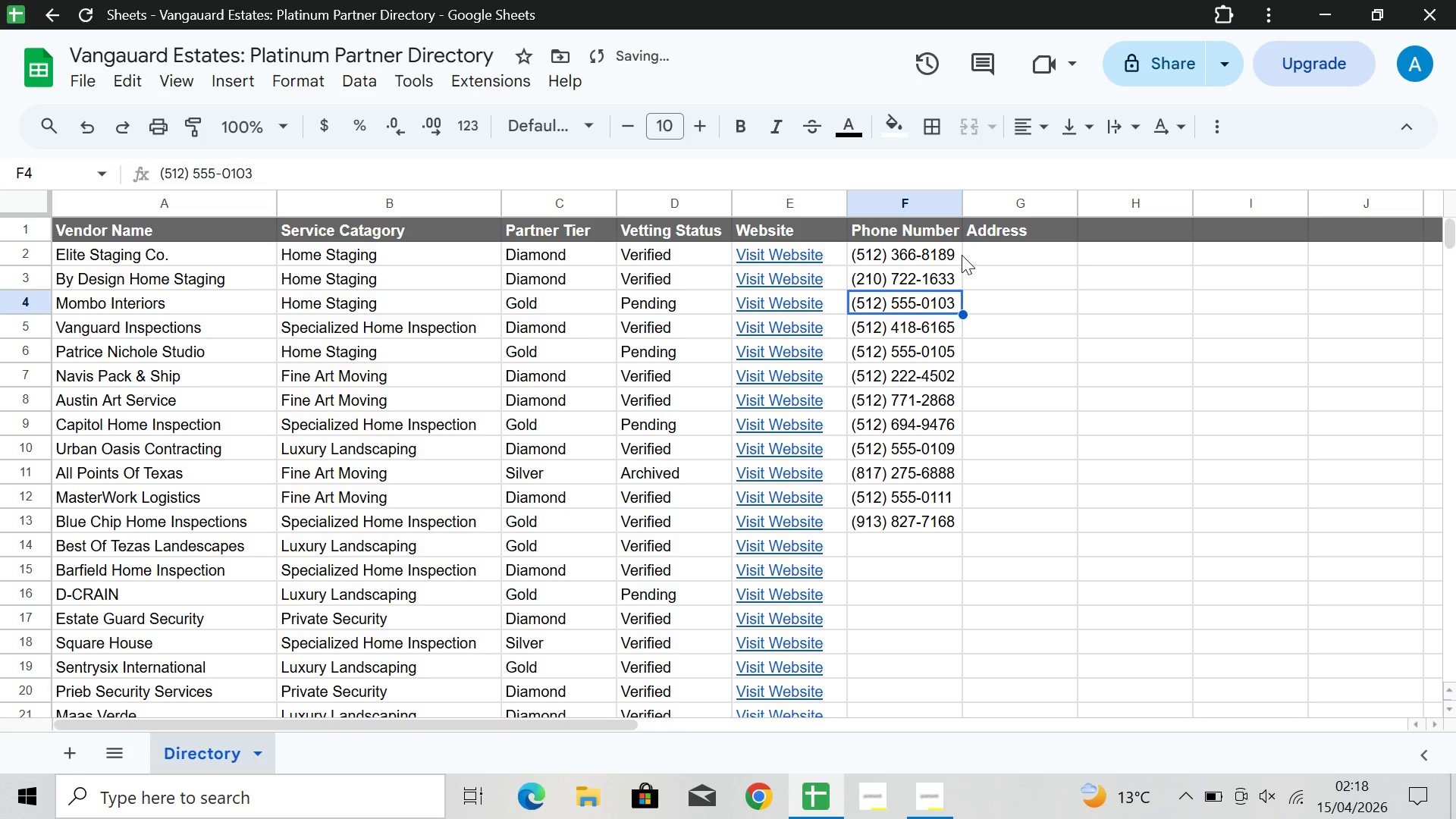 
left_click([947, 332])
 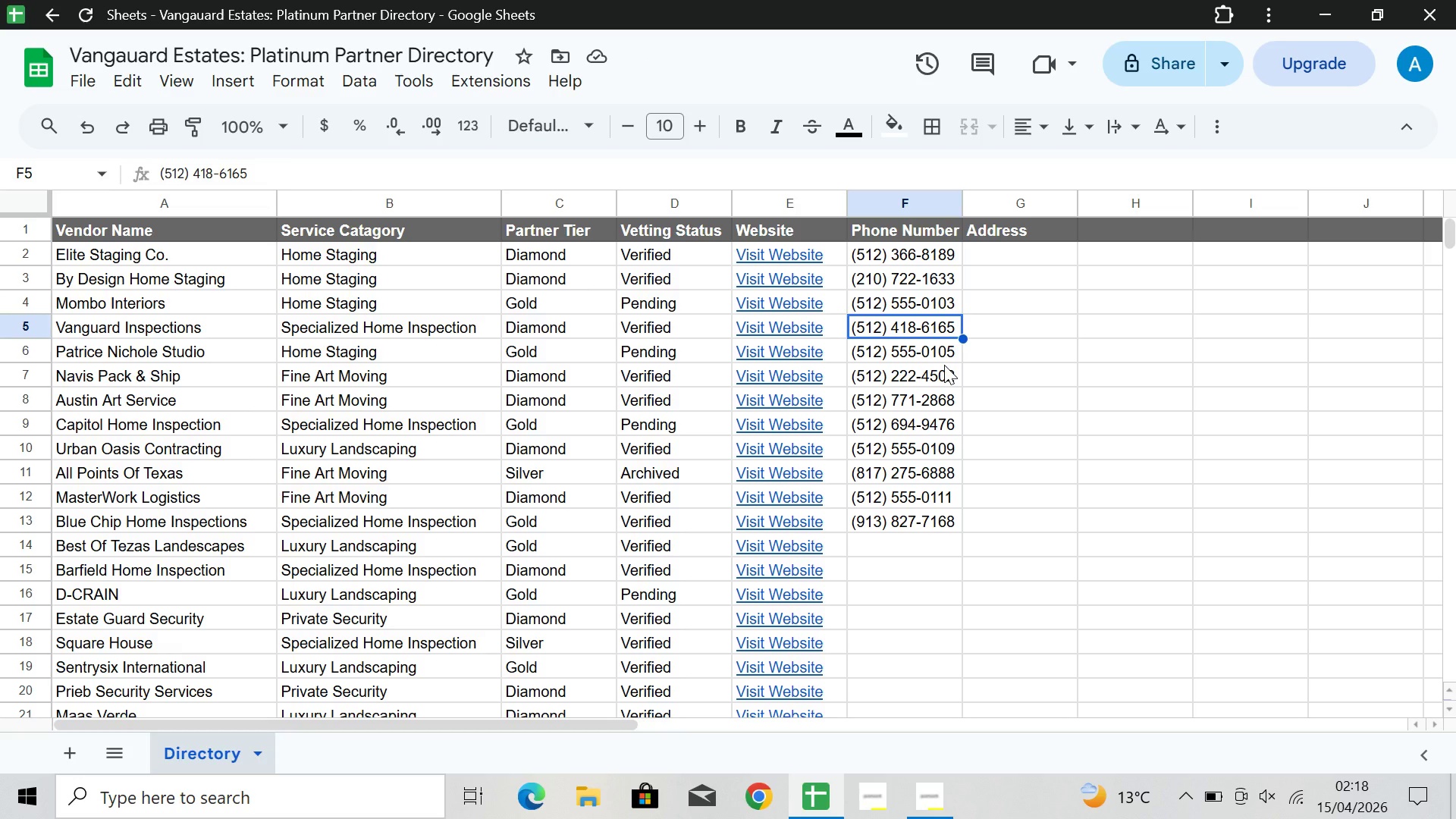 
wait(5.02)
 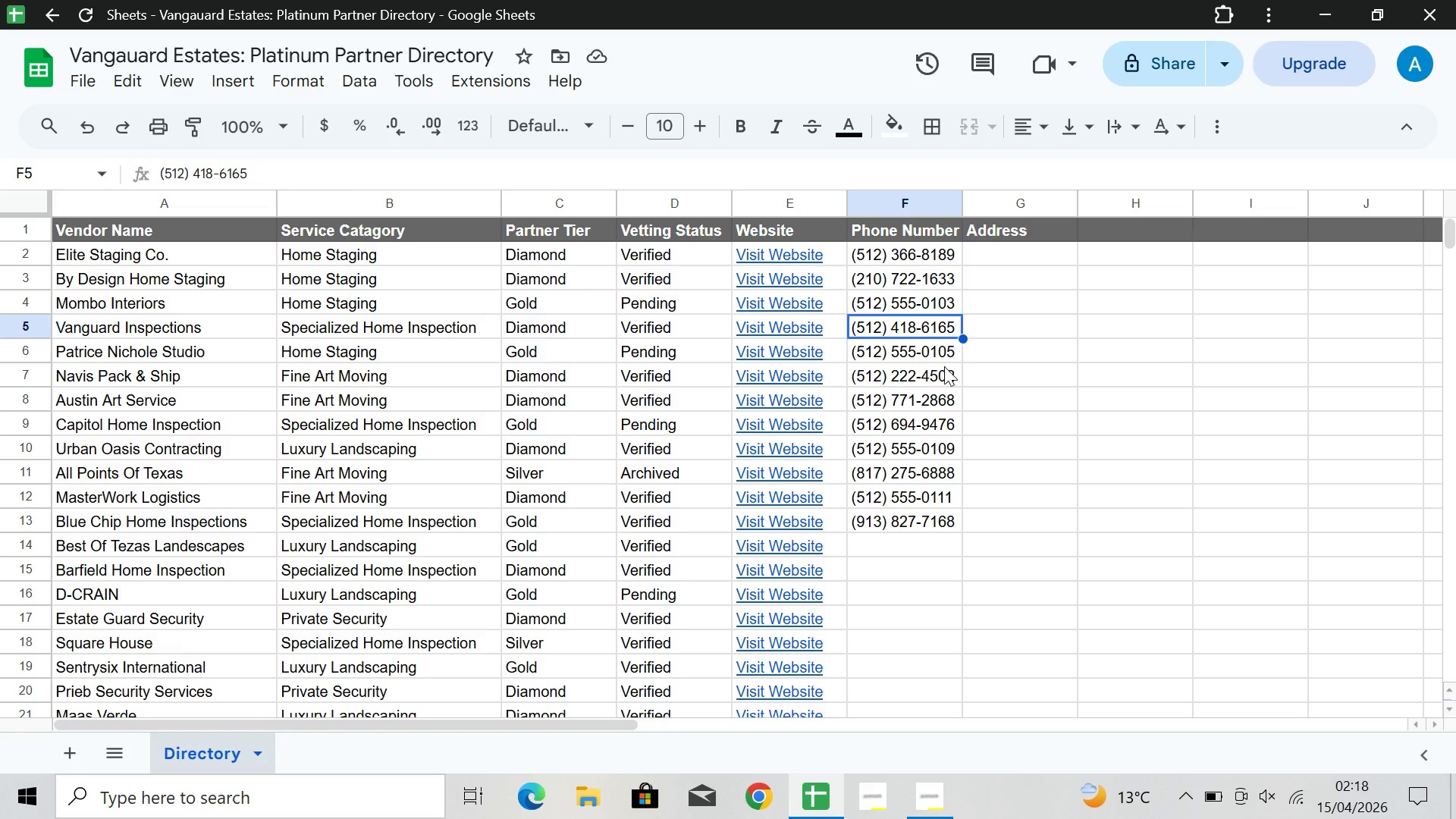 
double_click([955, 348])
 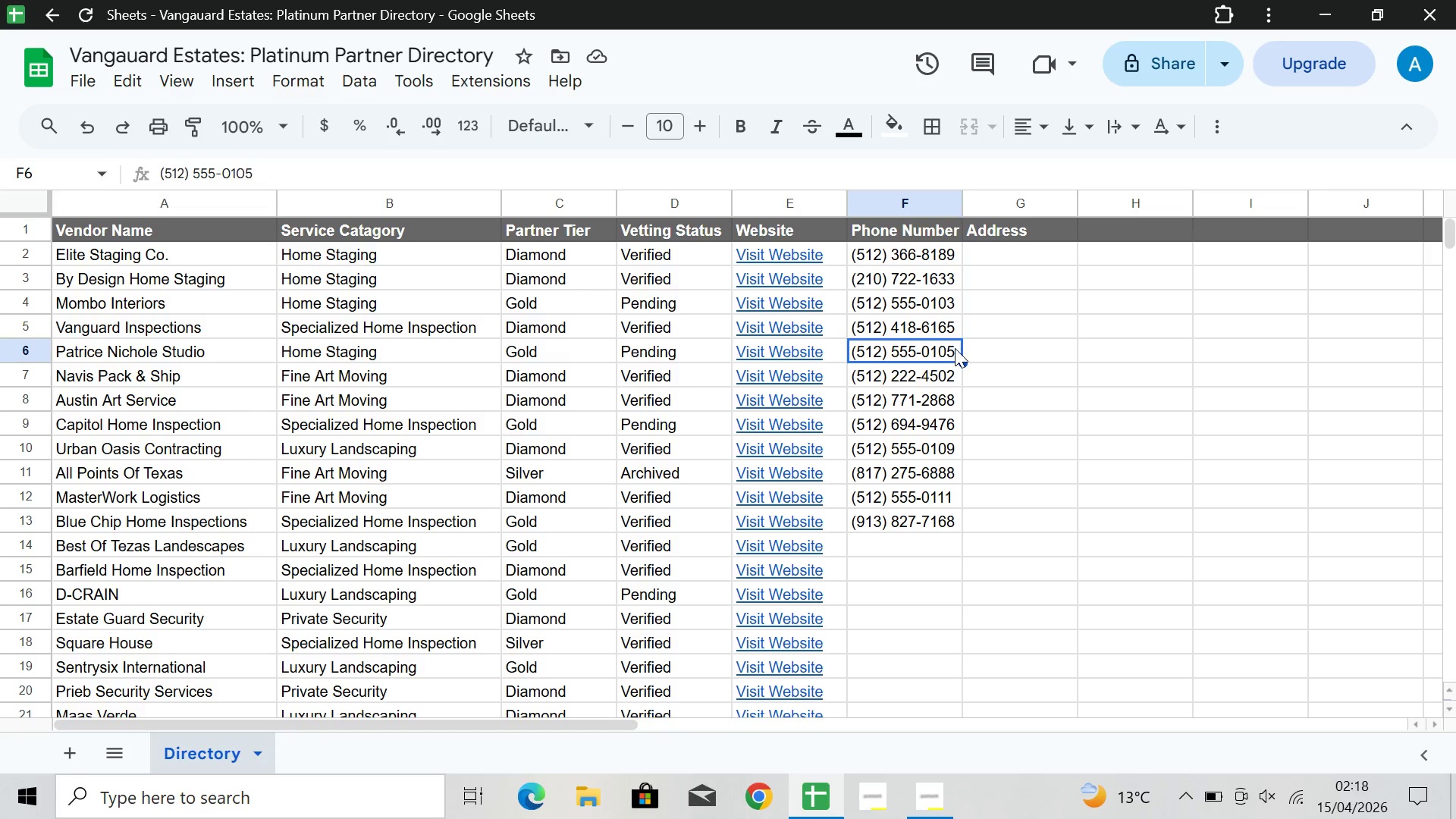 
triple_click([955, 348])
 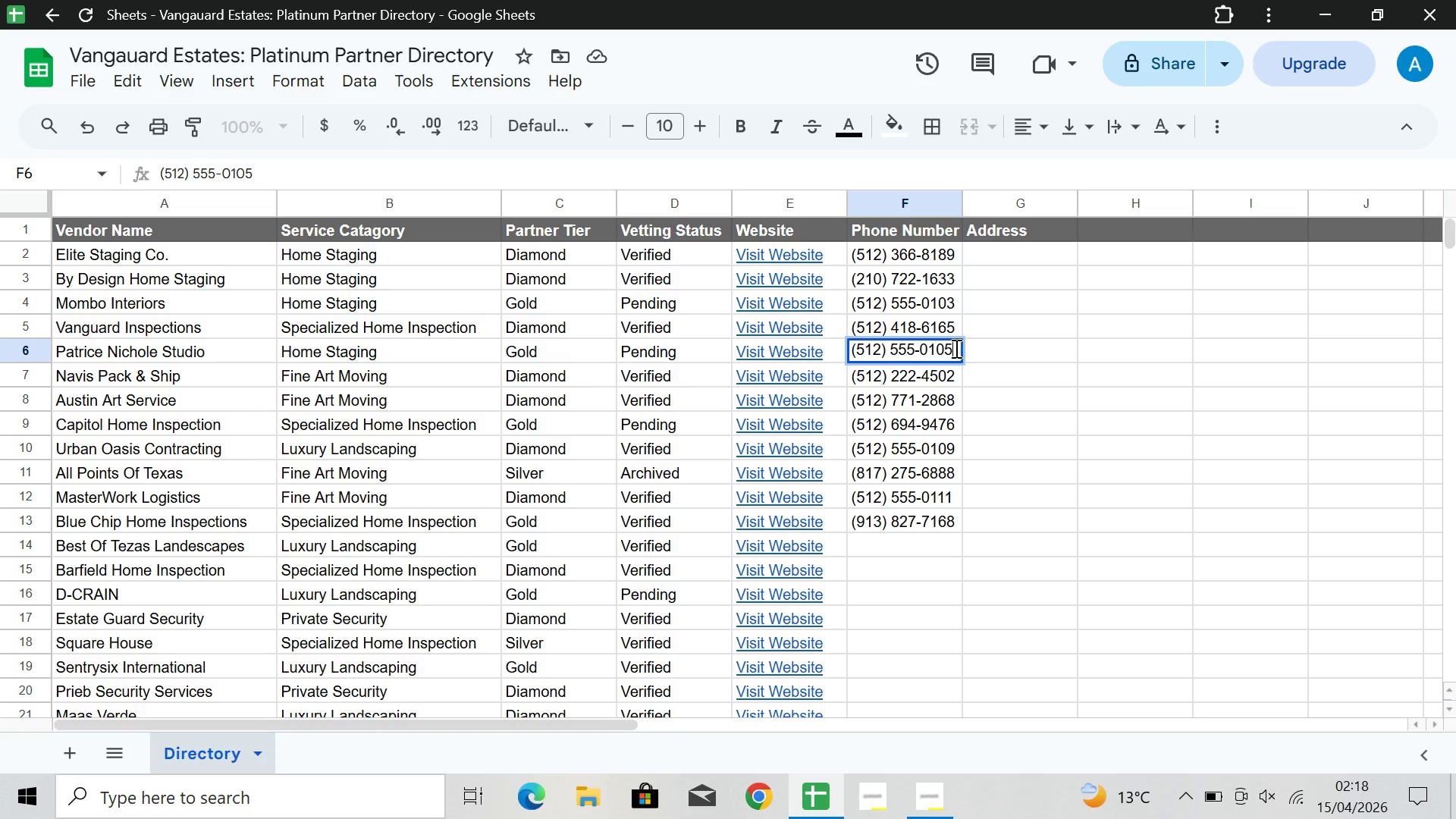 
key(Backspace)
 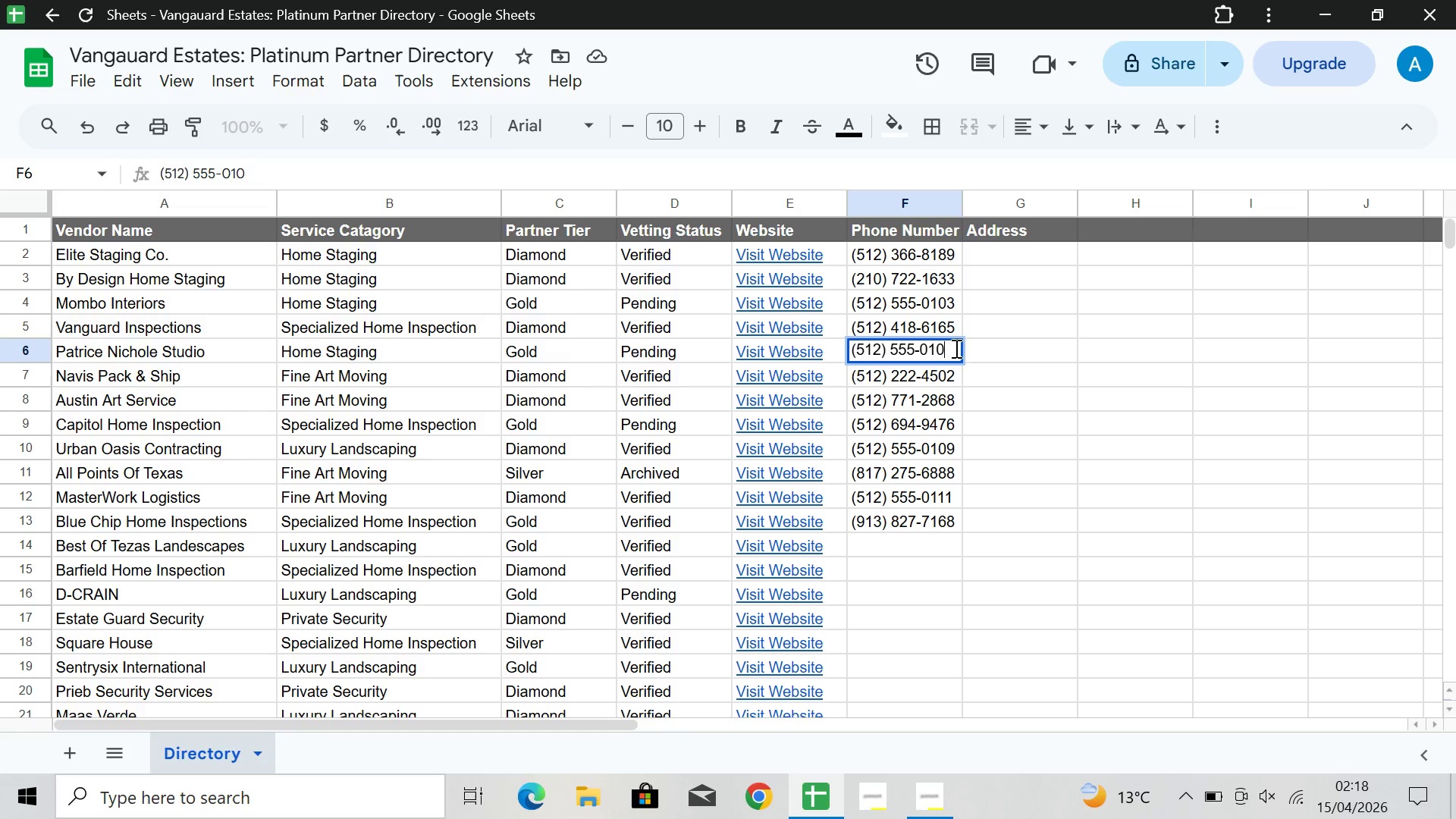 
key(4)
 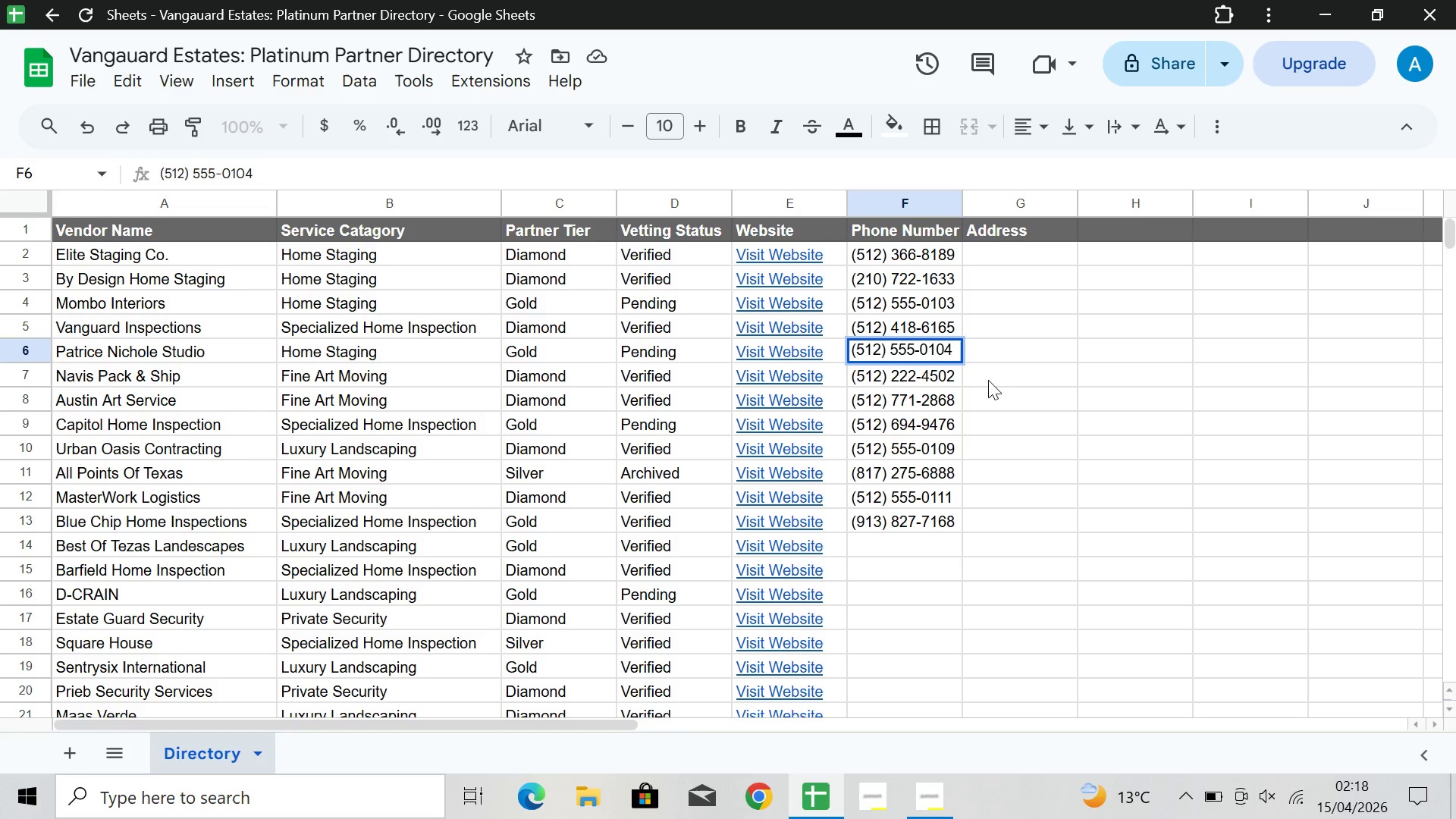 
left_click([960, 401])
 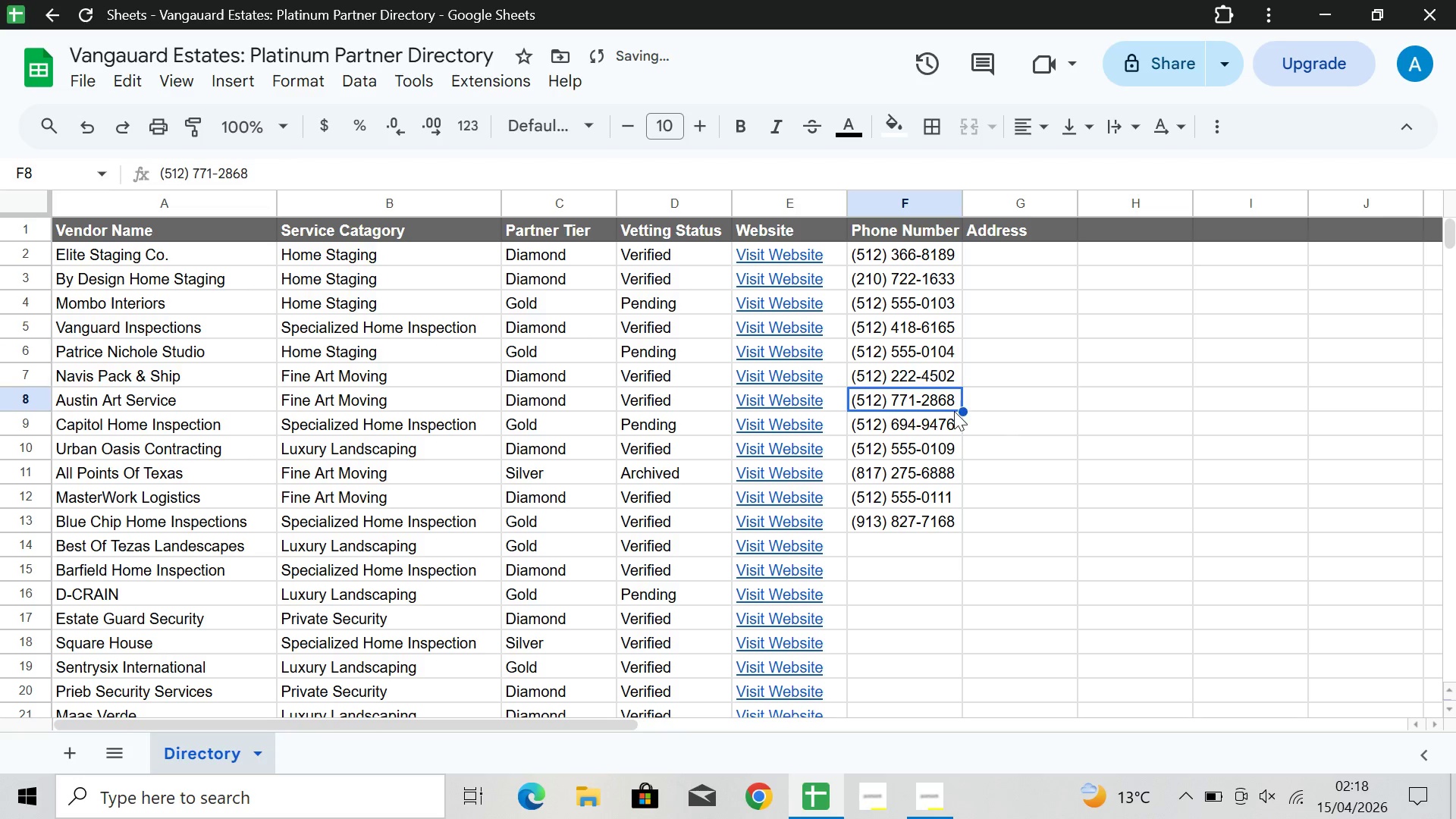 
mouse_move([946, 434])
 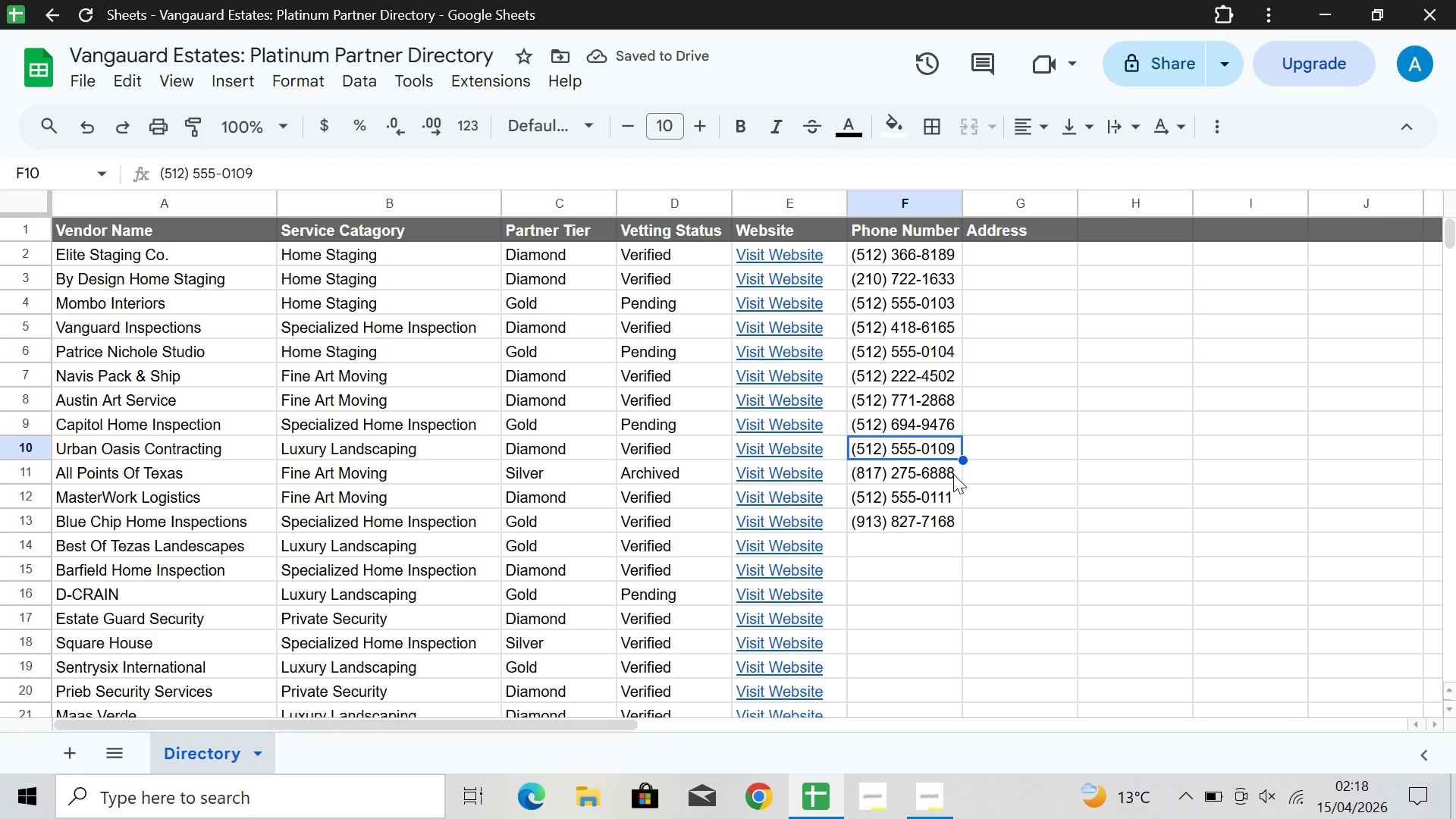 
left_click([953, 474])
 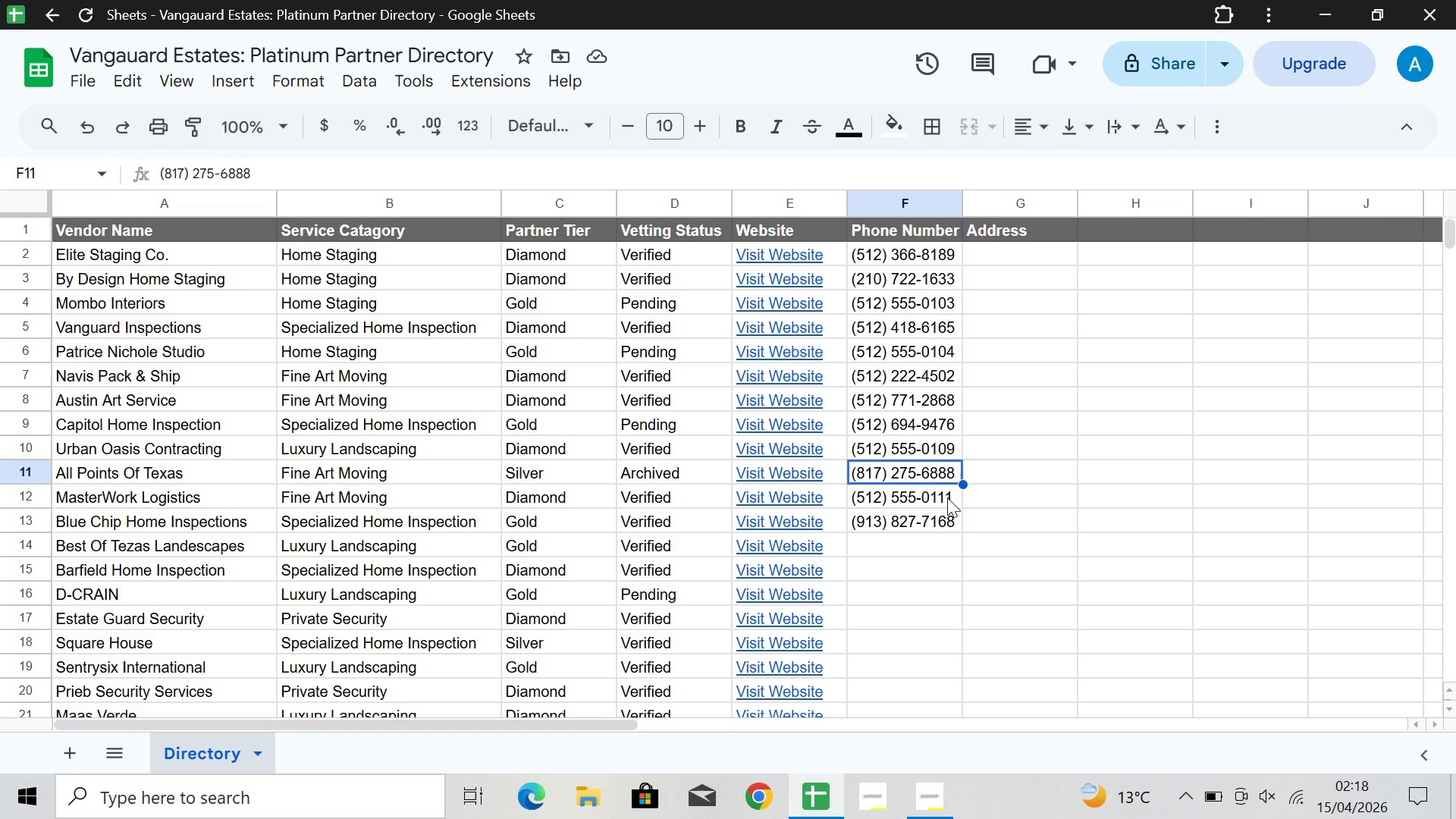 
left_click([947, 497])
 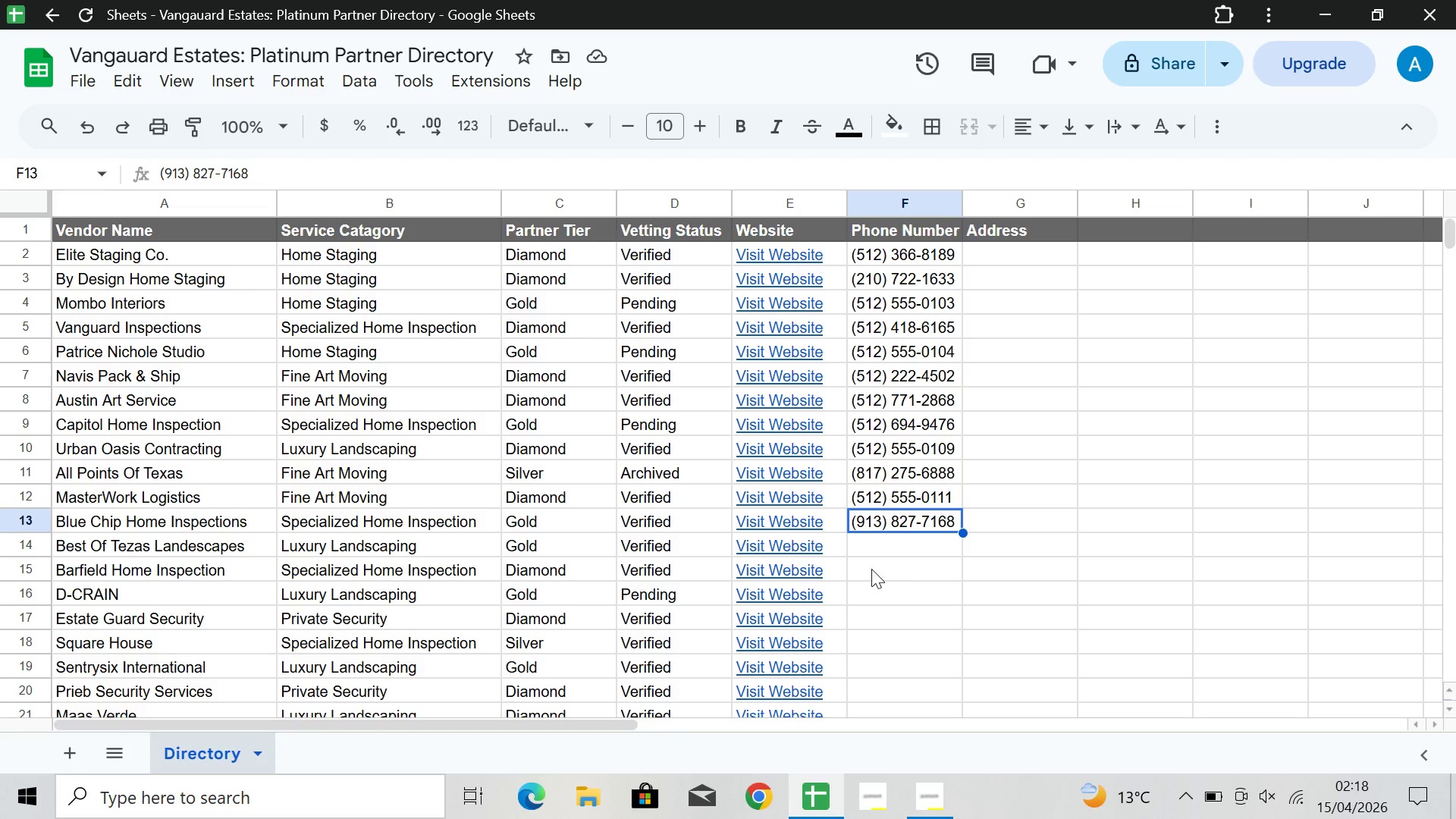 
left_click([899, 552])
 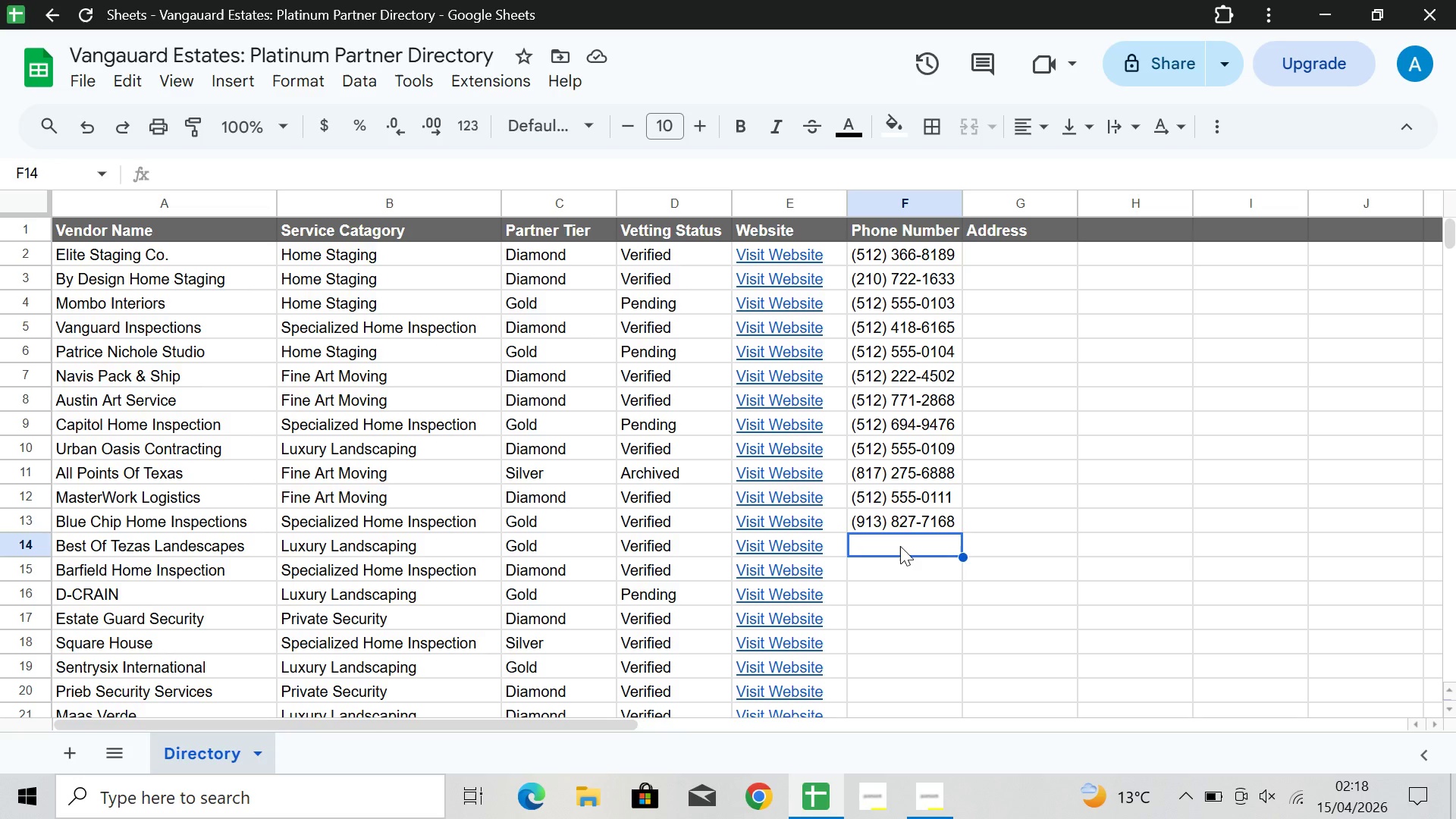 
wait(15.95)
 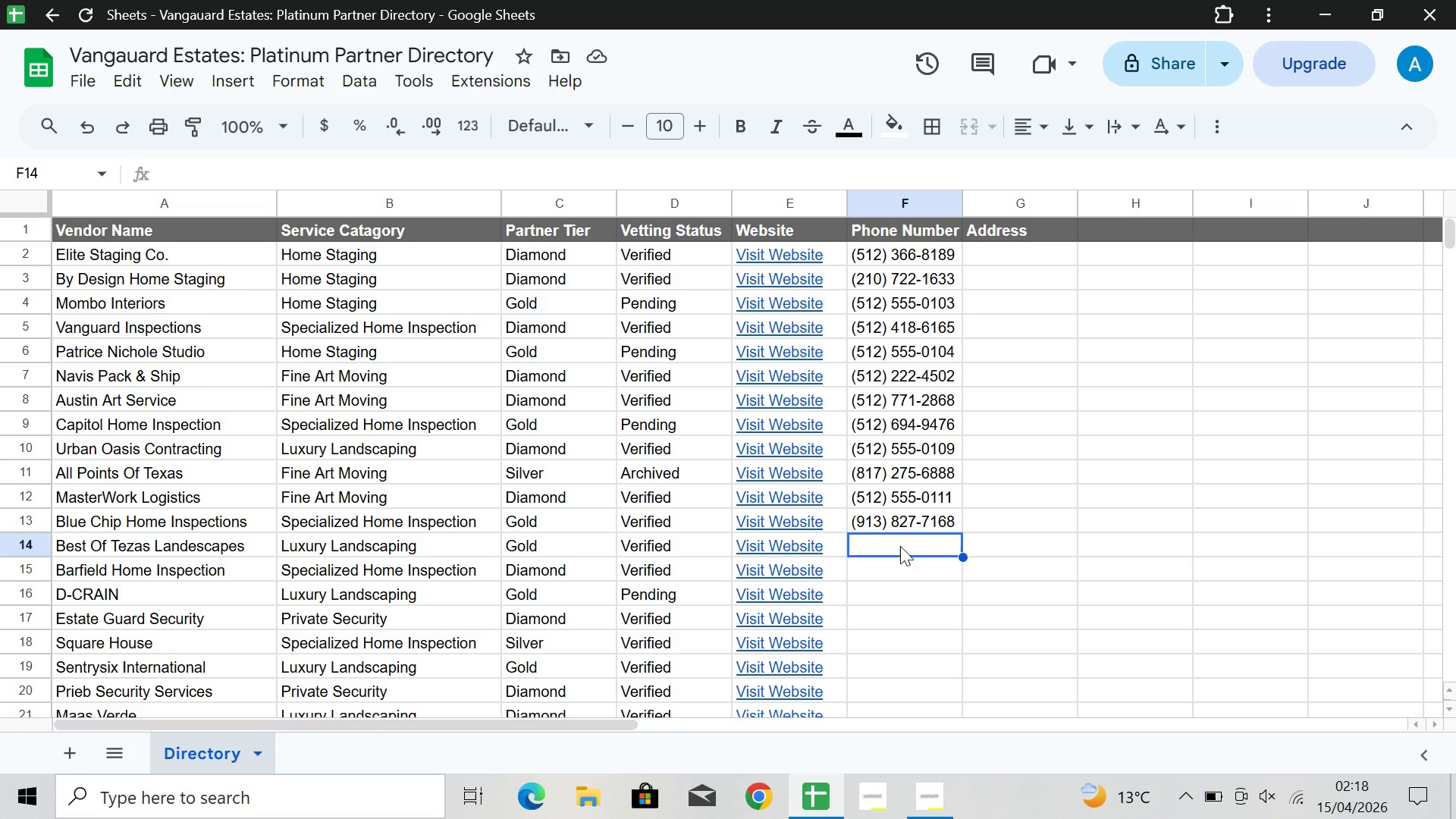 
double_click([900, 543])
 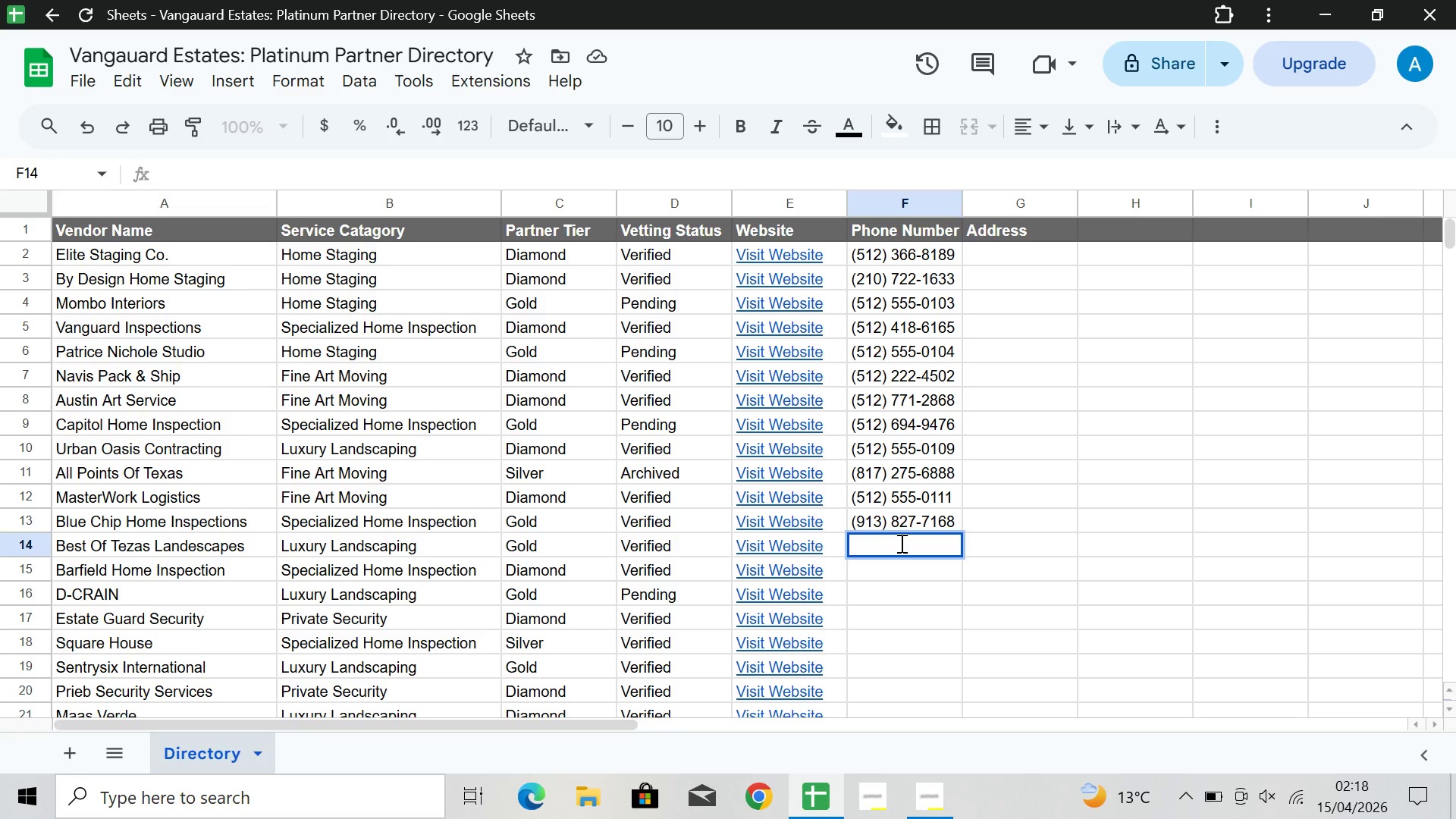 
type()()
key(Backspace)
key(Backspace)
type(())
 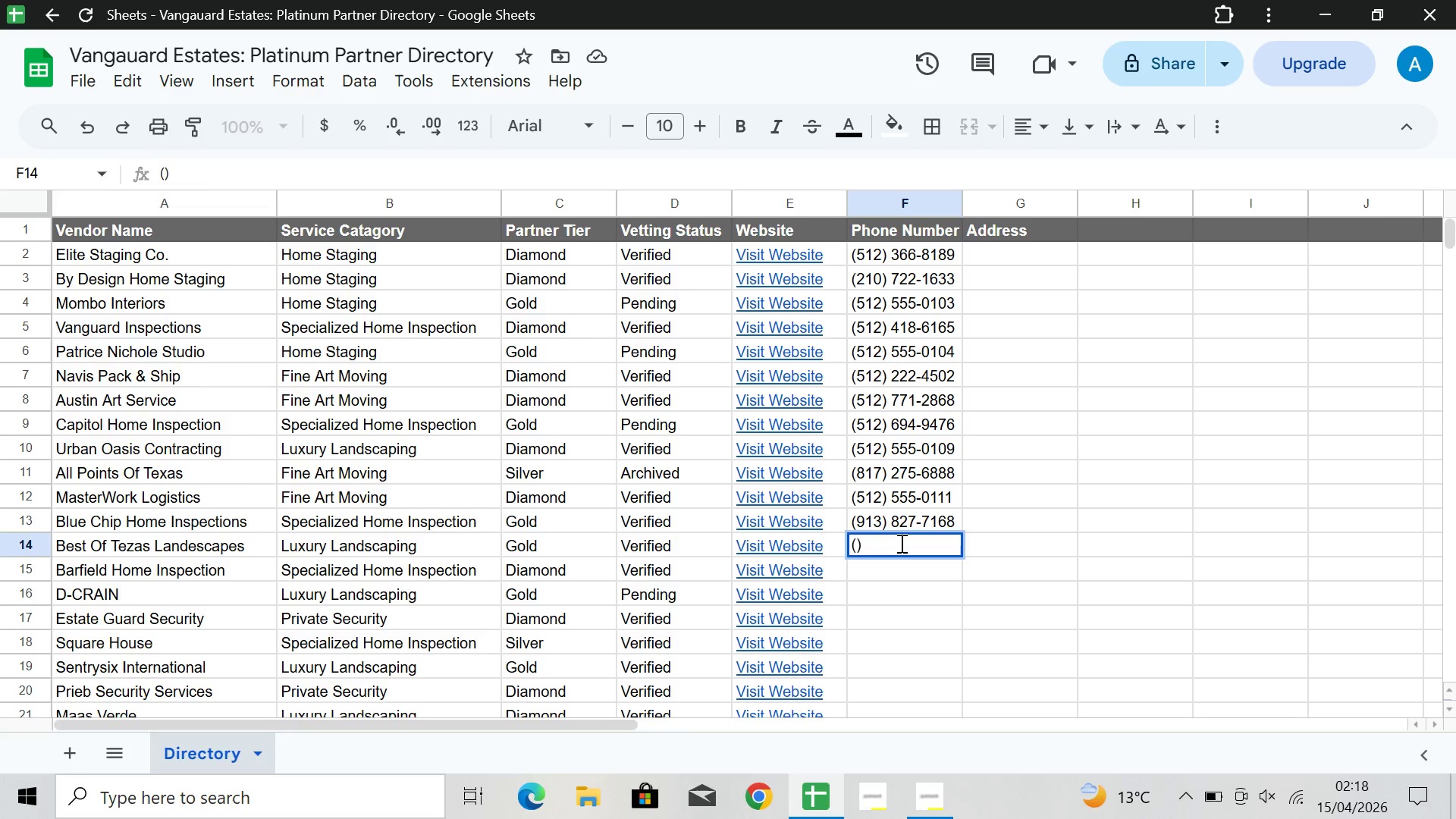 
key(ArrowLeft)
 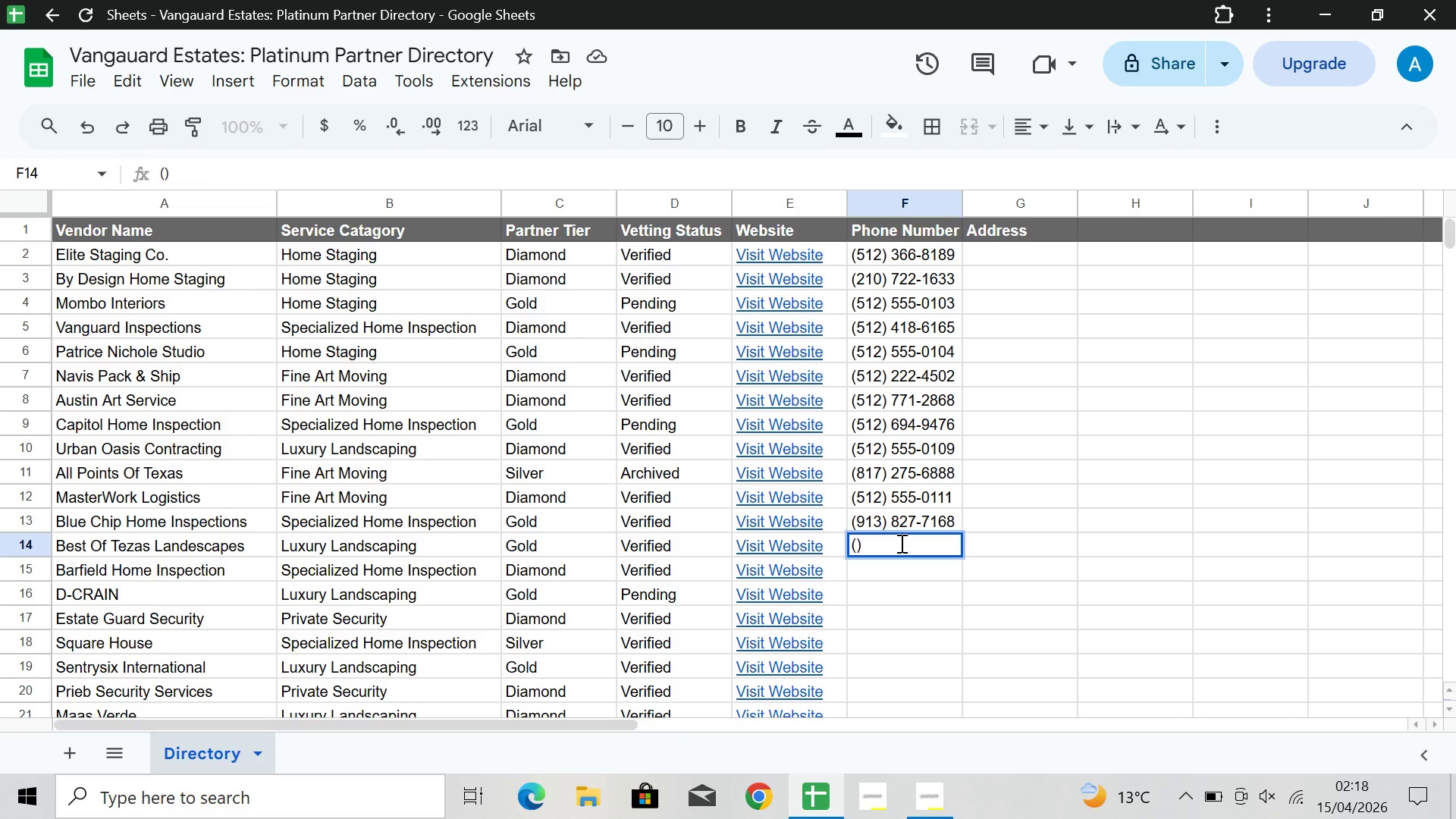 
wait(6.5)
 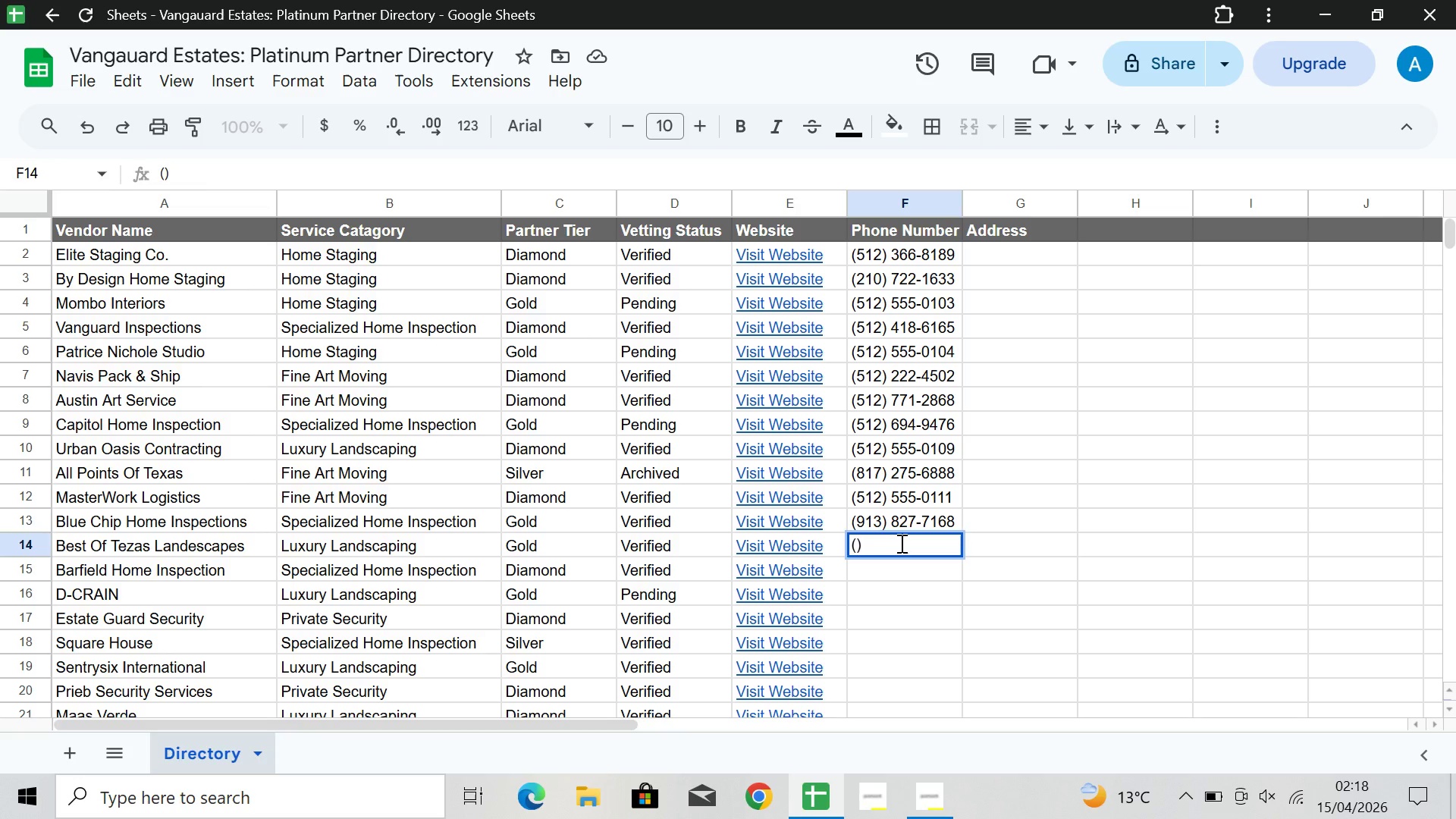 
type(512)
 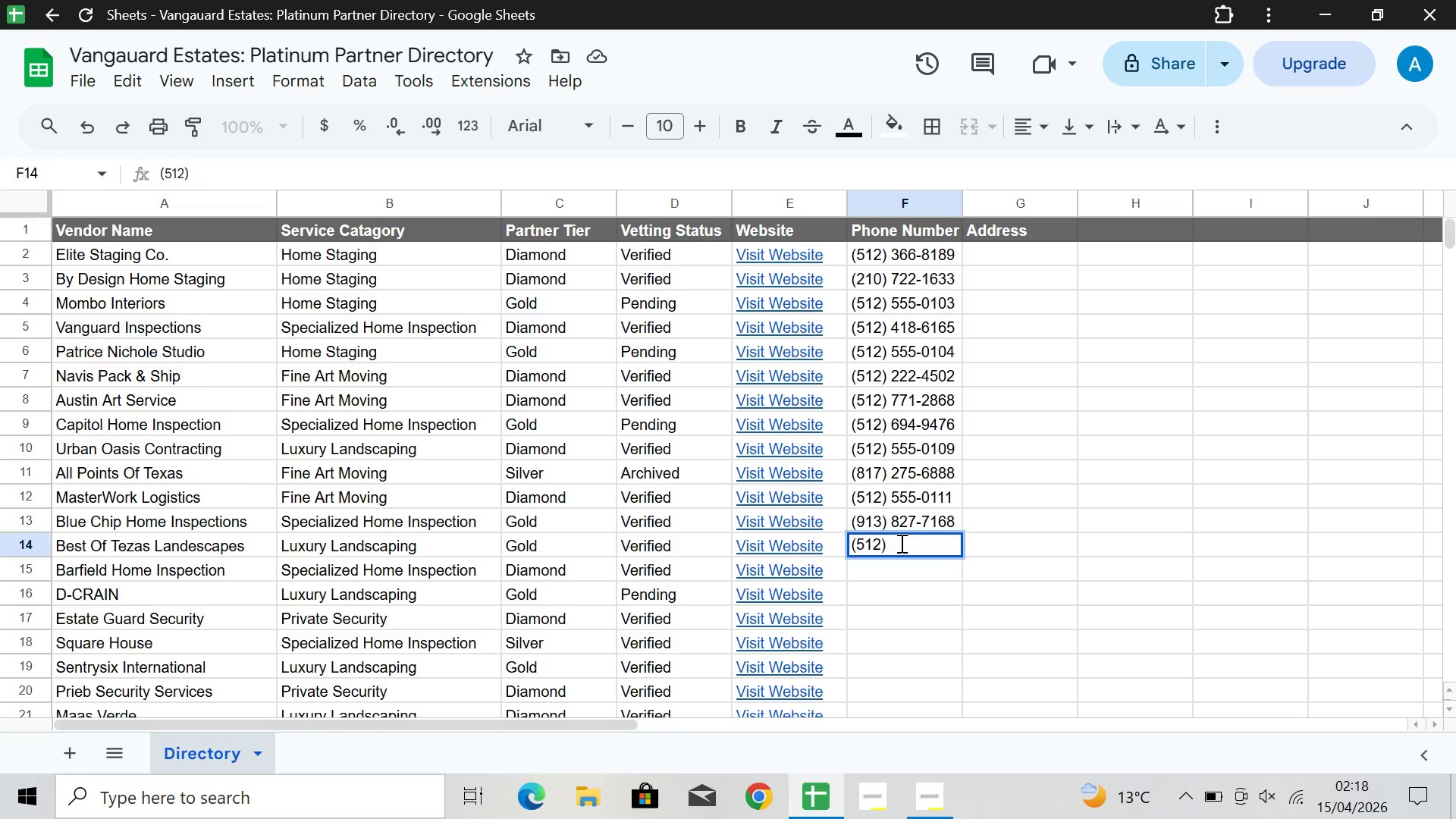 
key(ArrowRight)
 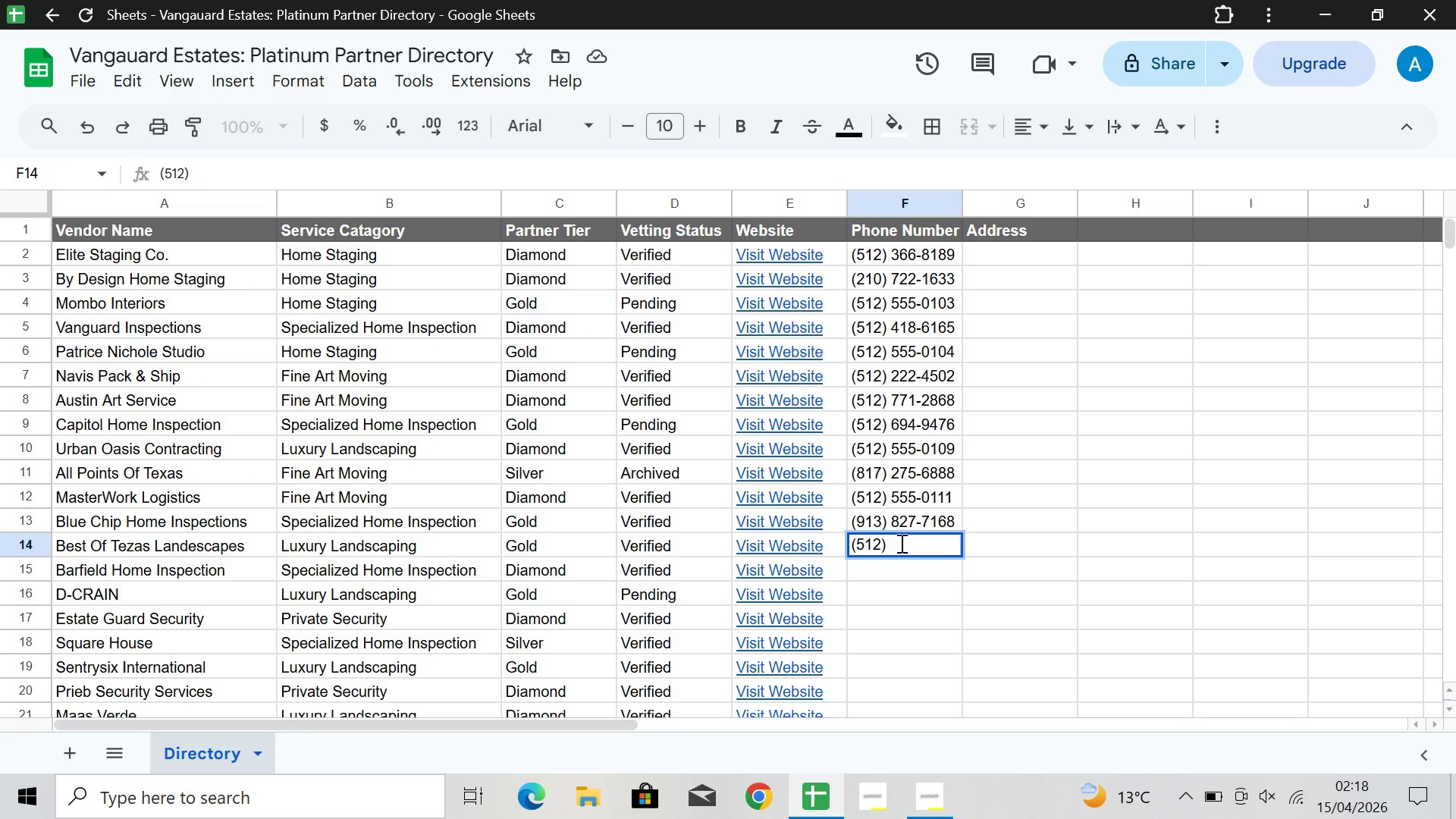 
key(Space)
 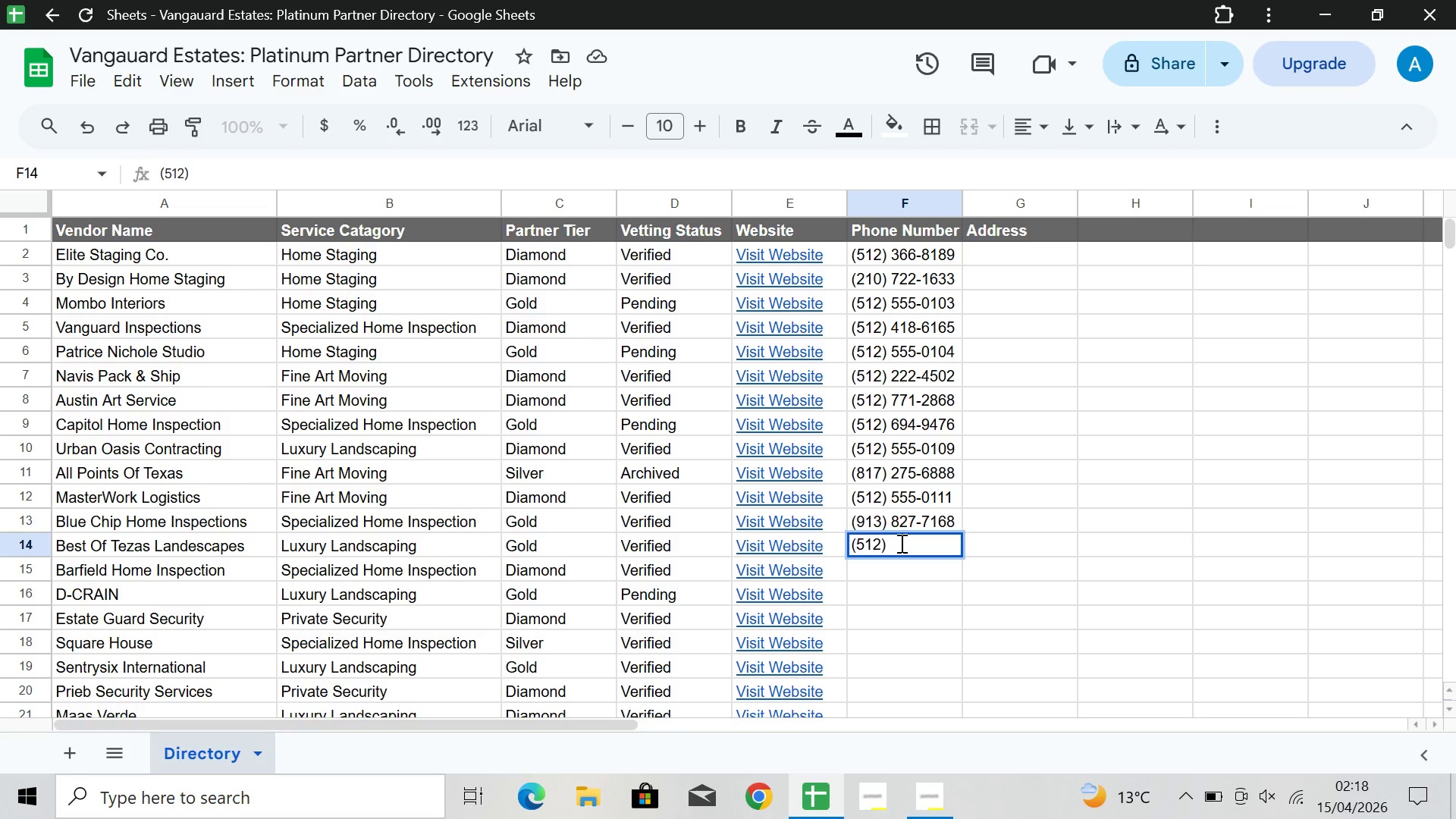 
type(260-1430)
 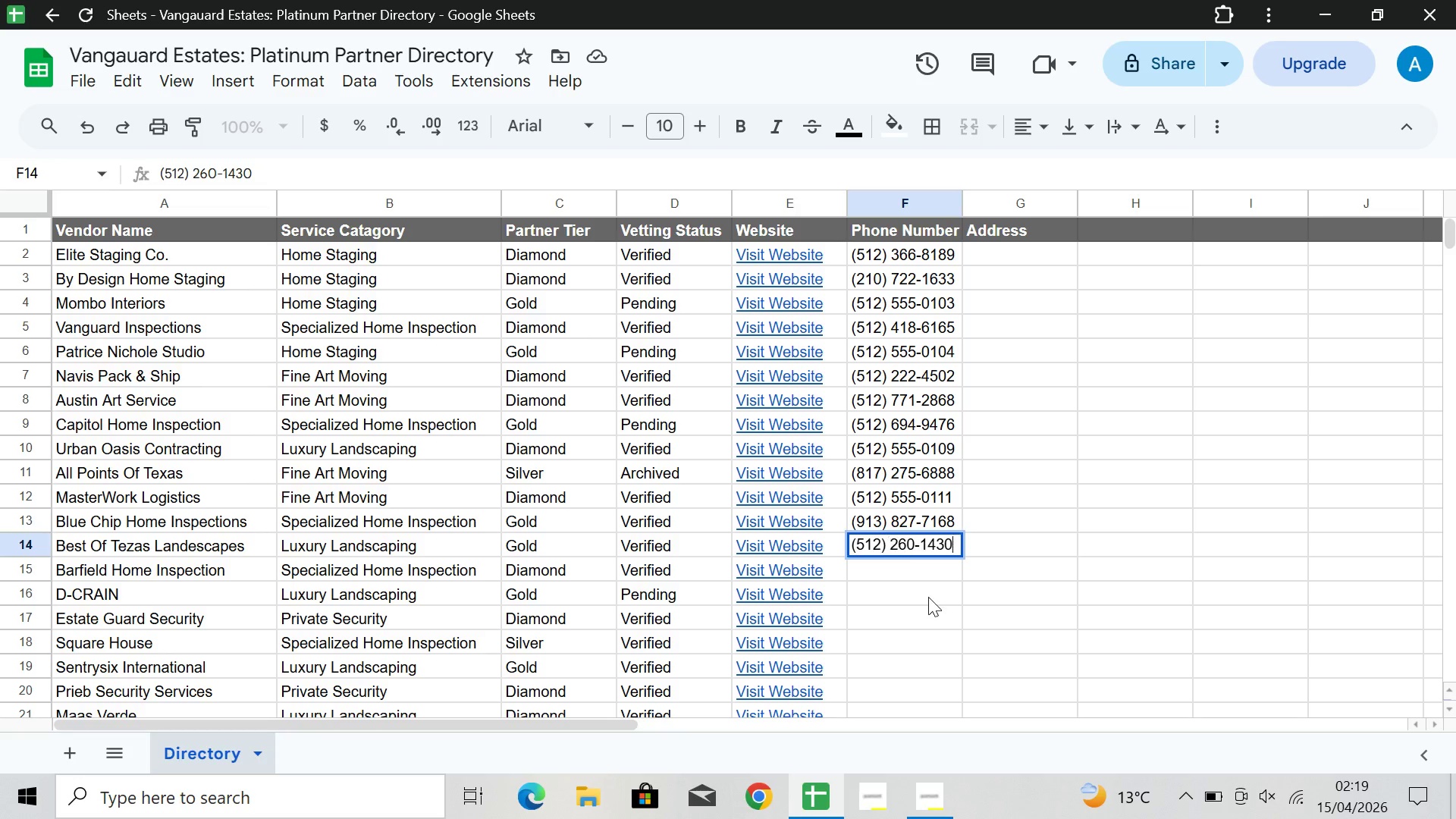 
left_click([930, 567])
 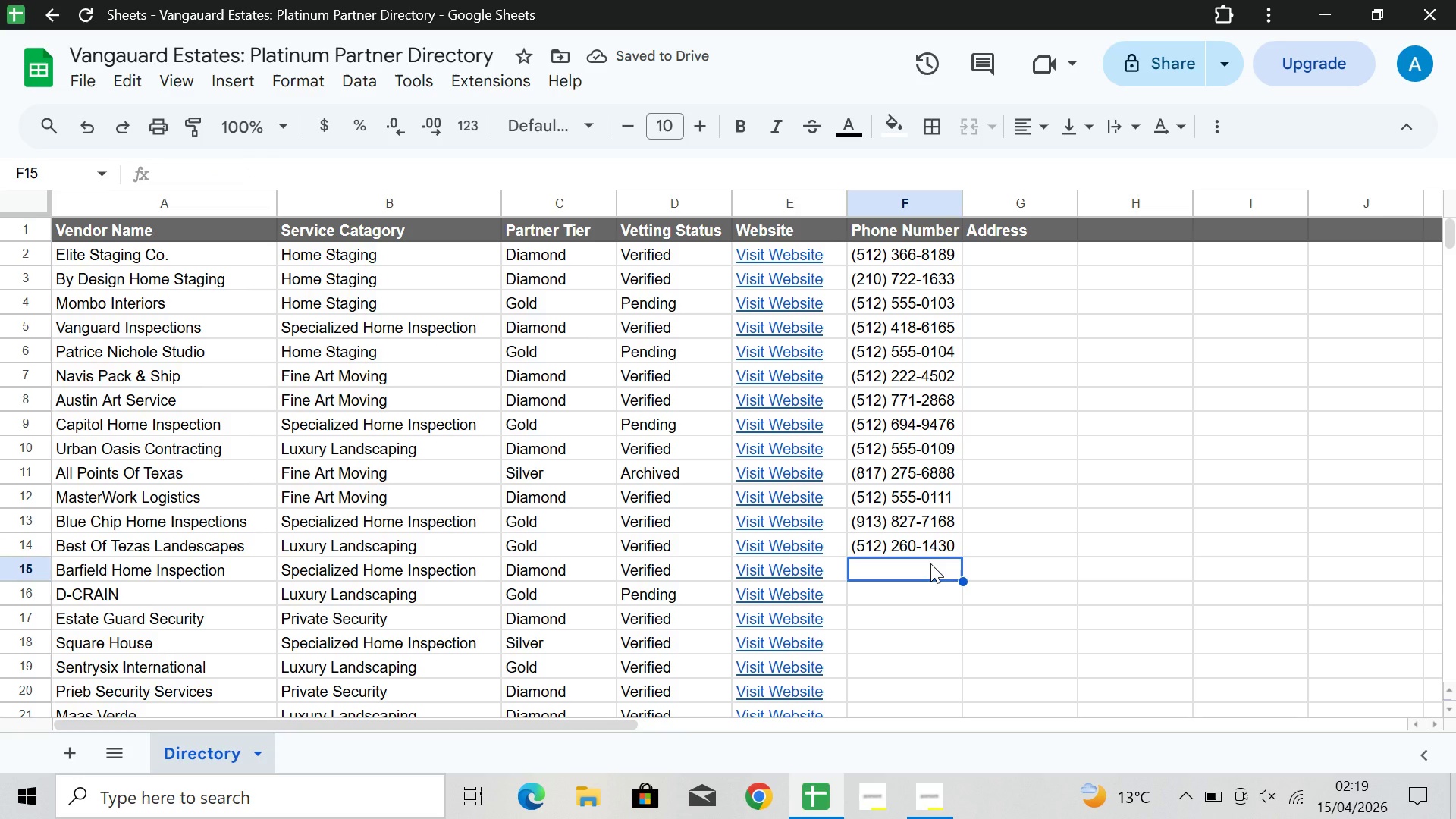 
wait(5.36)
 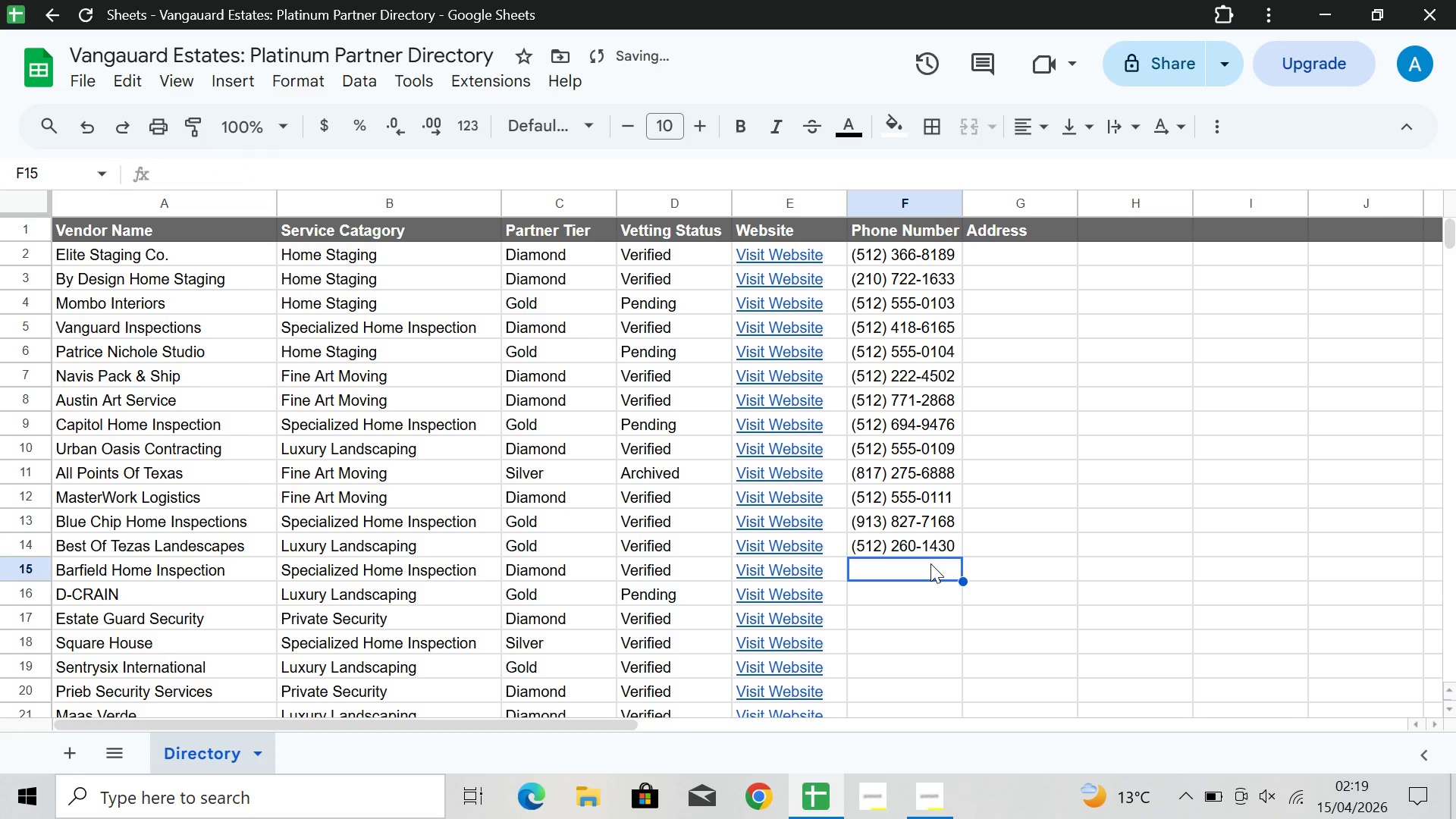 
double_click([930, 563])
 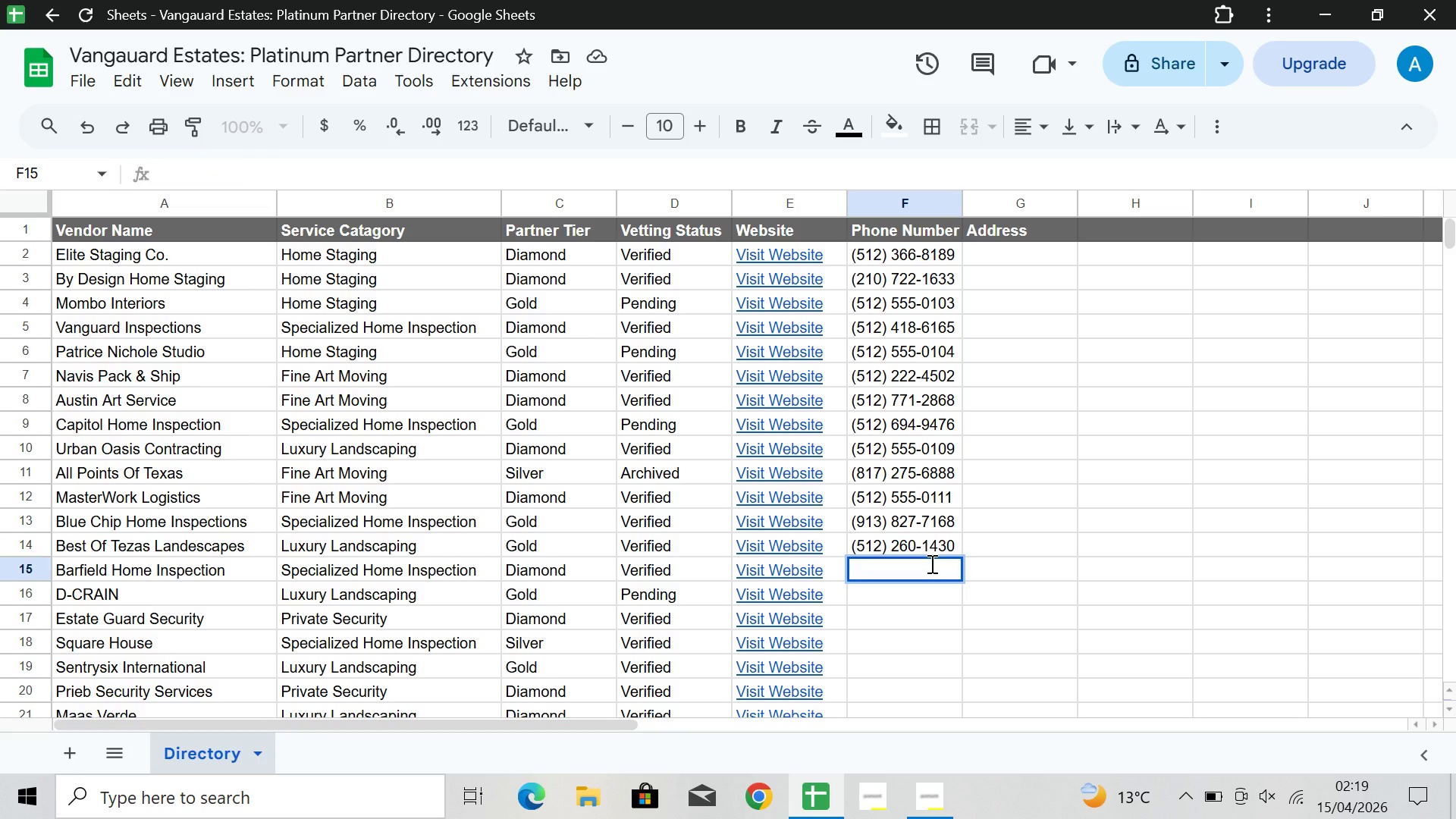 
type(())
 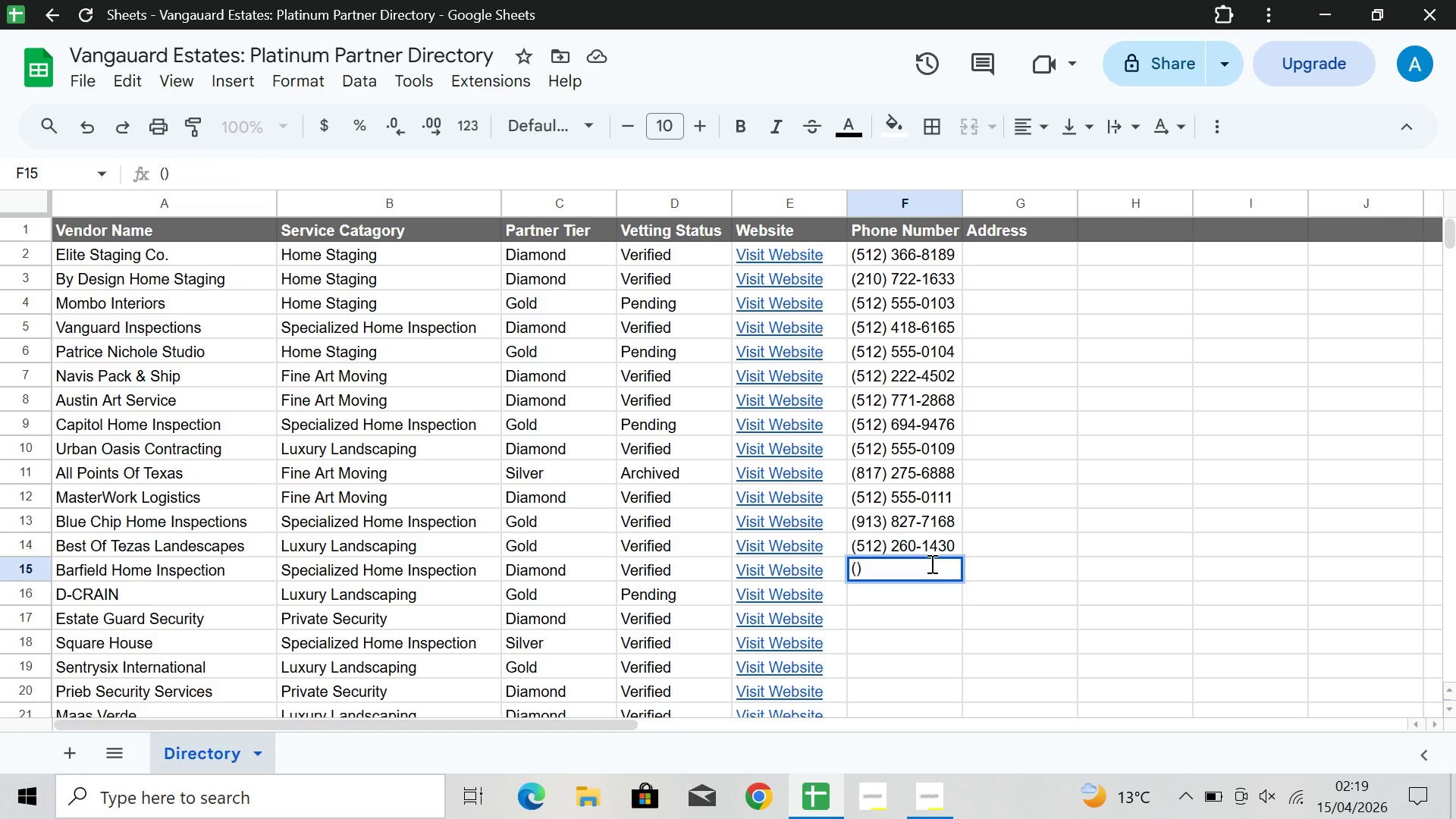 
key(ArrowLeft)
 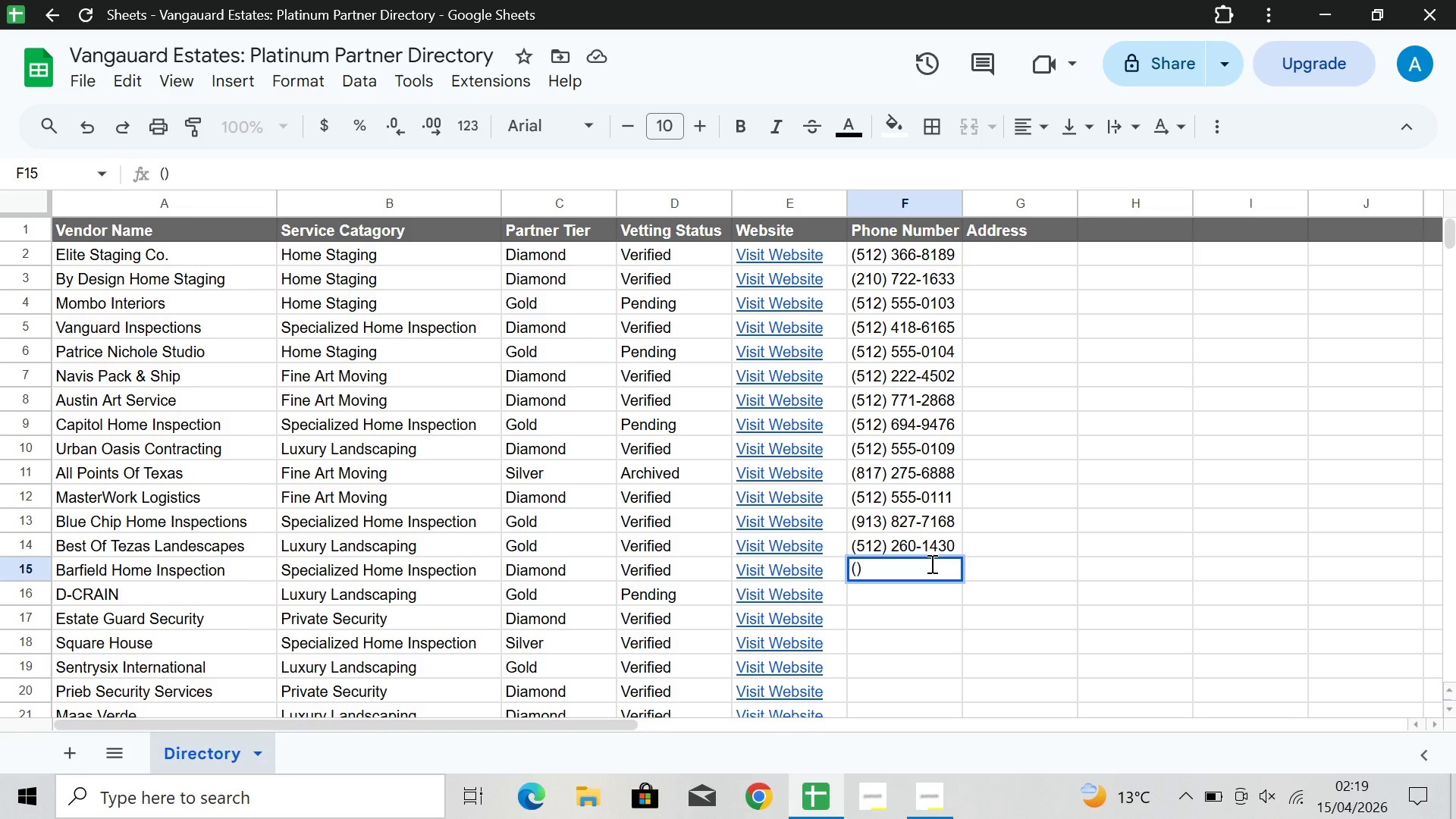 
type(512)
 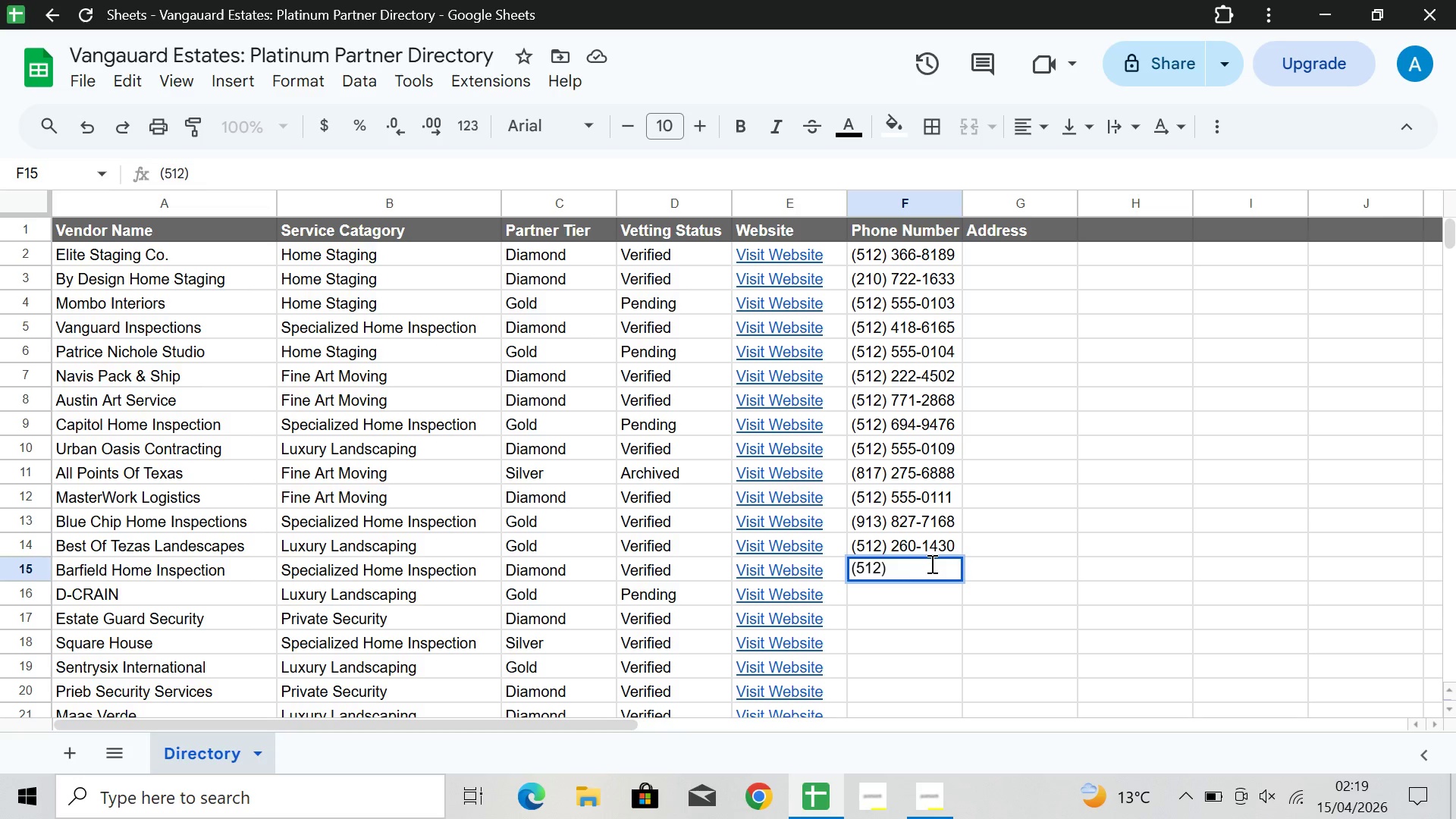 
key(ArrowRight)
 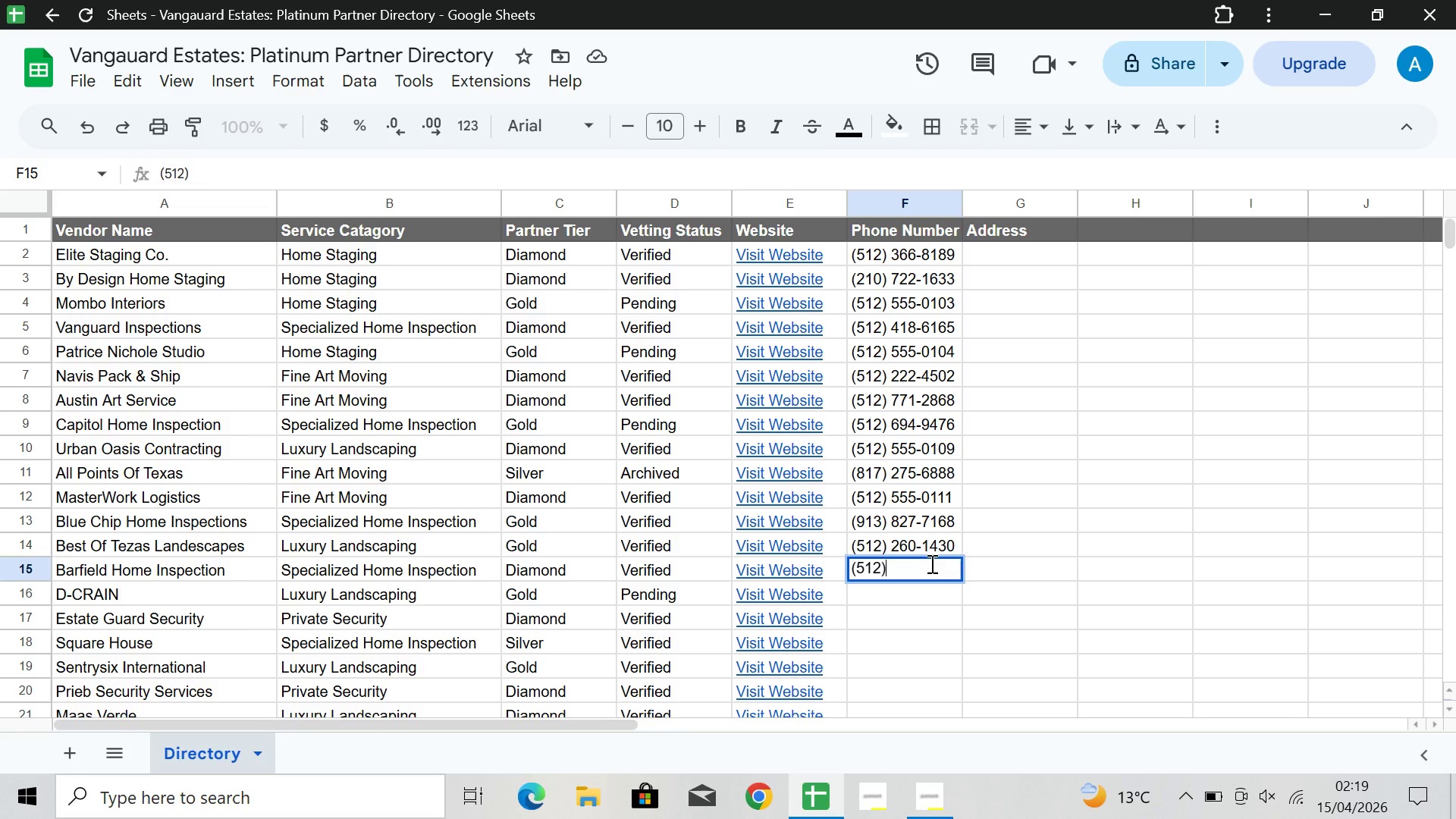 
key(Space)
 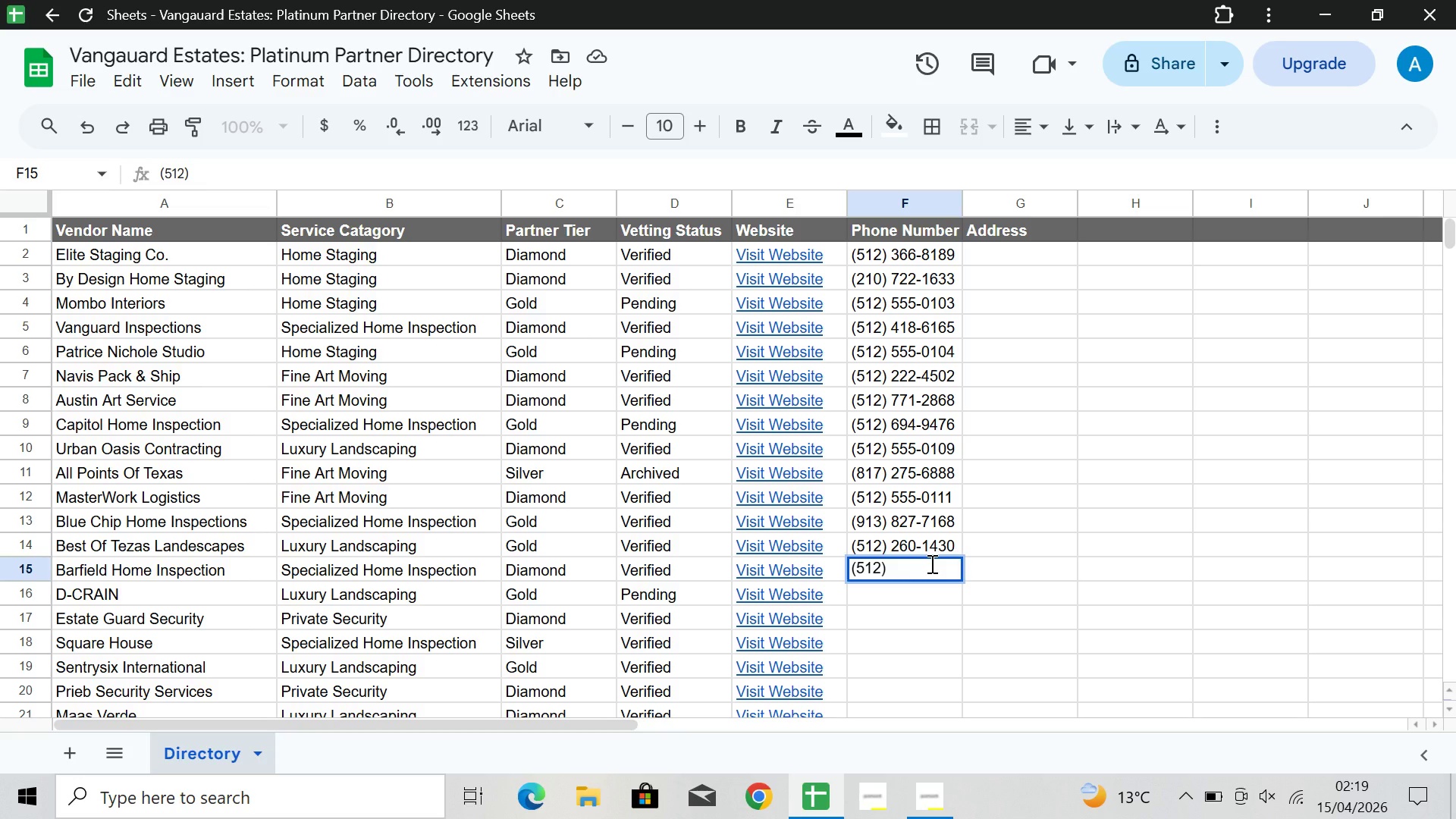 
type(789-2710)
 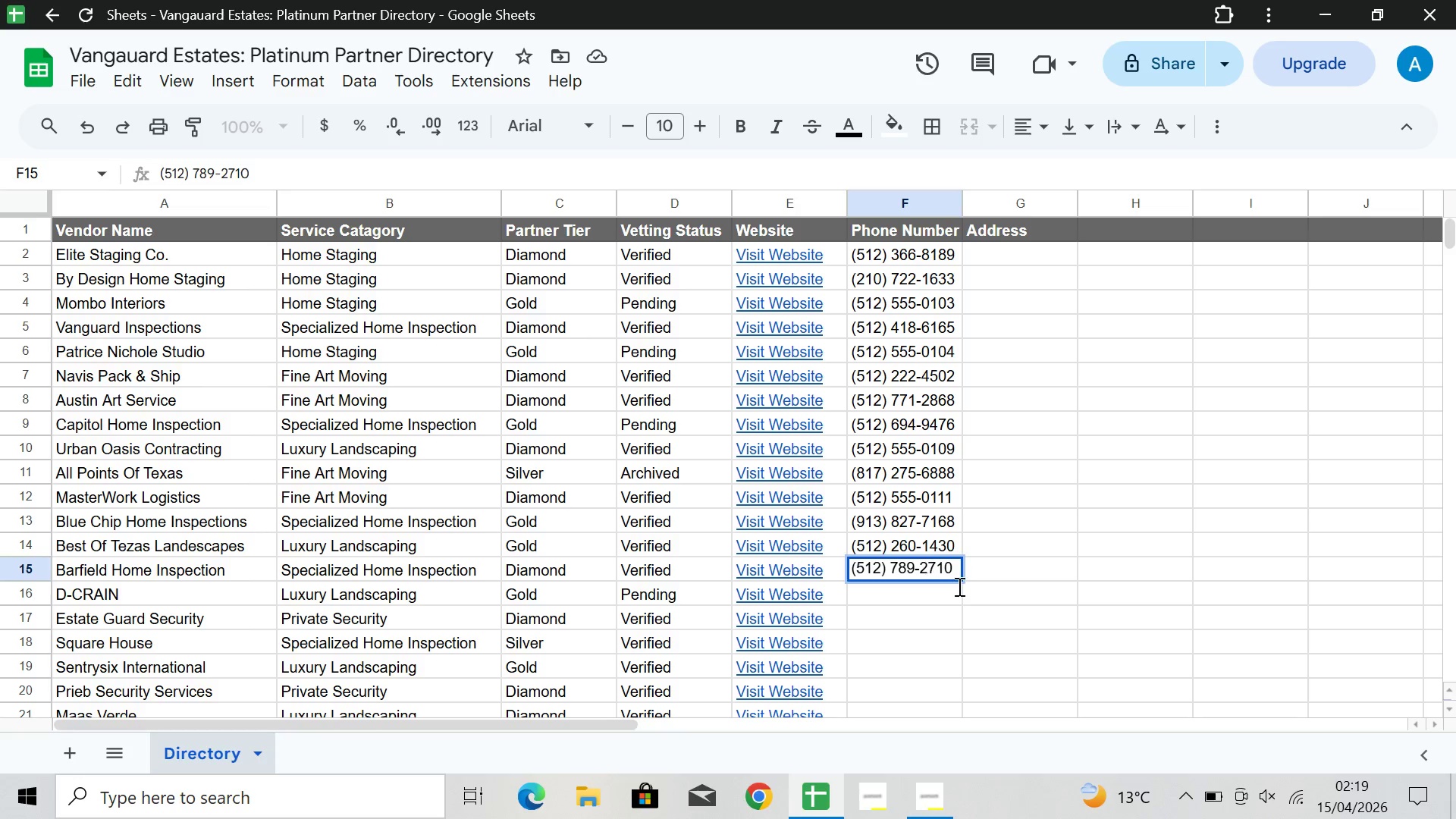 
left_click([904, 604])
 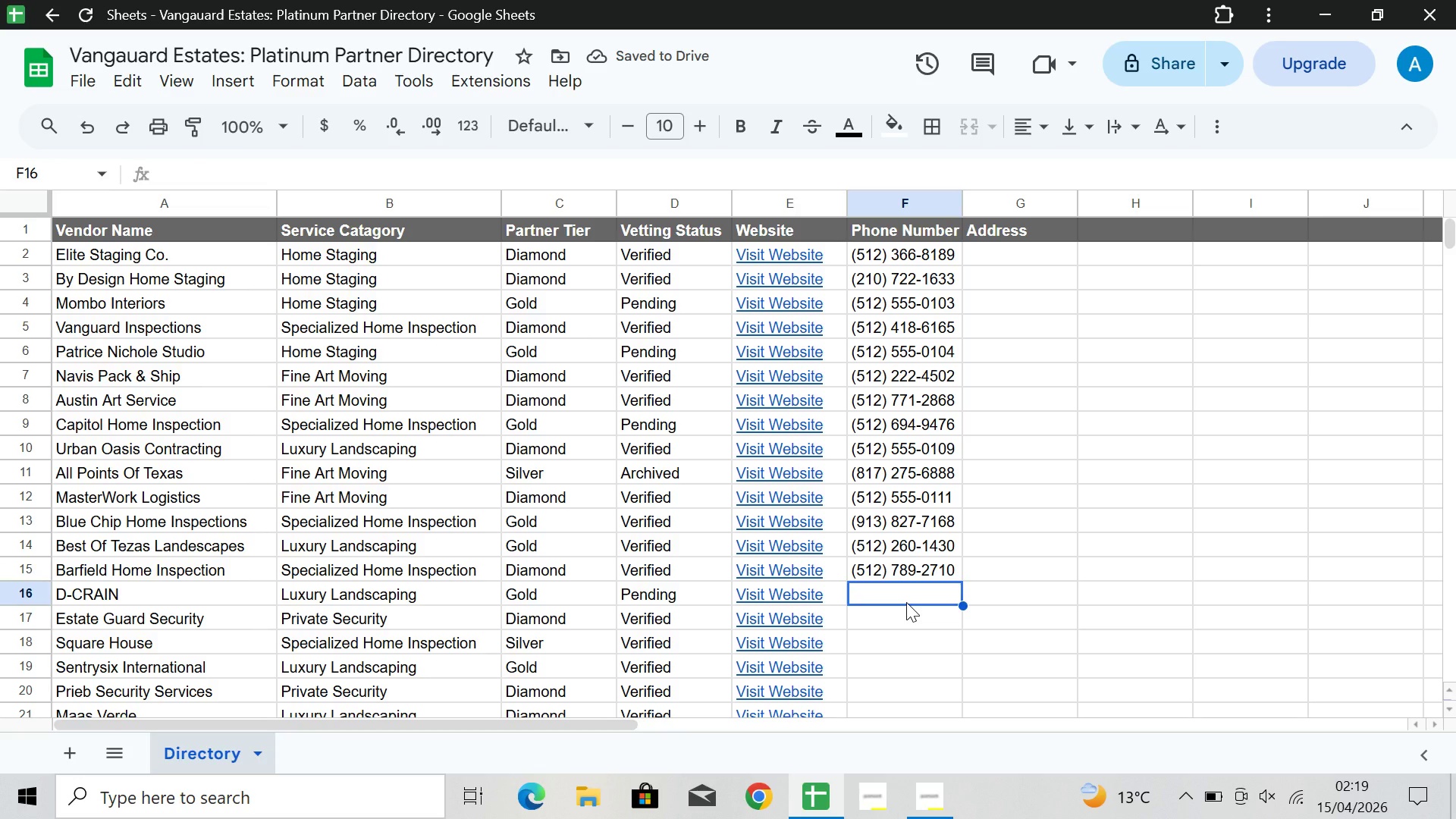 
wait(5.28)
 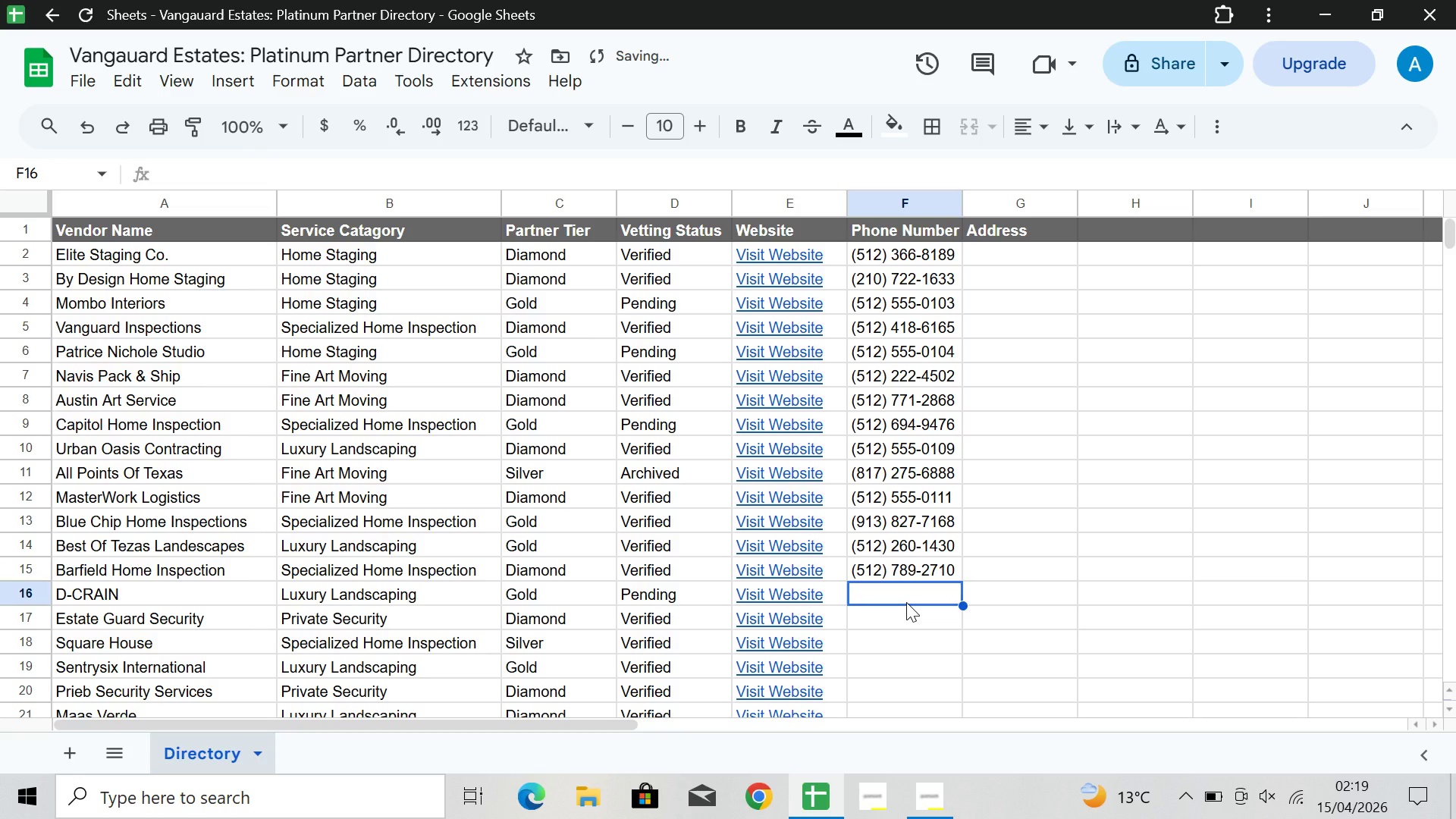 
left_click([906, 602])
 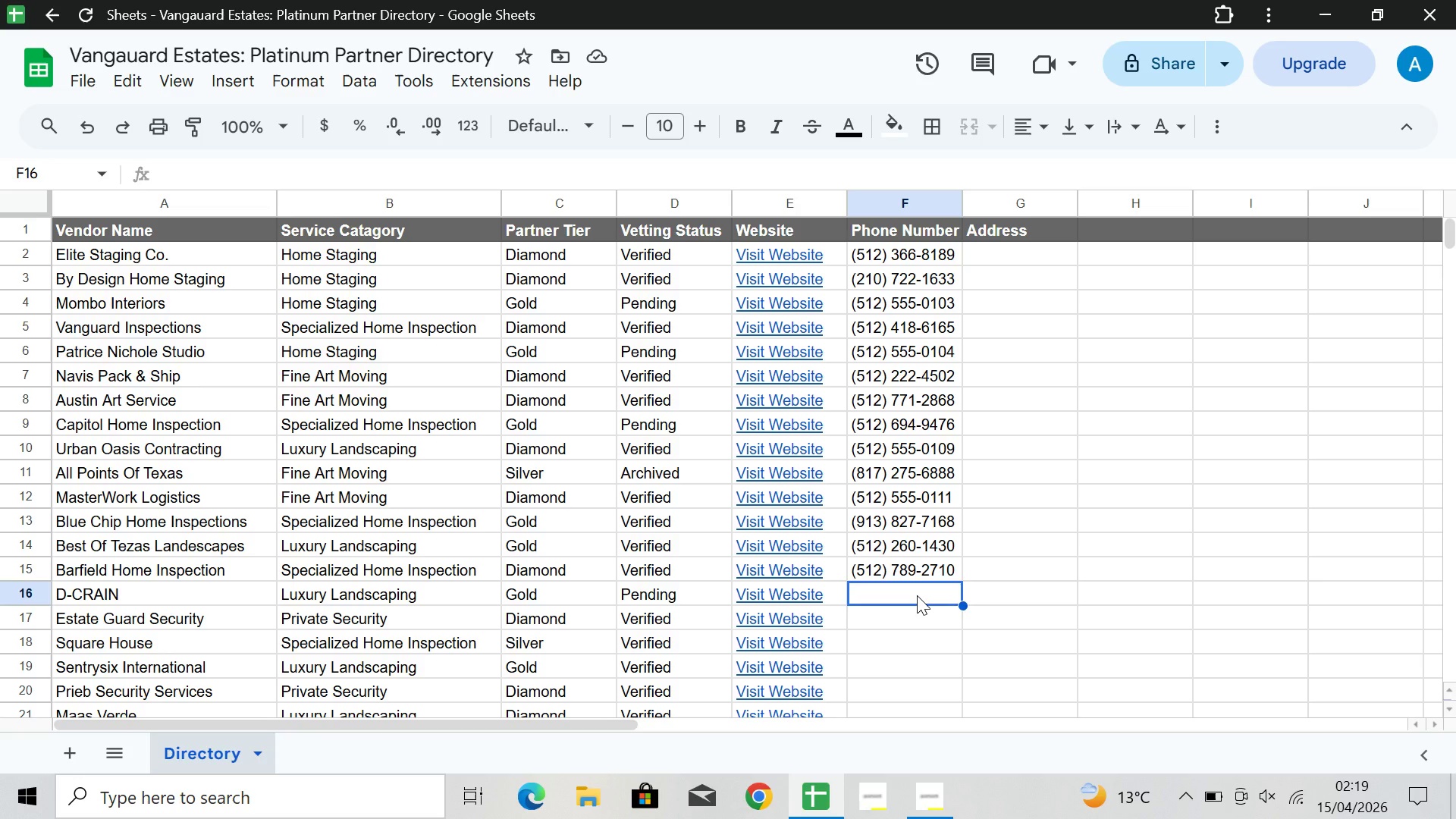 
double_click([917, 595])
 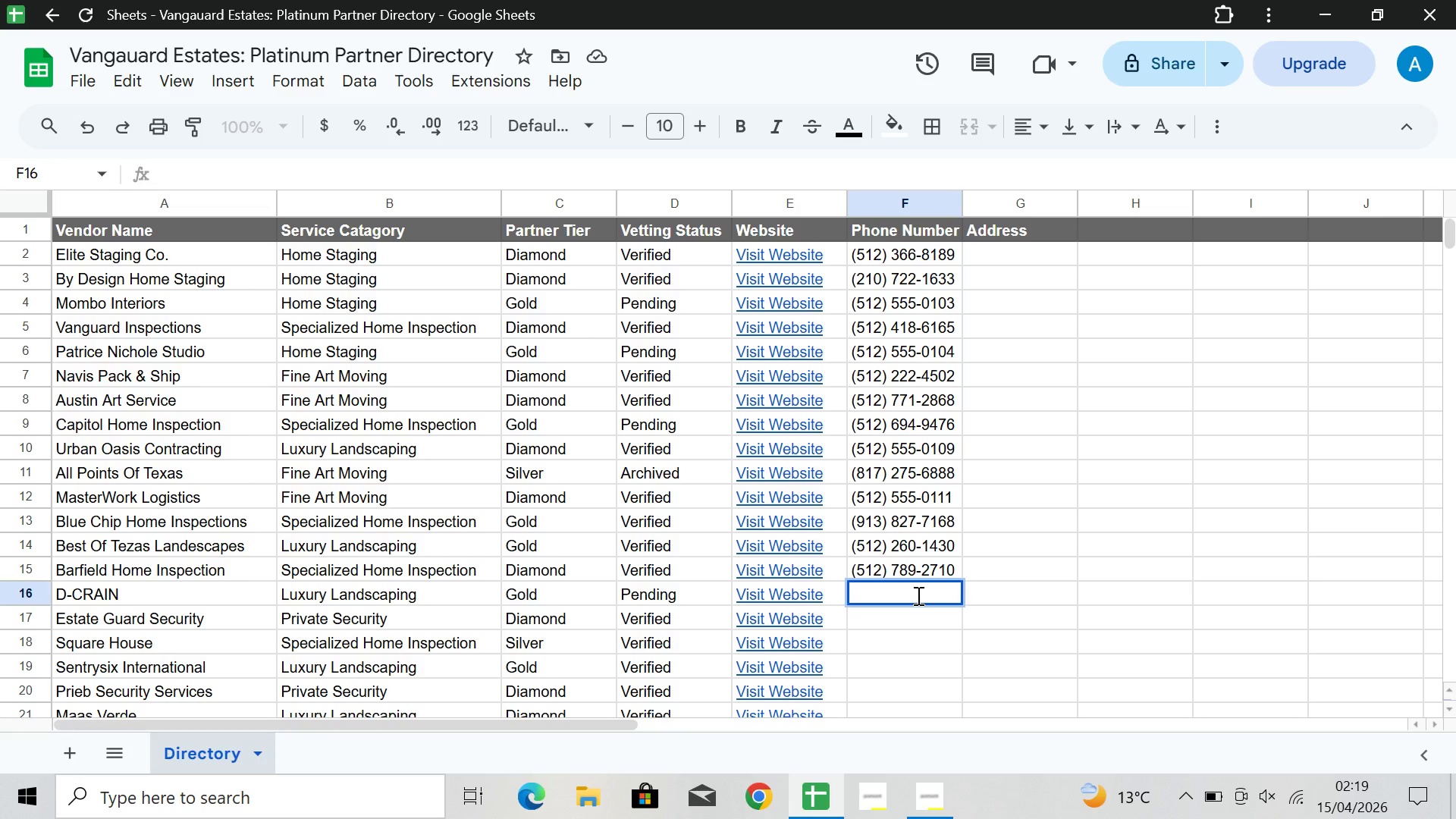 
type(())
 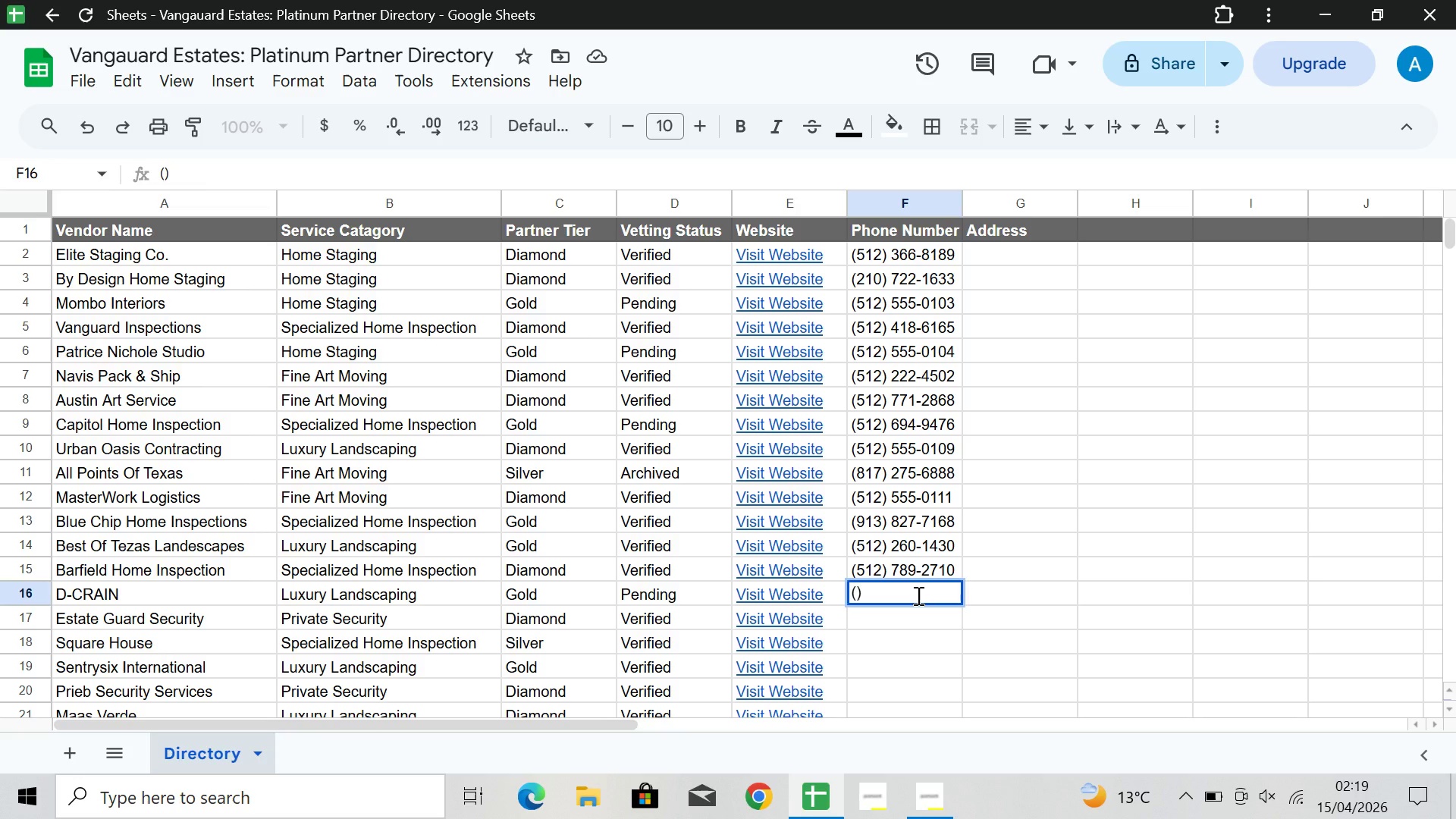 
key(ArrowLeft)
 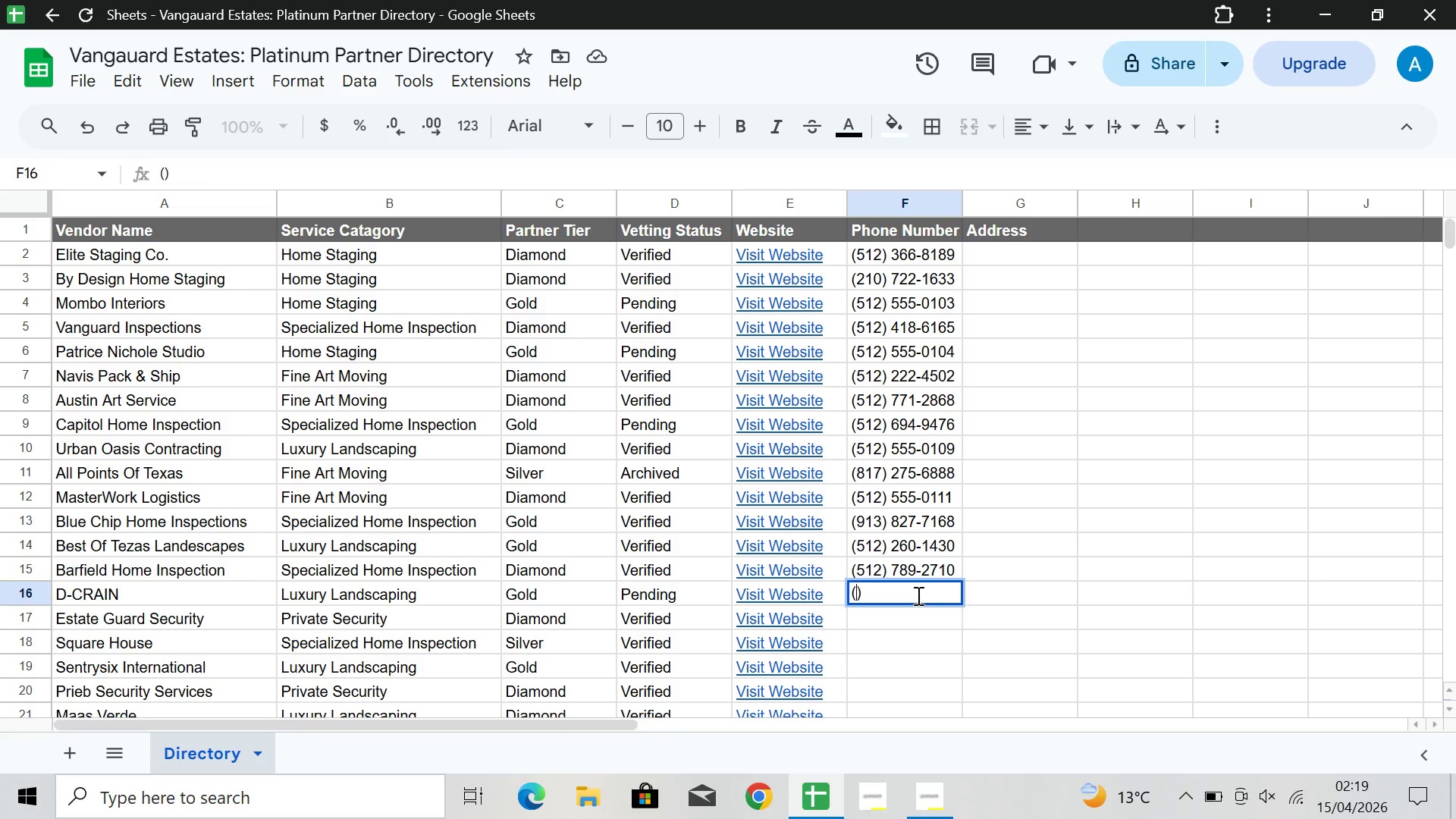 
key(5)
 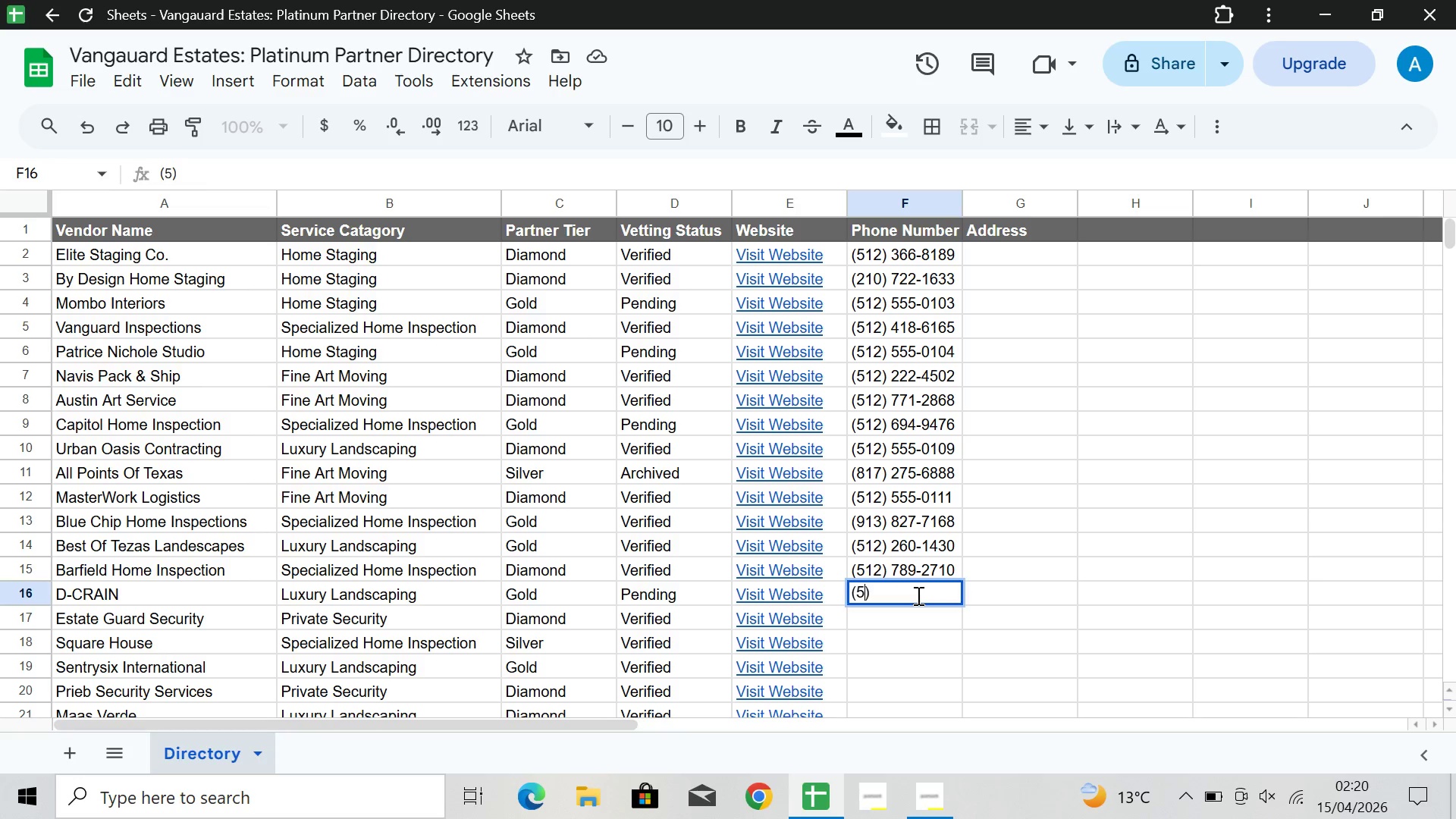 
wait(18.0)
 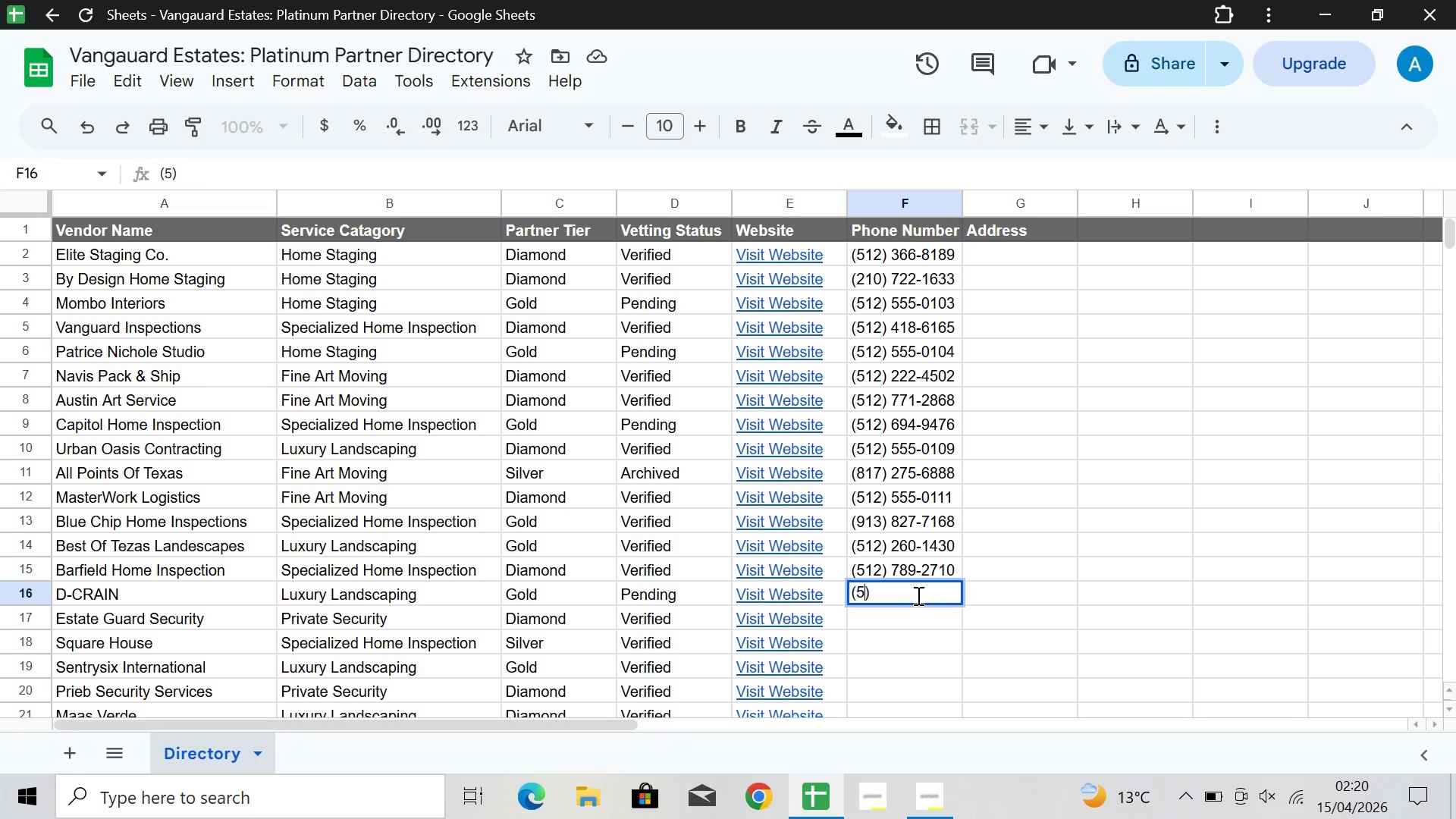 
type(12)
 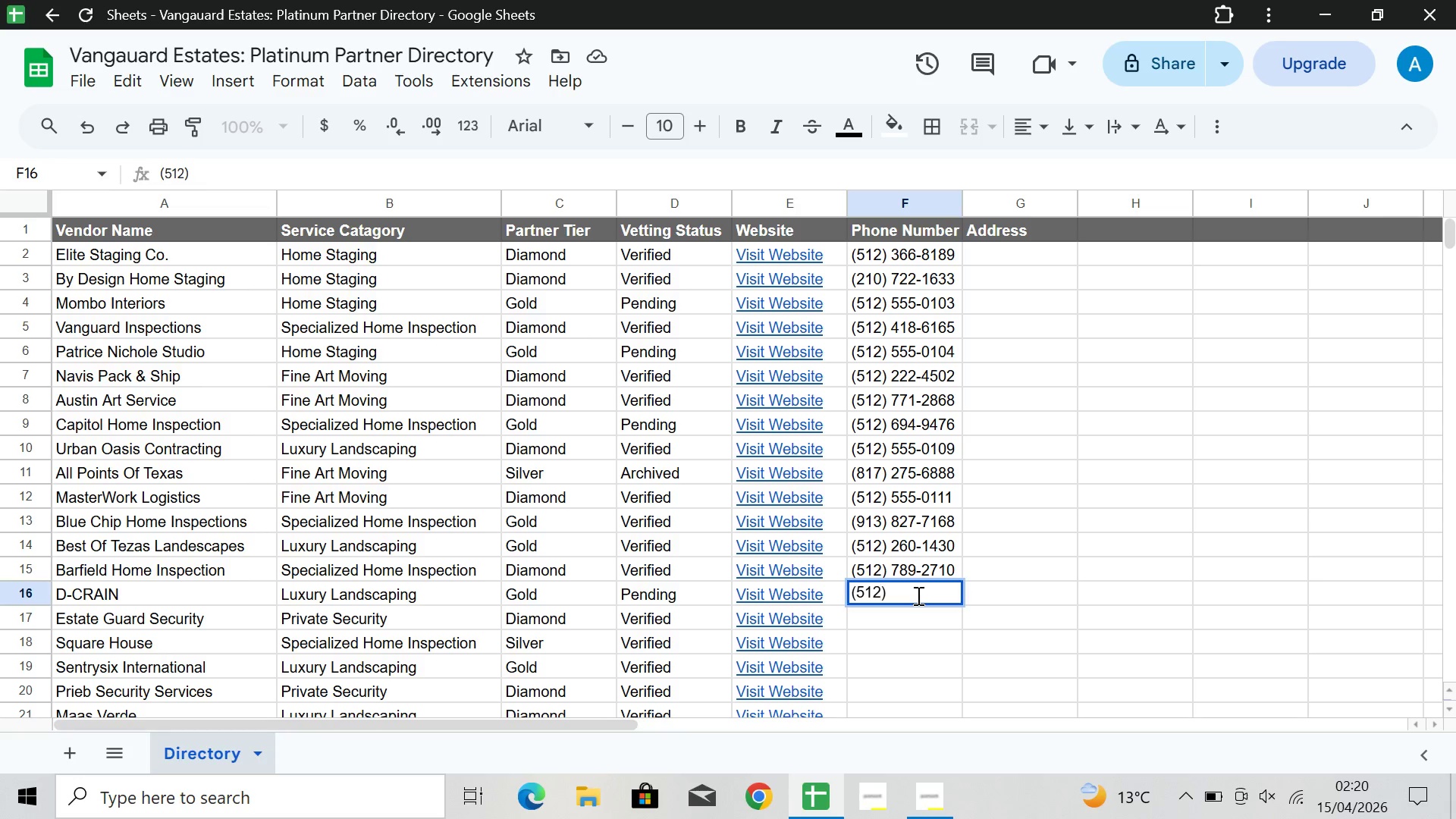 
key(ArrowRight)
 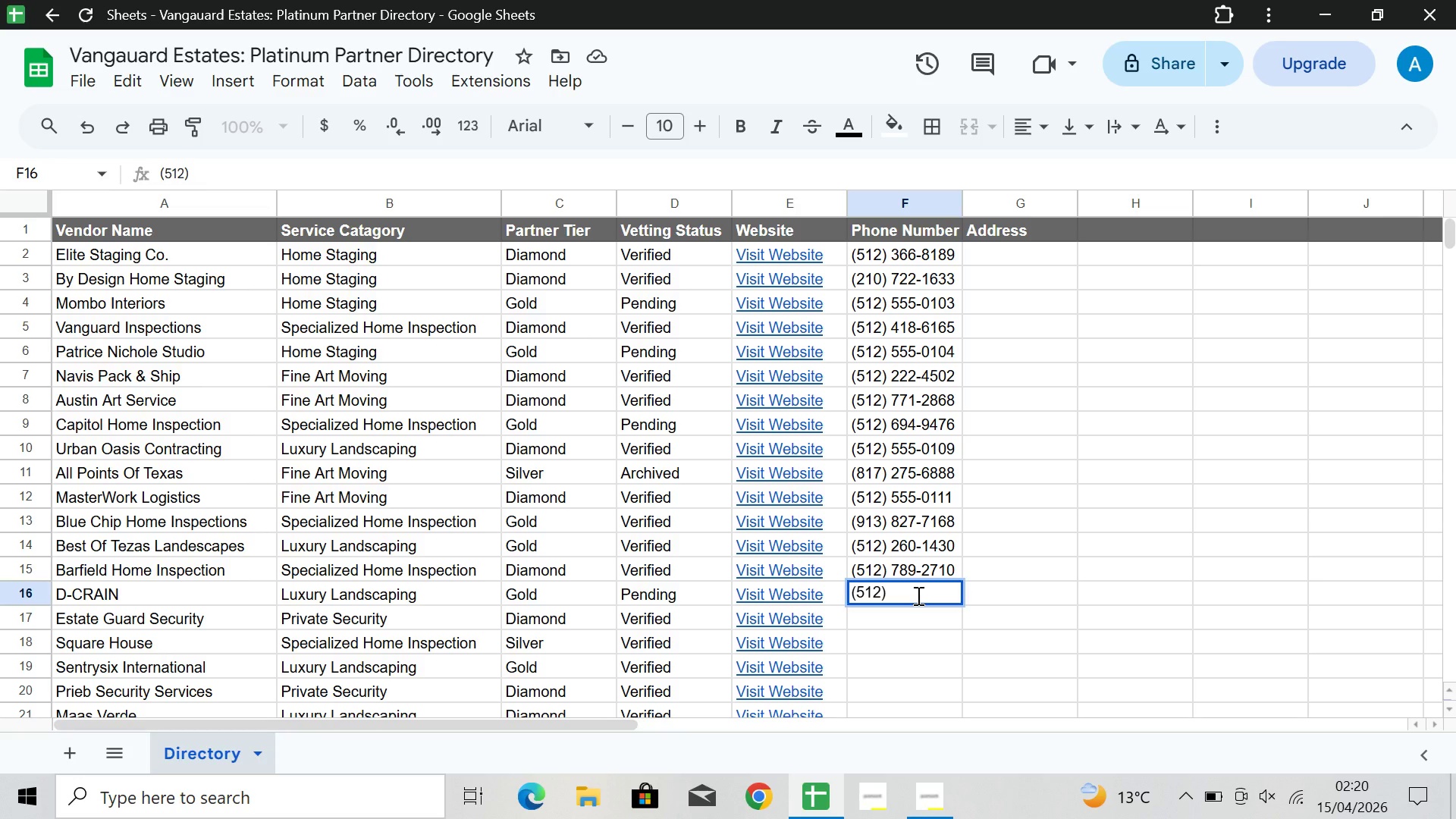 
key(Space)
 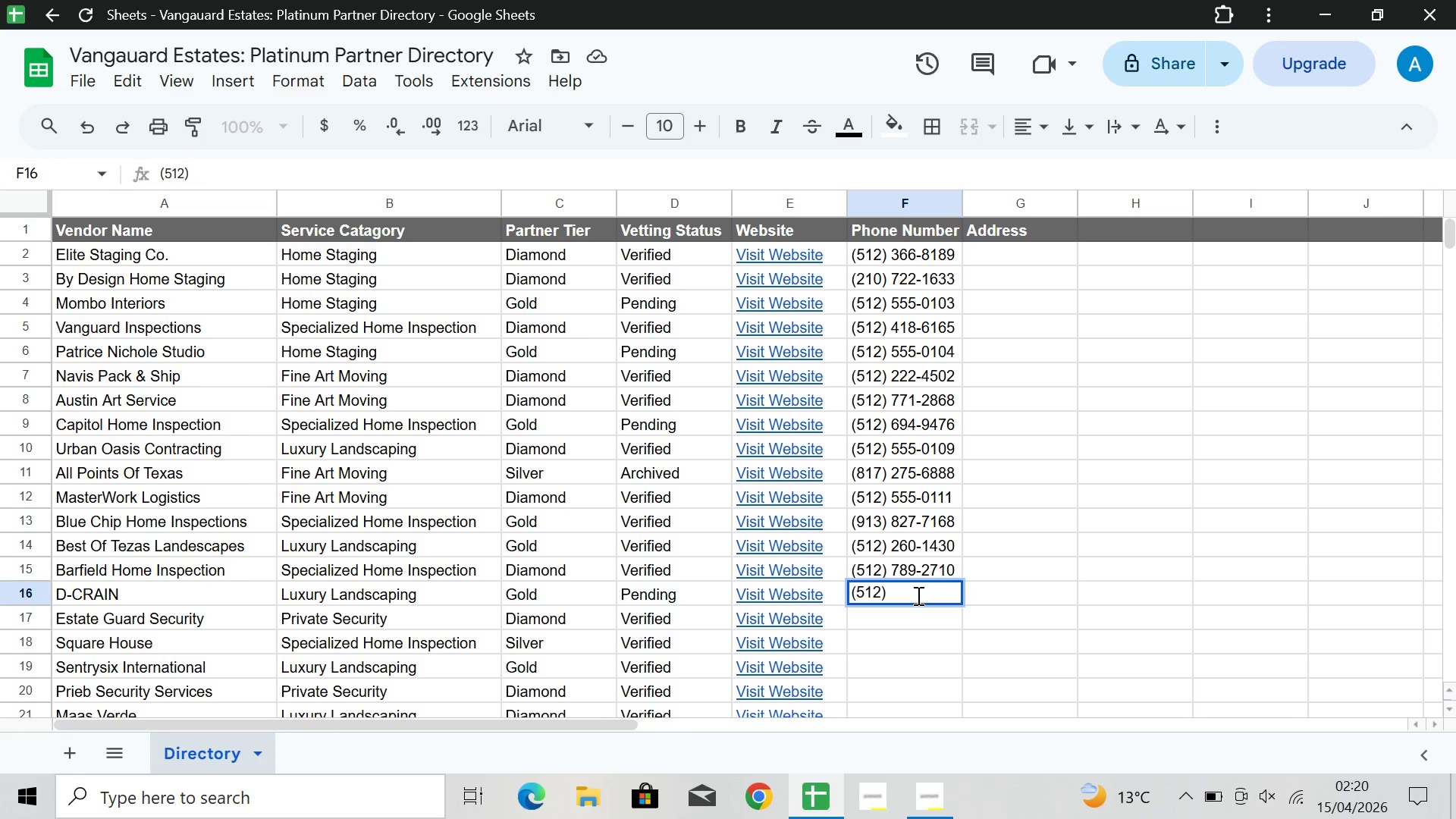 
type(480-)
 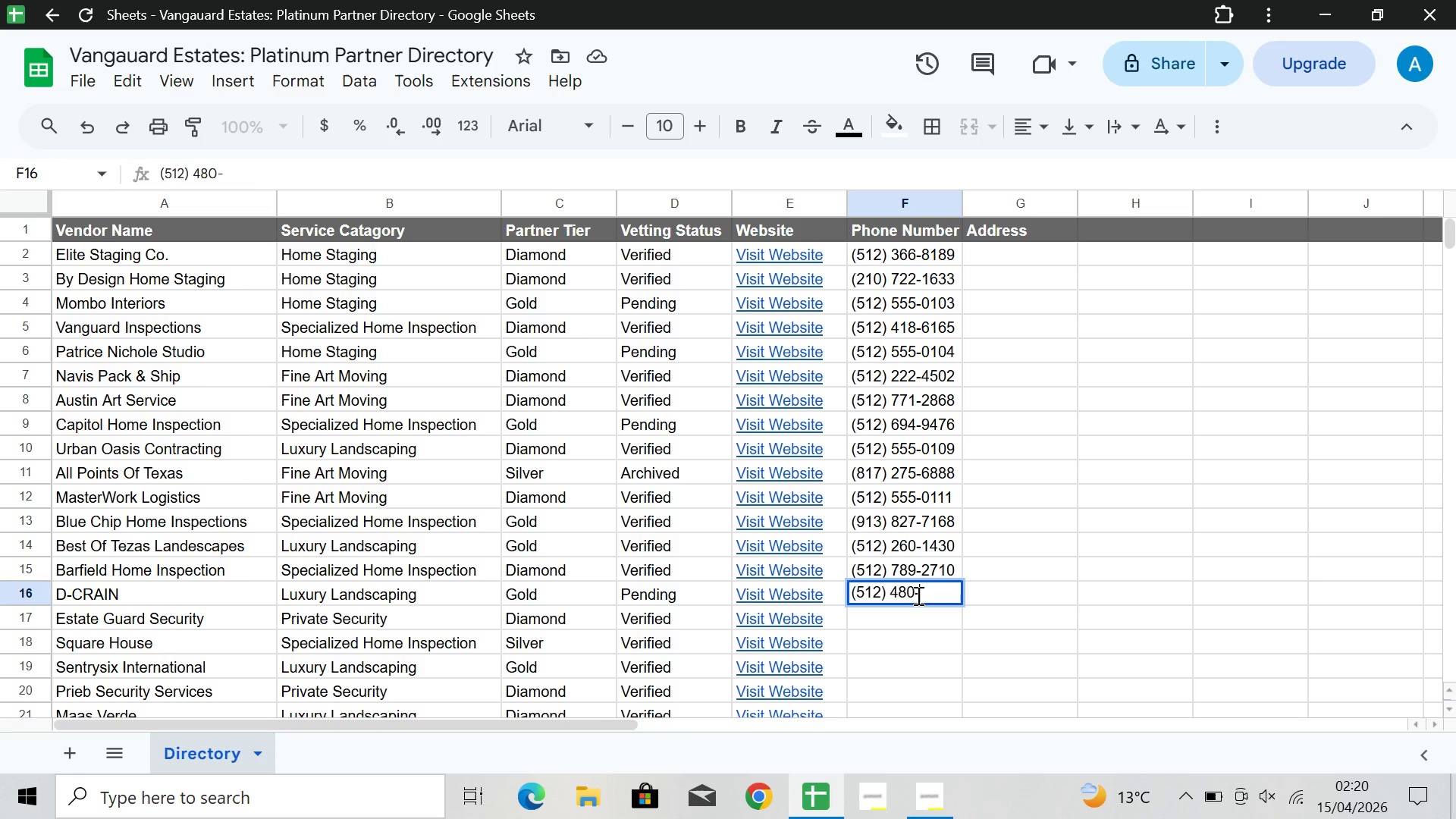 
type(8008)
 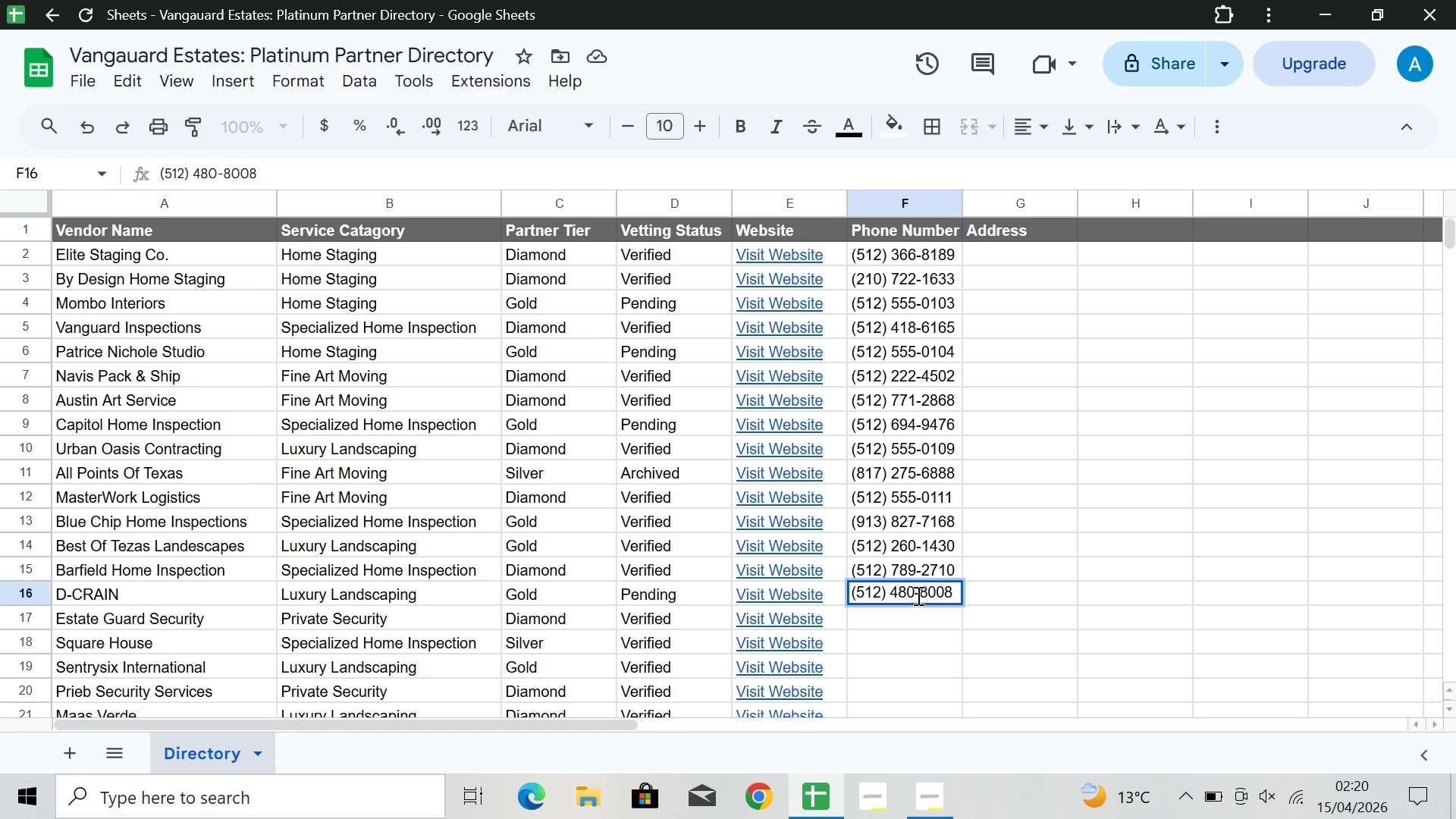 
key(ArrowDown)
 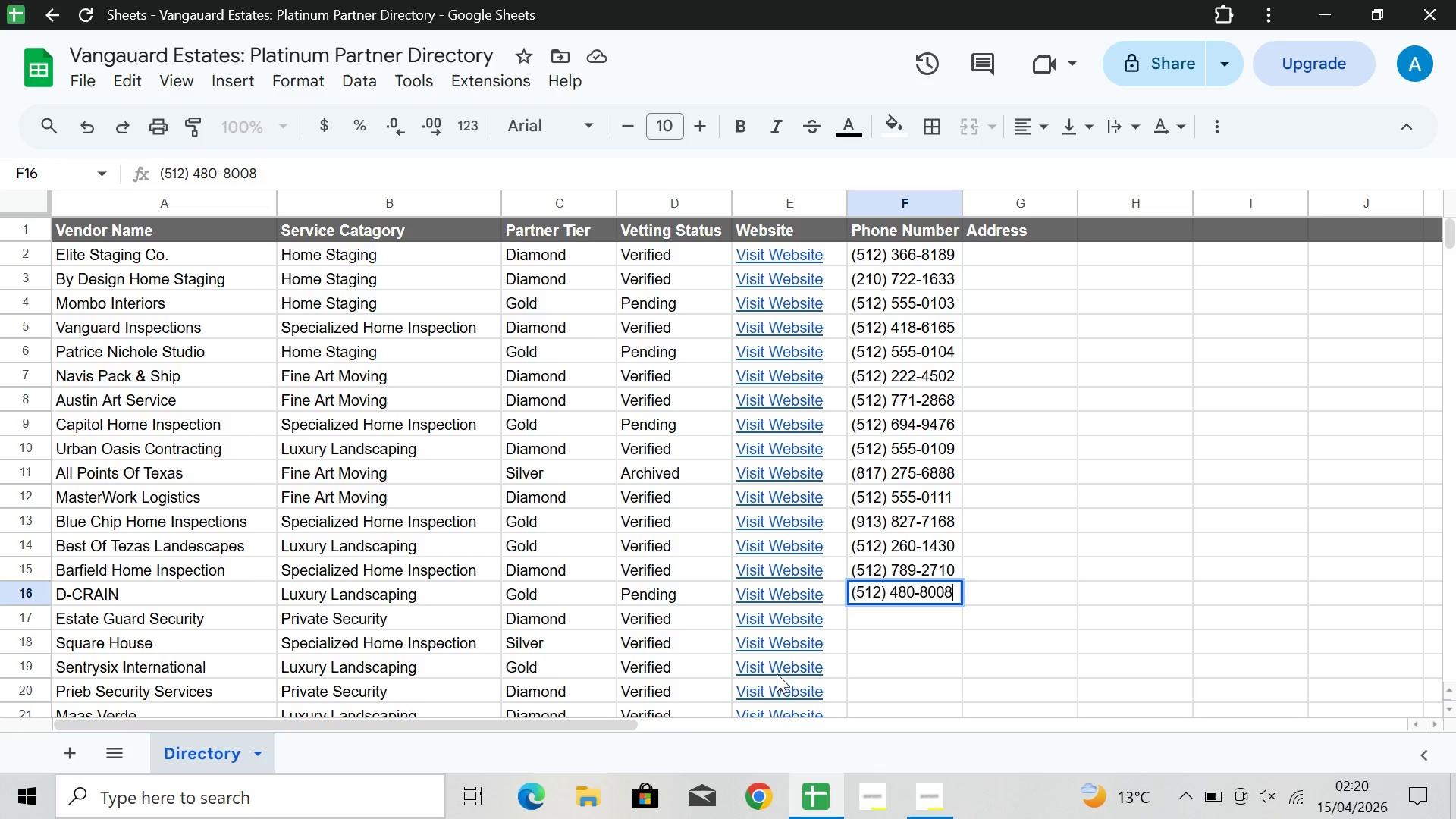 
left_click([877, 623])
 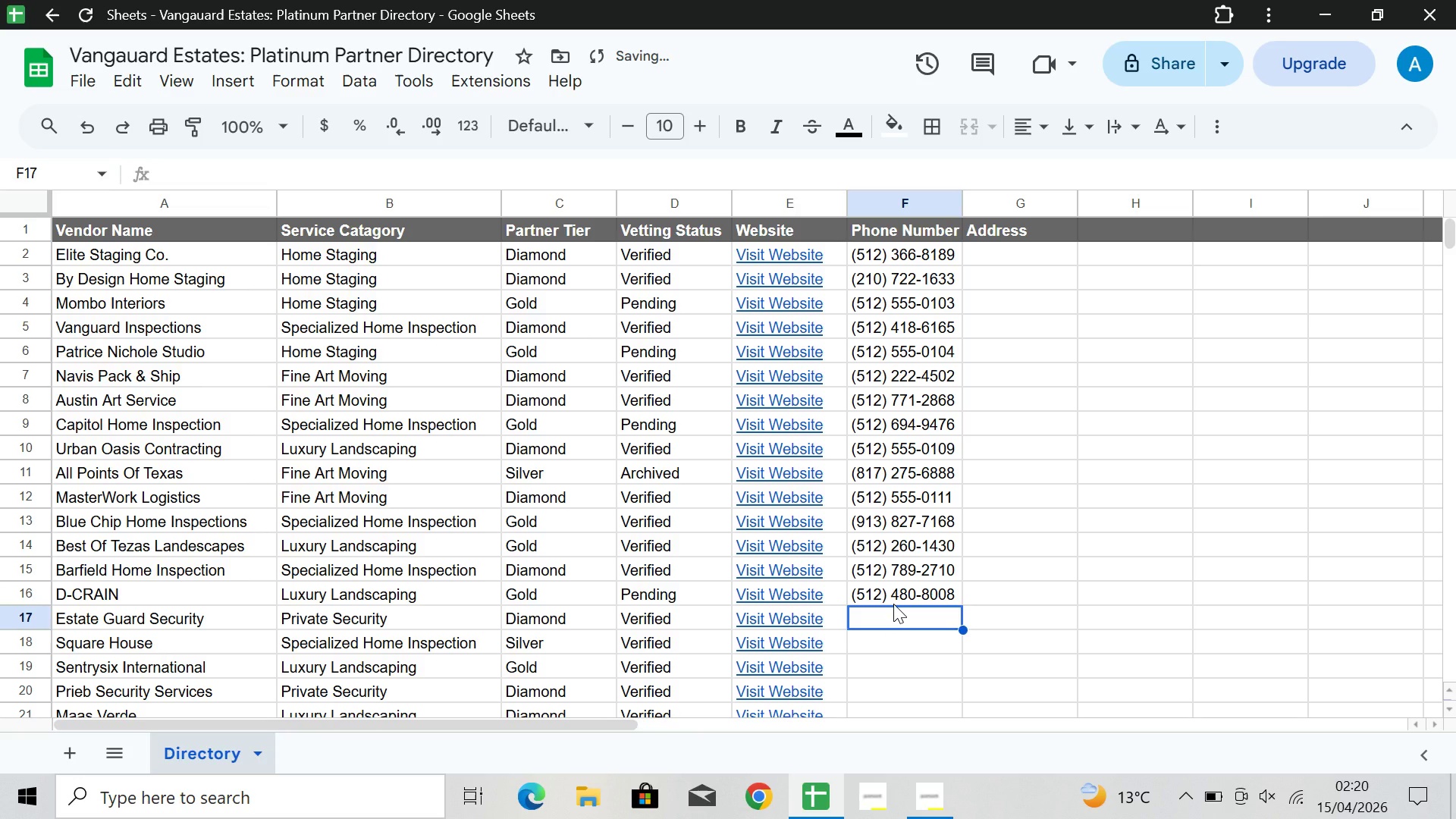 
type(())
 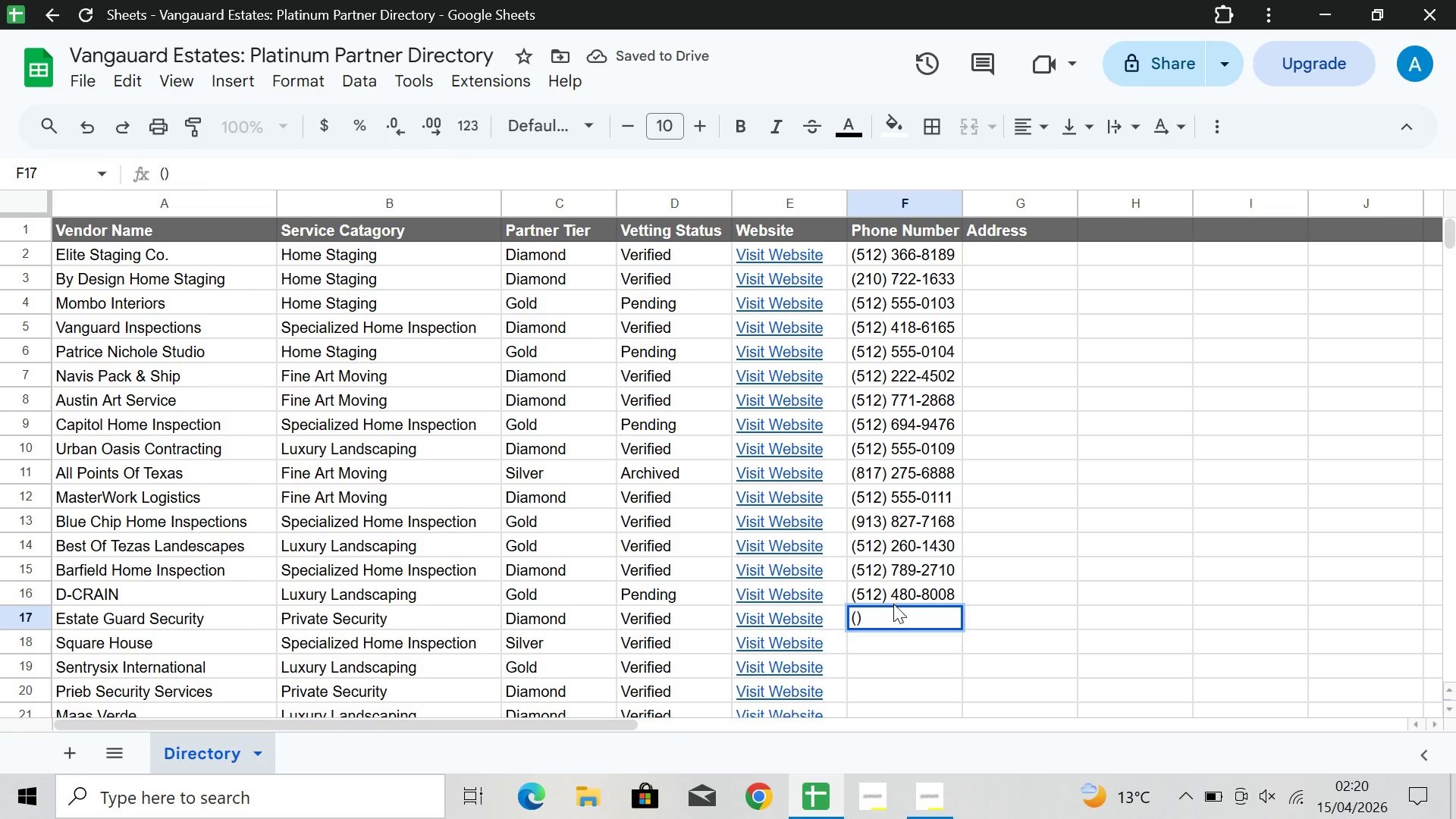 
key(ArrowLeft)
 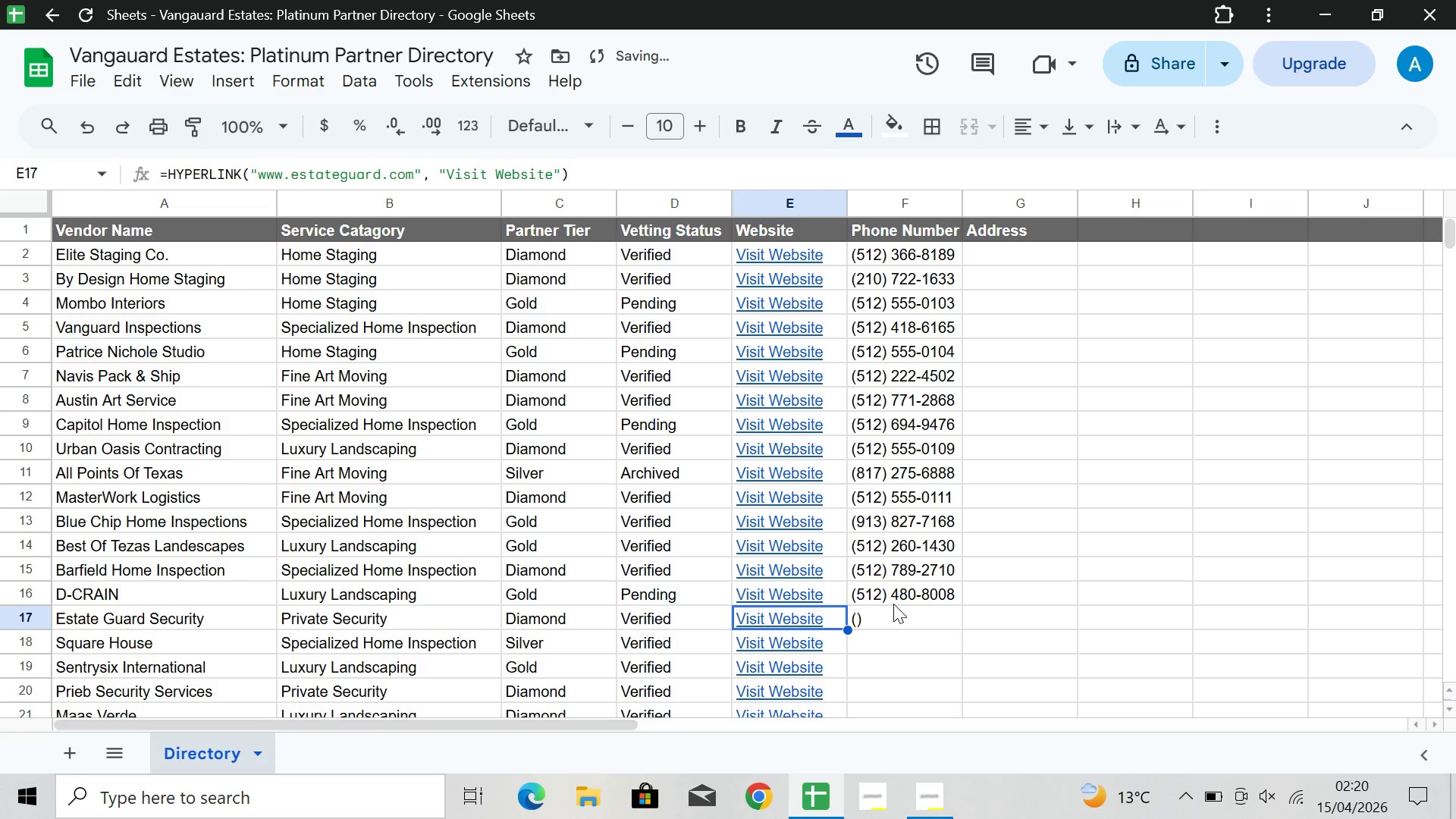 
type(512)
 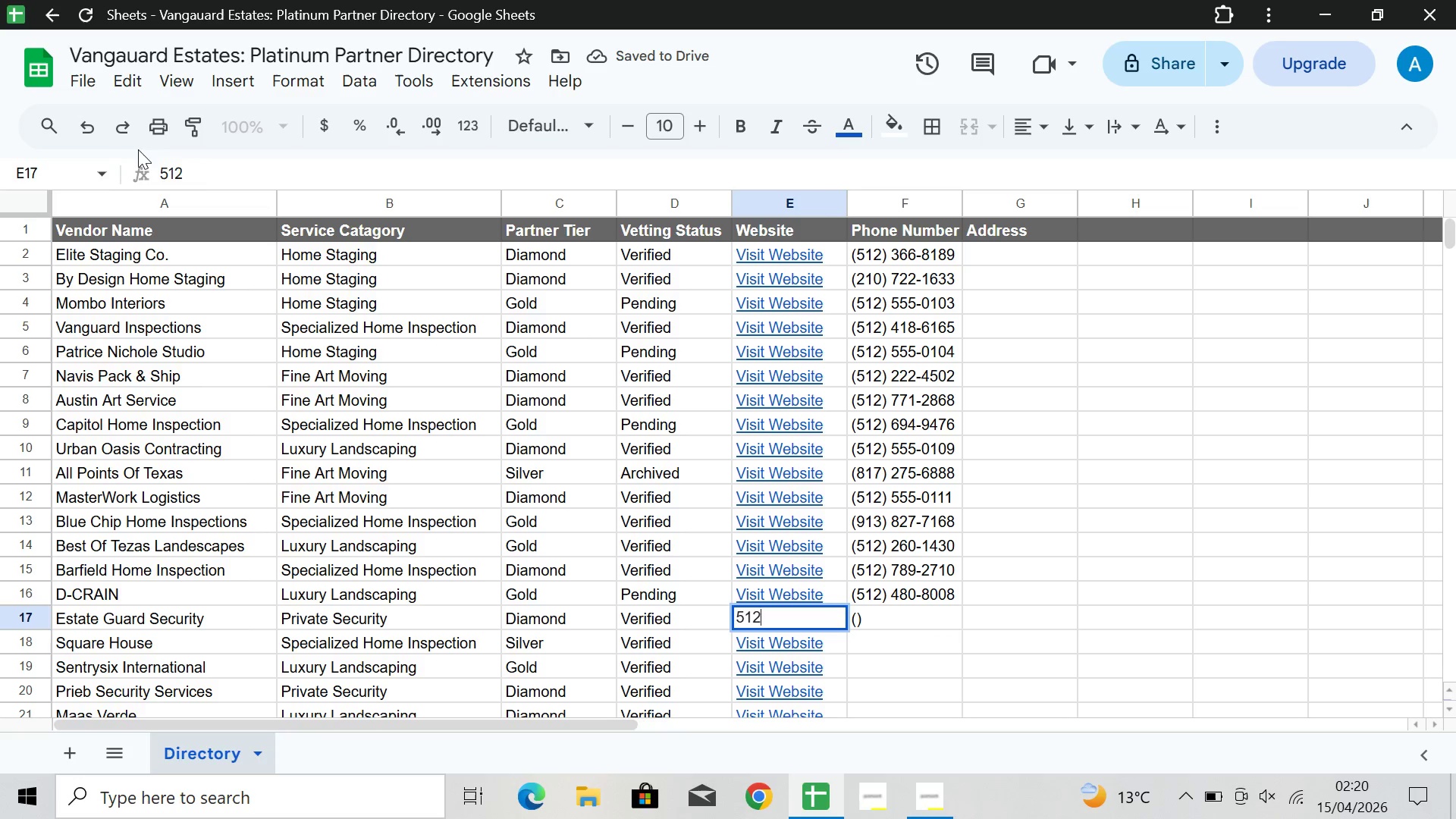 
double_click([101, 129])
 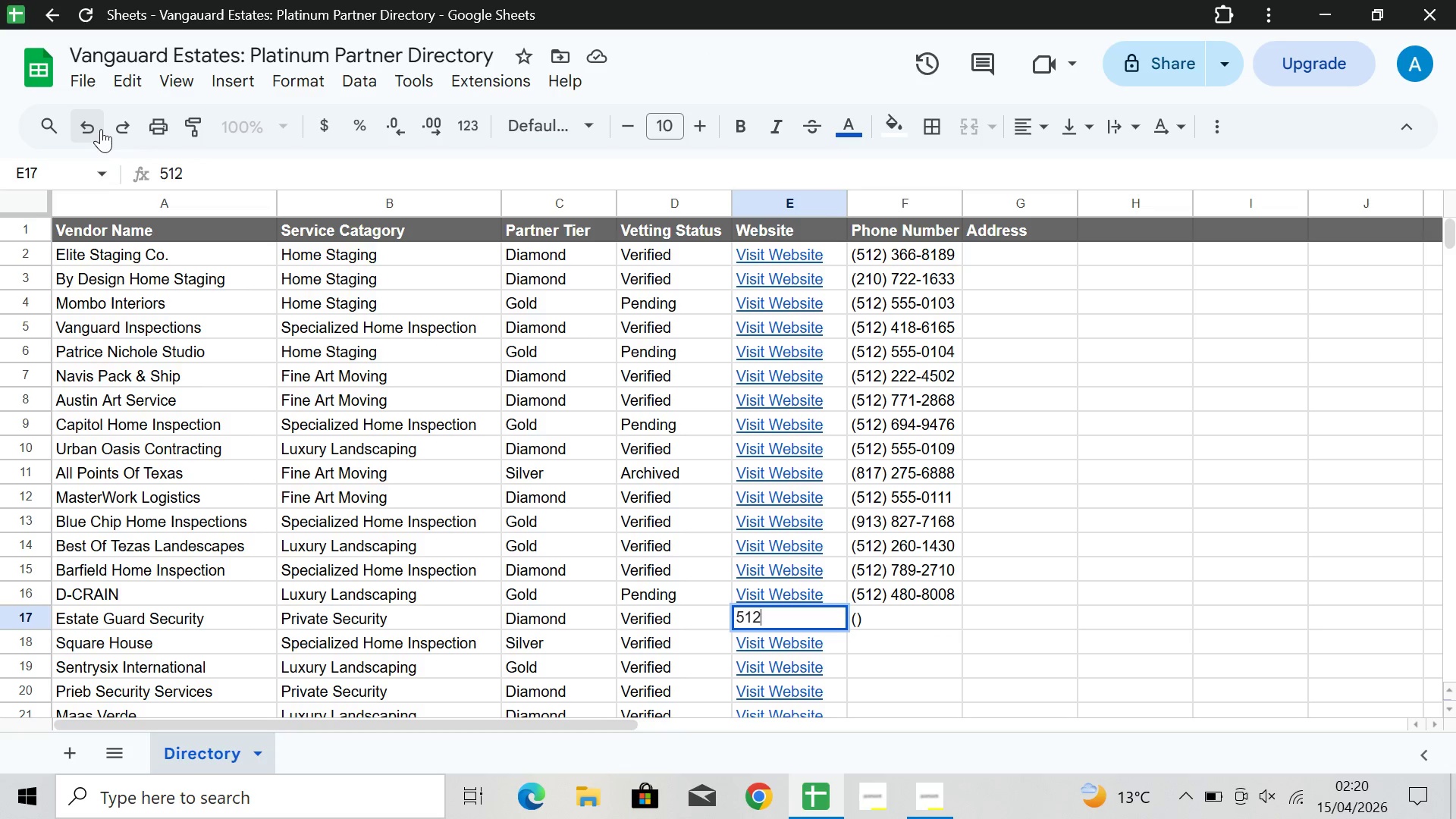 
triple_click([101, 129])
 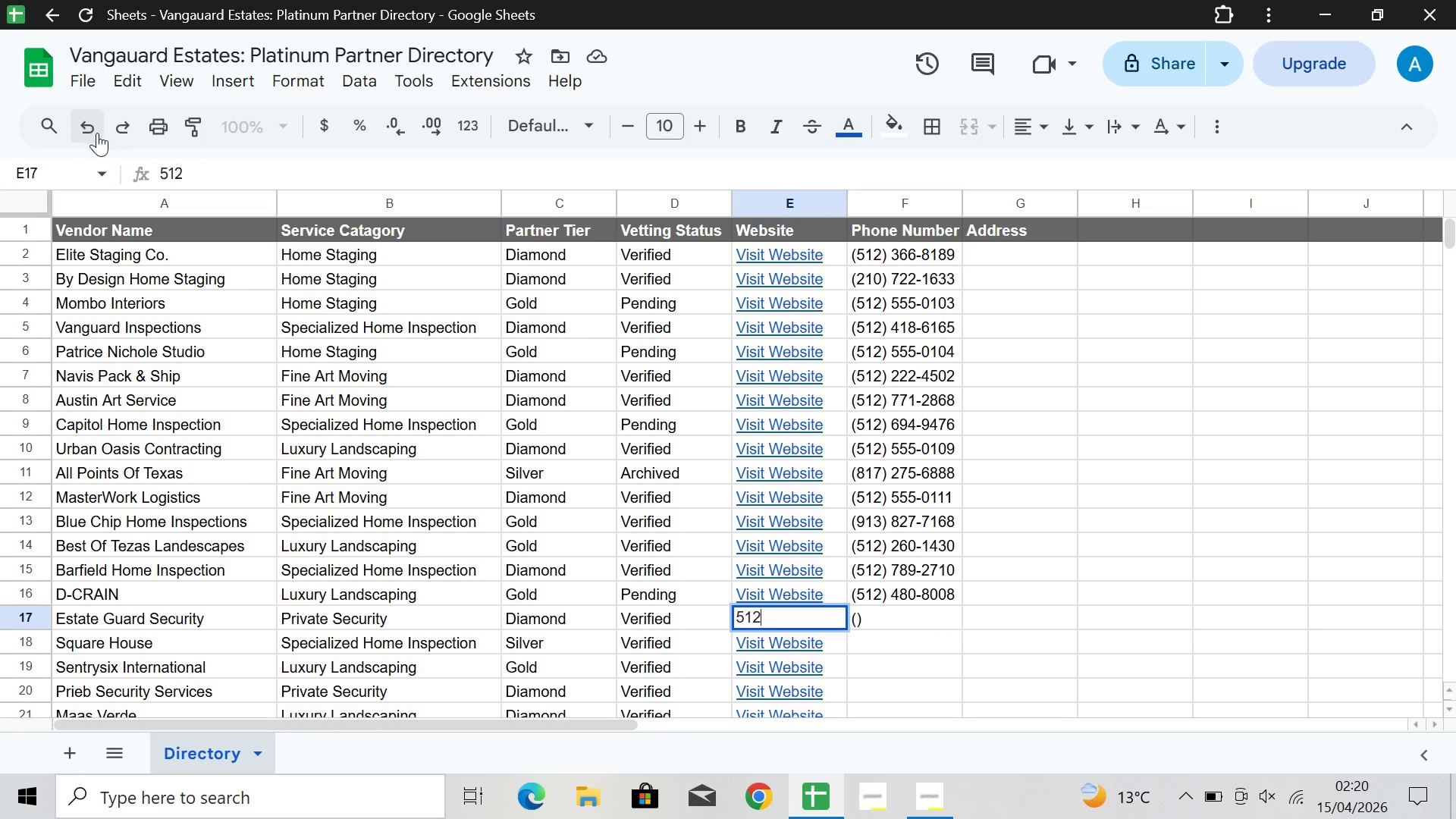 
left_click([97, 133])
 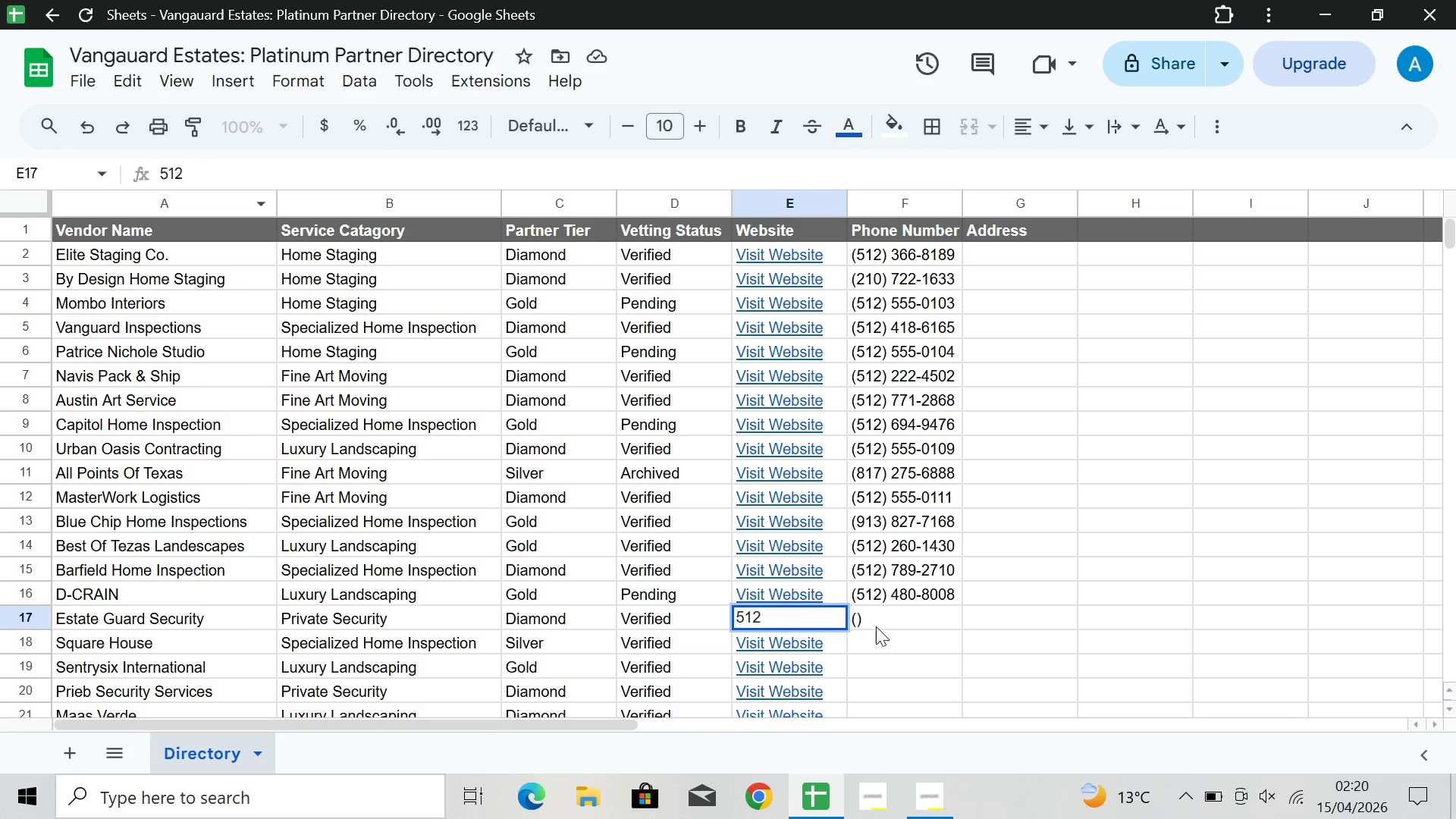 
left_click([876, 626])
 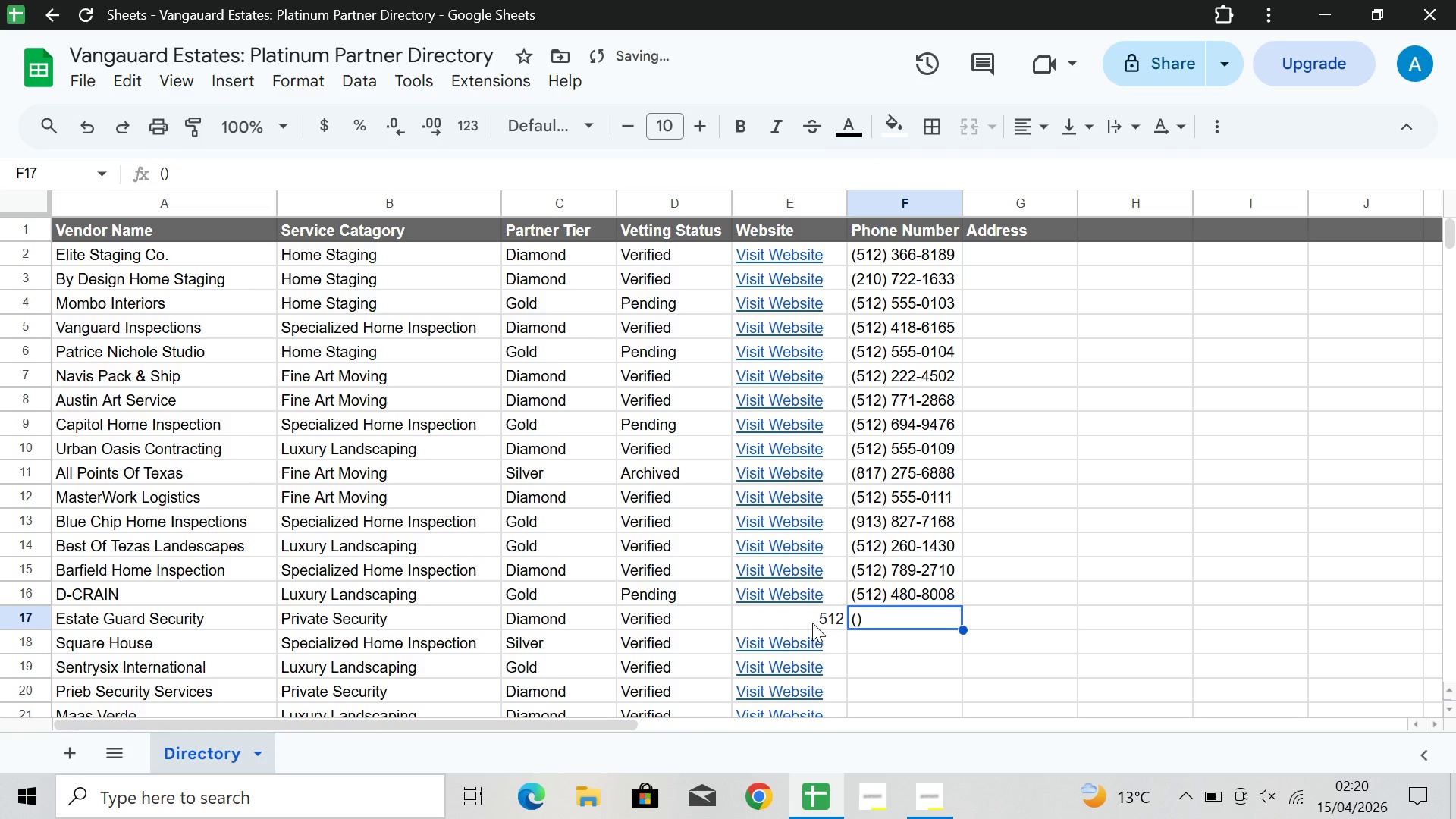 
double_click([812, 623])
 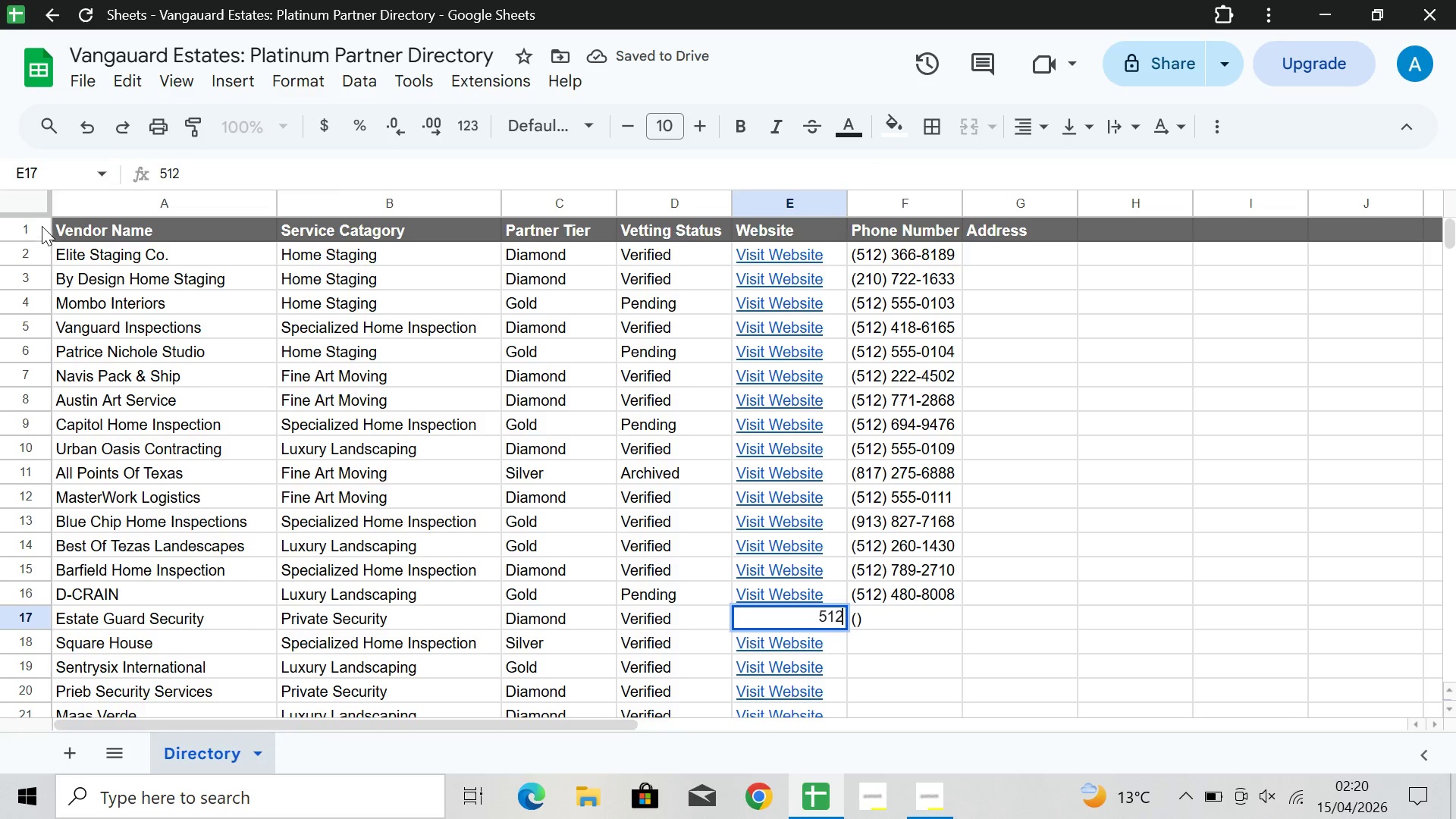 
left_click([85, 133])
 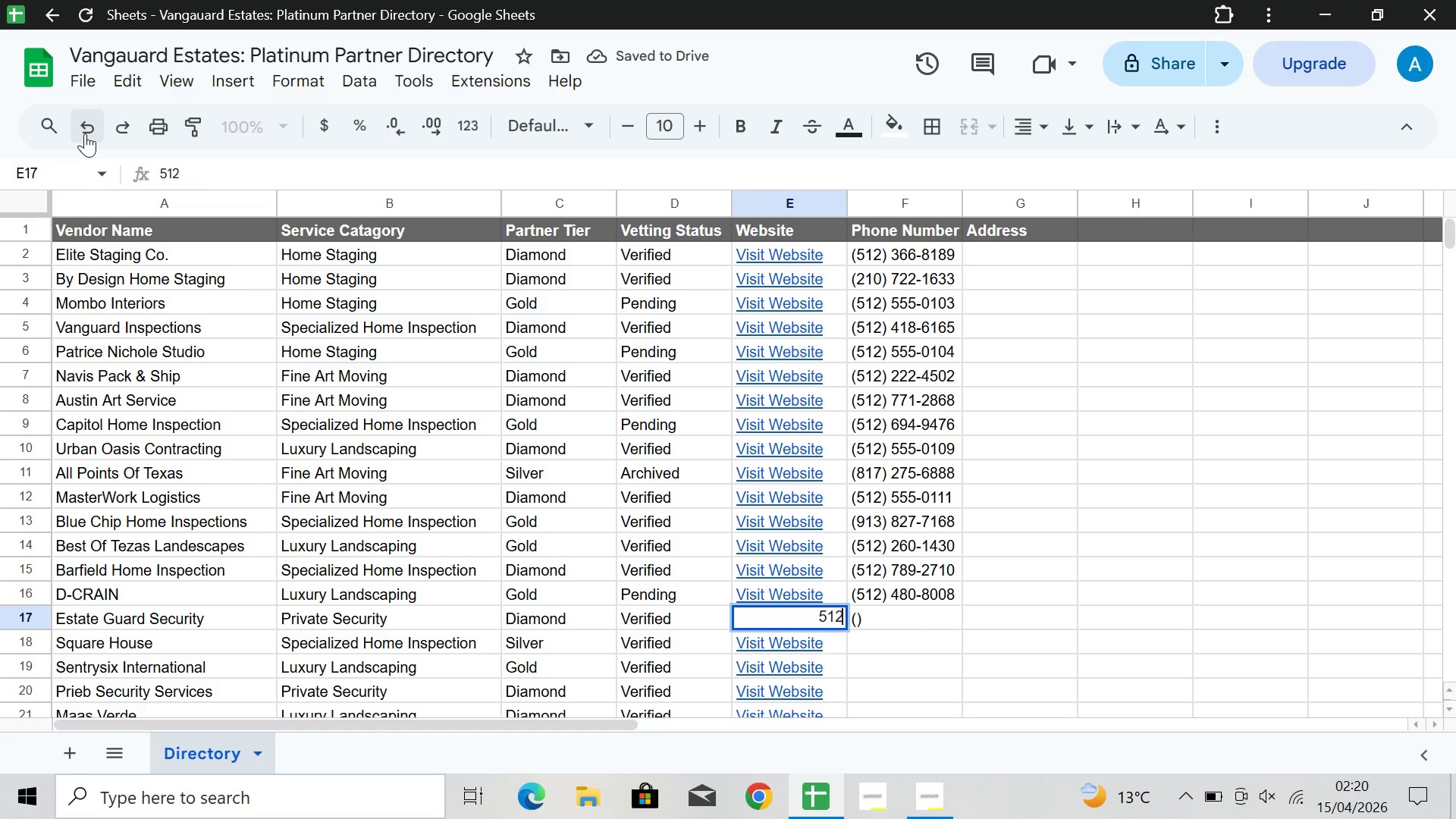 
double_click([85, 133])
 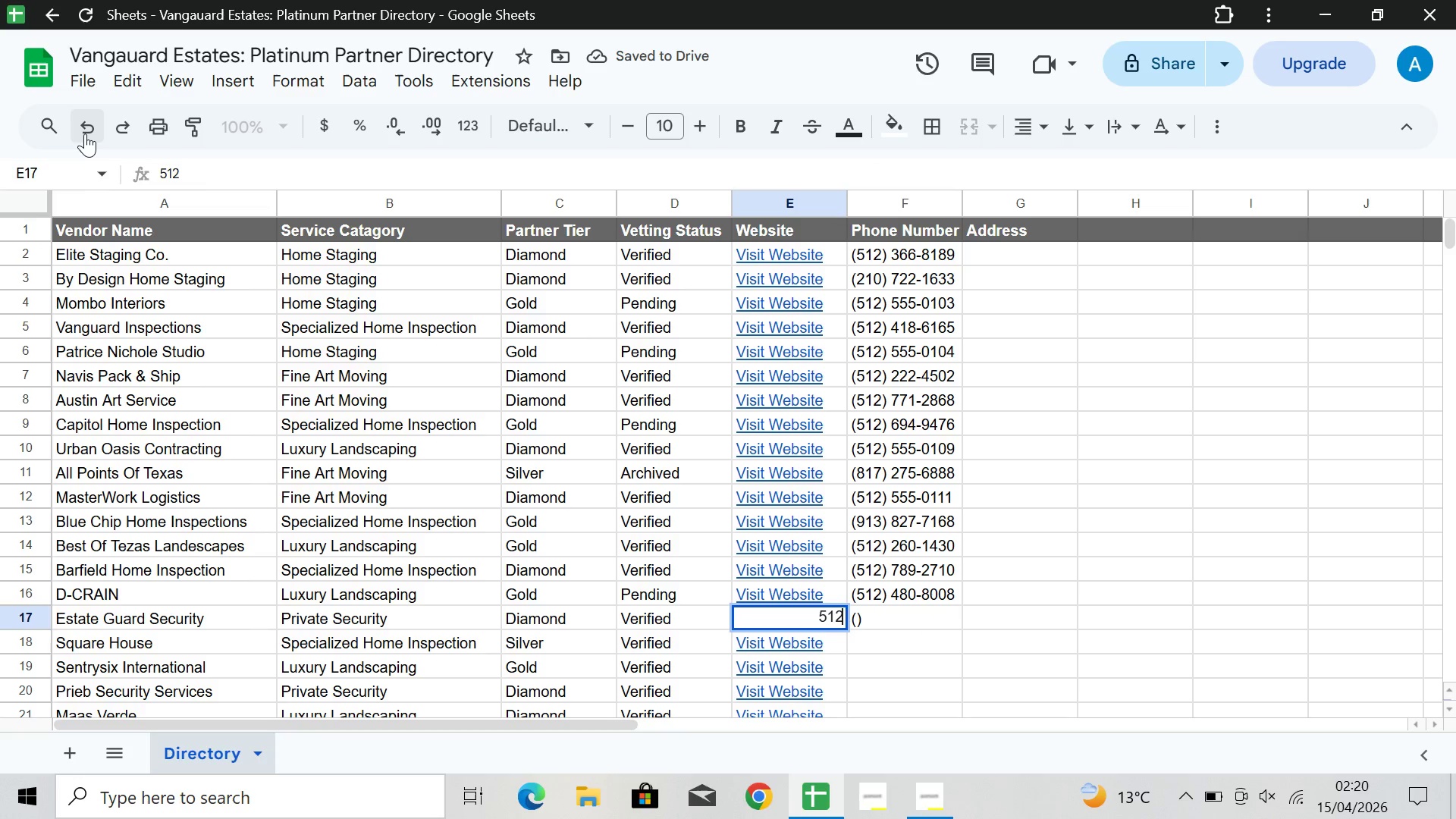 
triple_click([85, 133])
 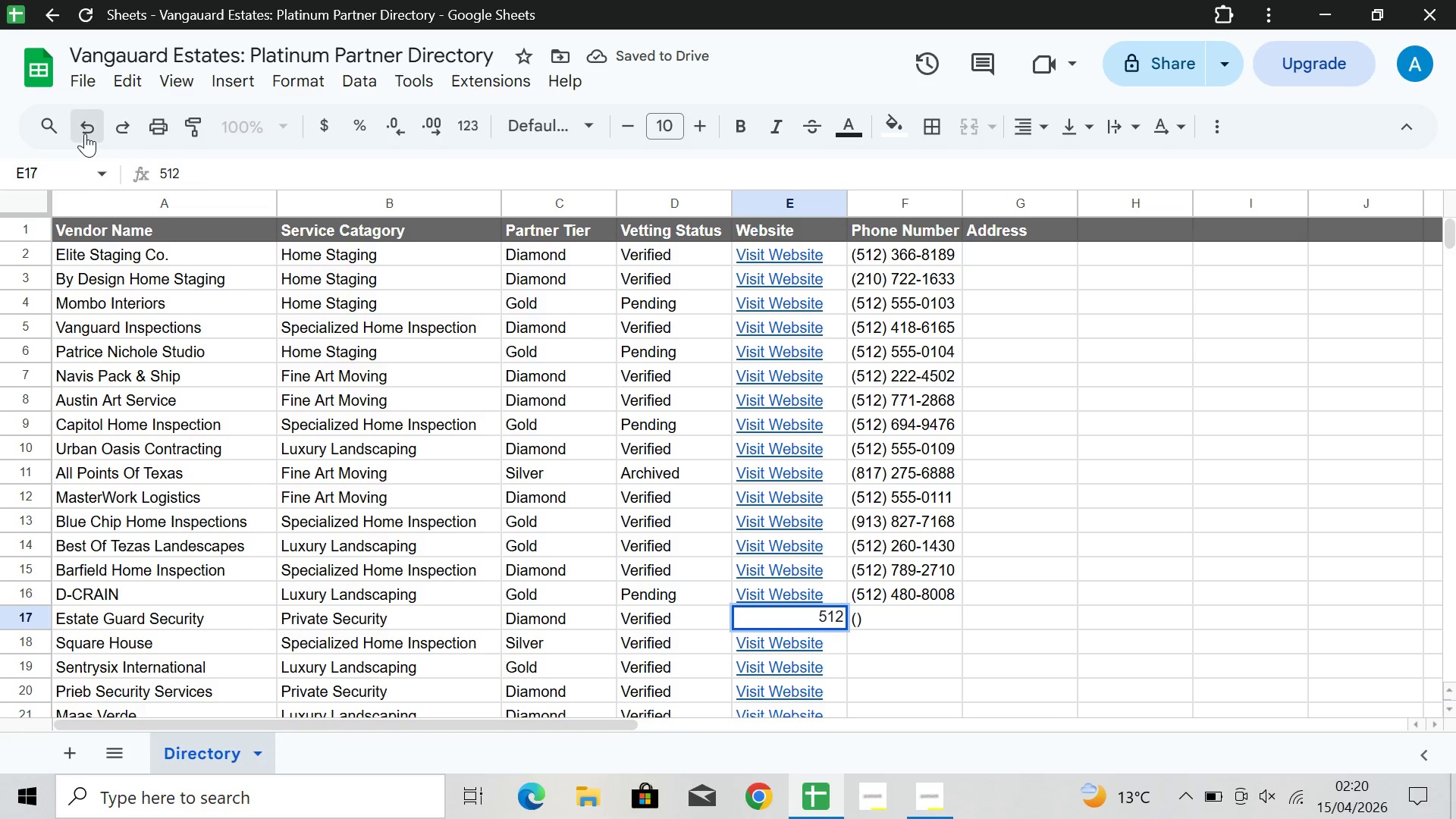 
triple_click([85, 133])
 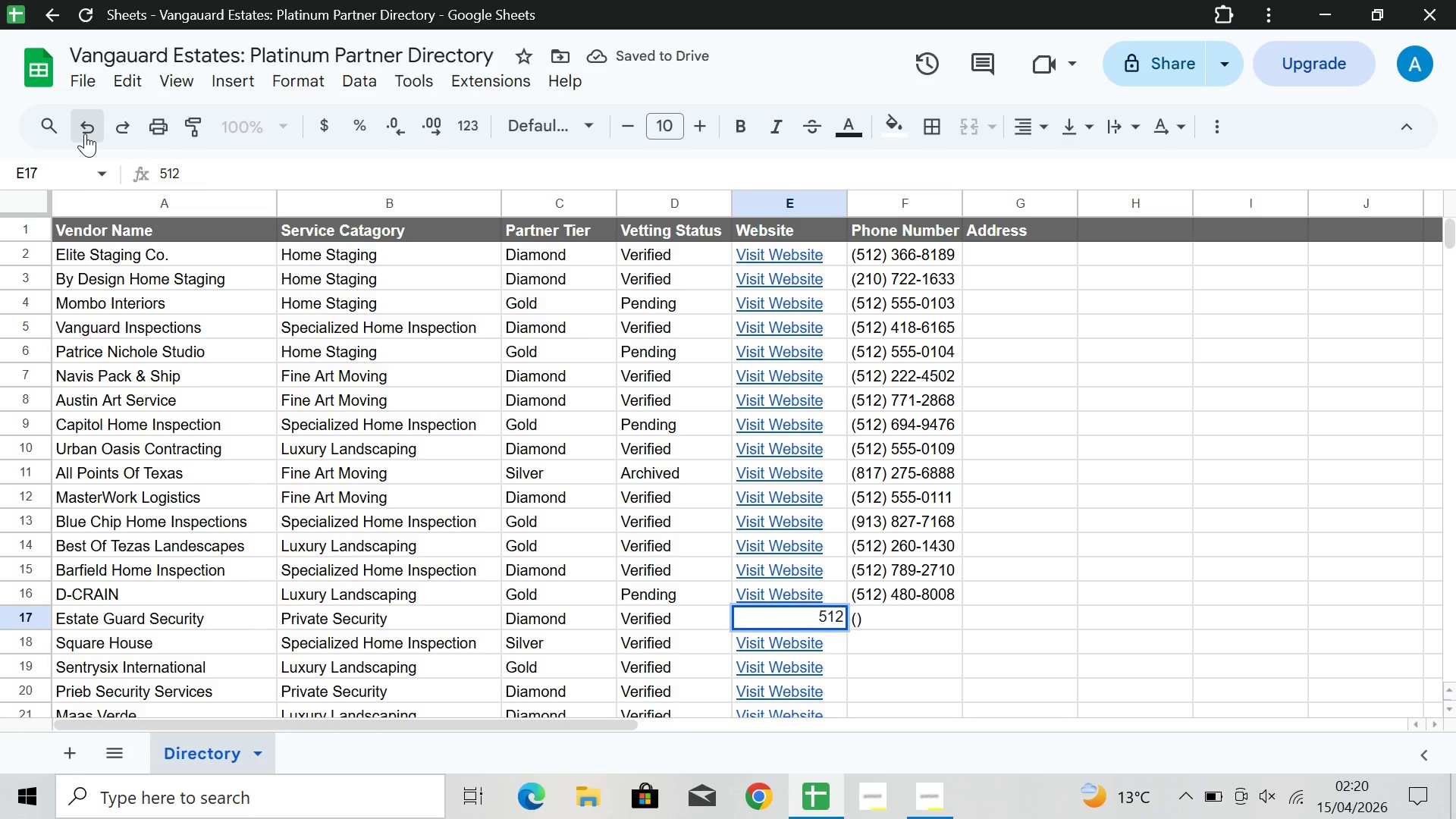 
triple_click([85, 133])
 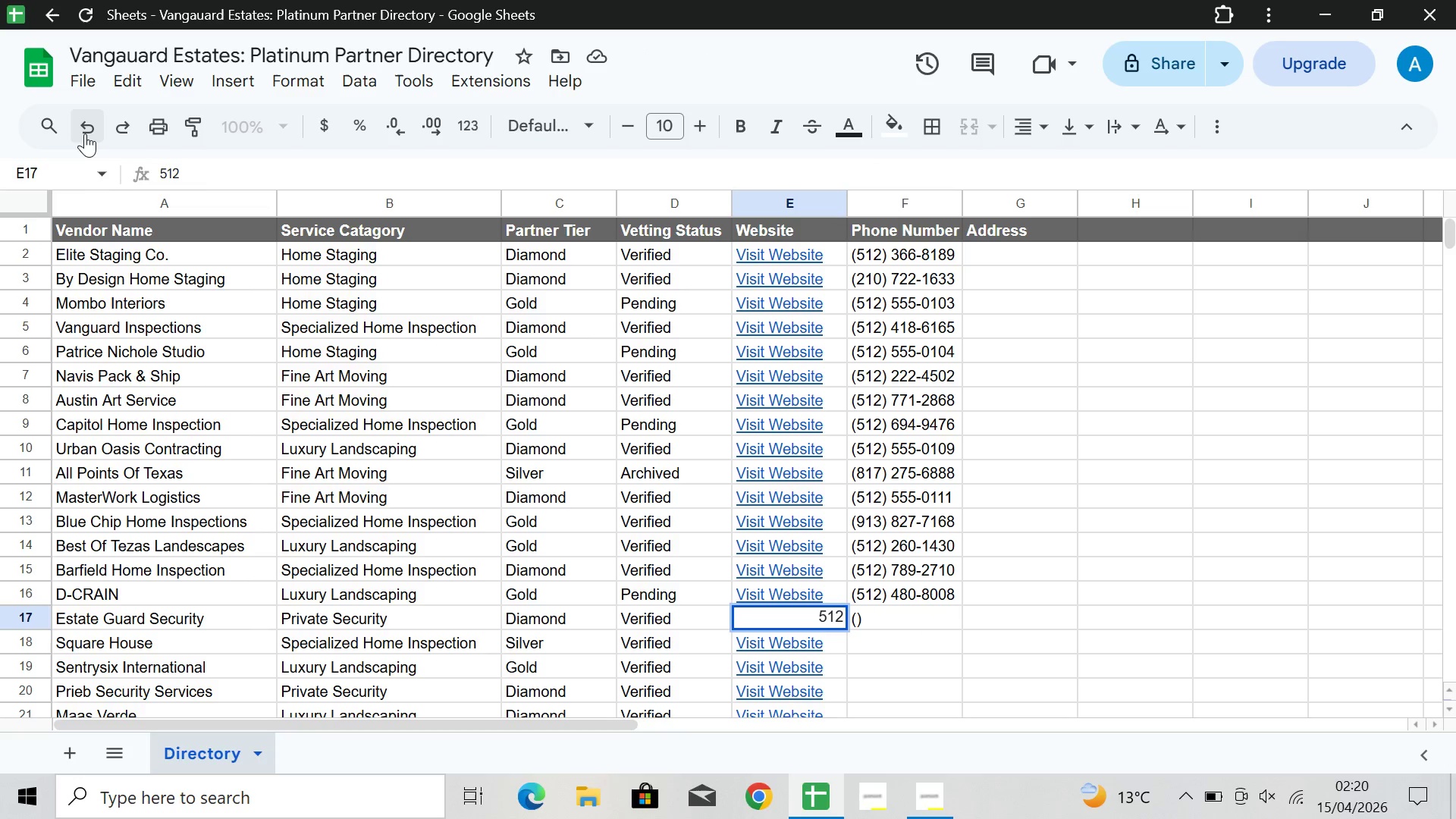 
left_click([85, 133])
 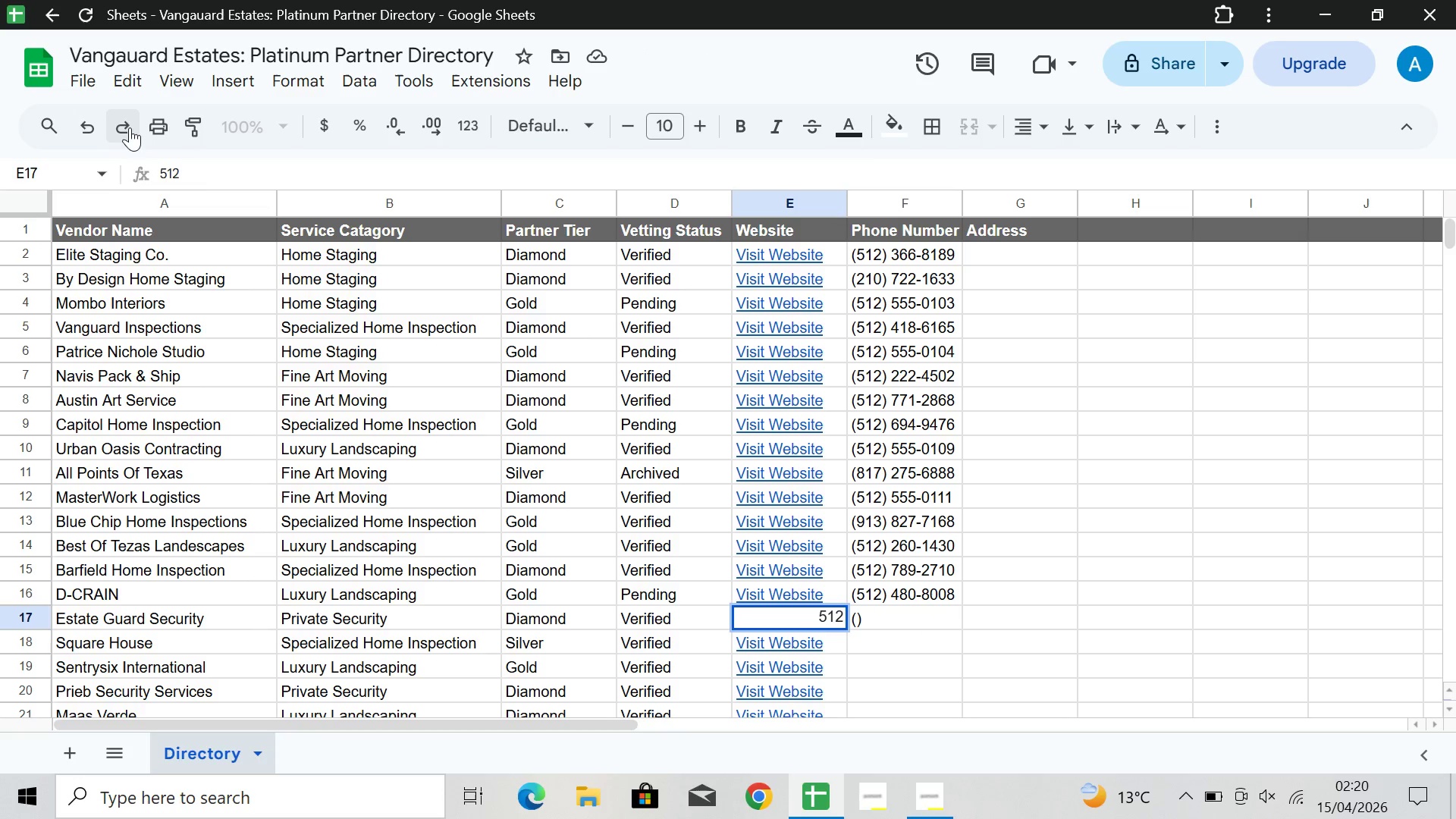 
left_click([129, 129])
 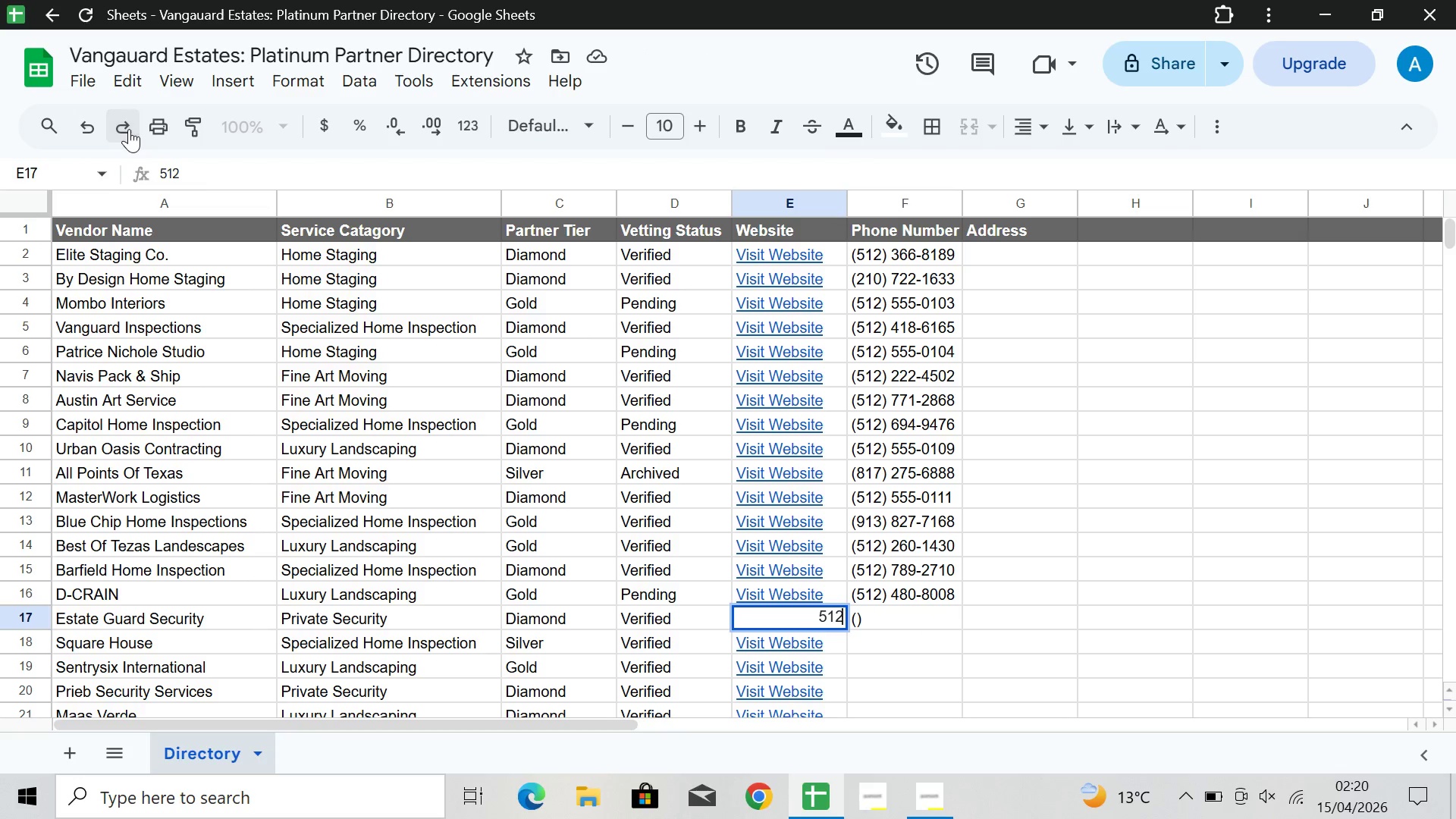 
double_click([129, 129])
 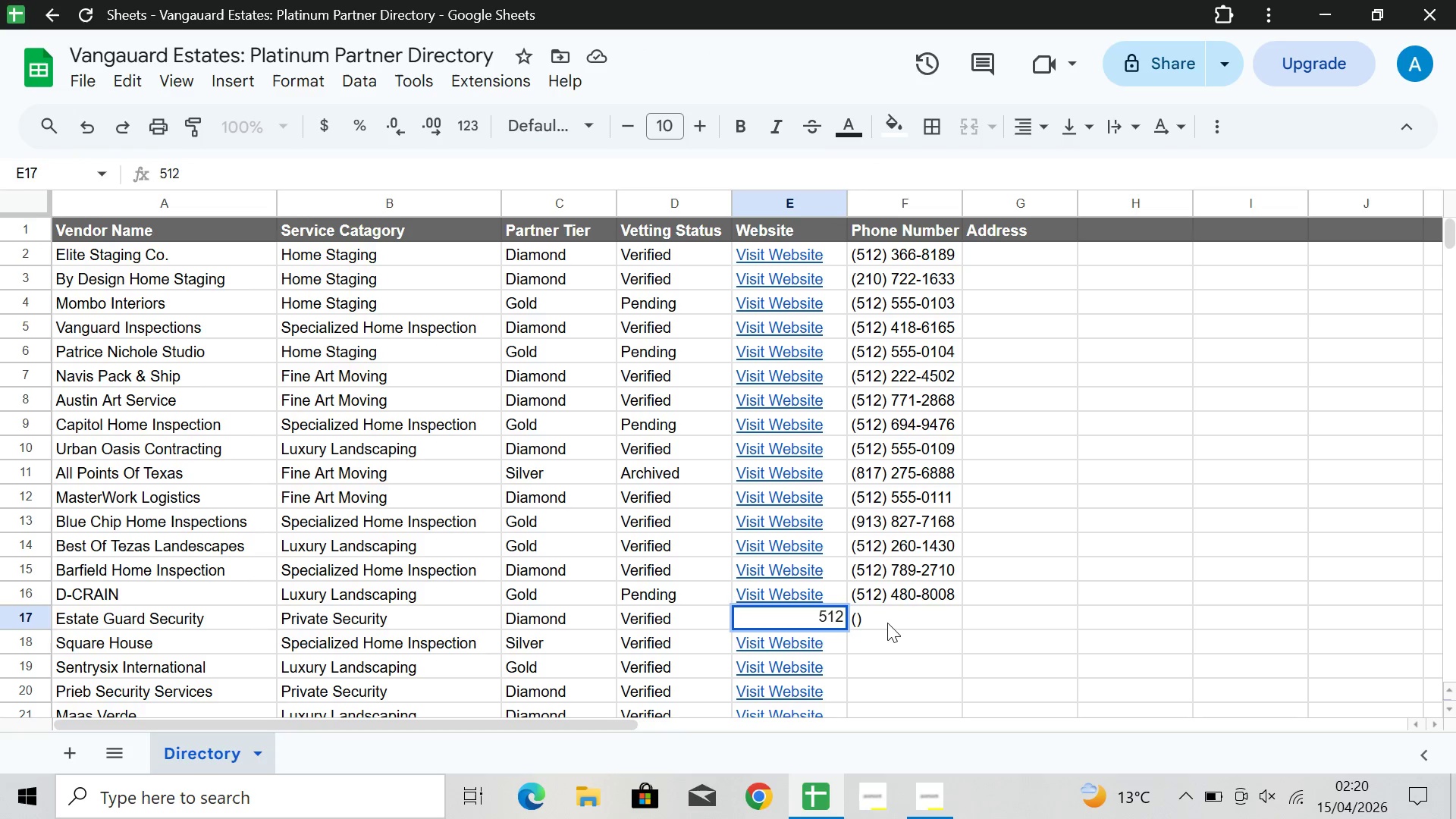 
left_click([887, 623])
 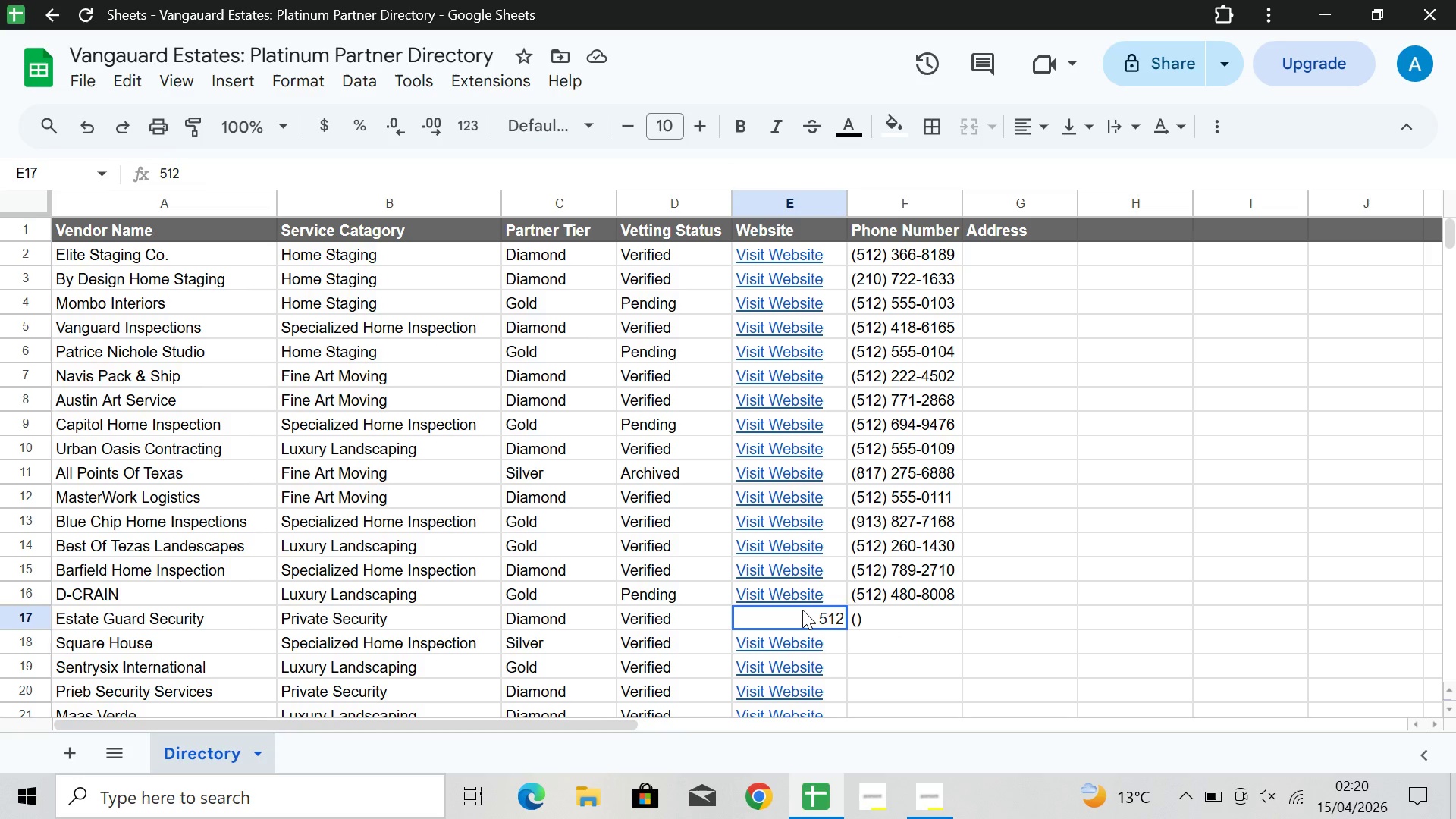 
double_click([802, 610])
 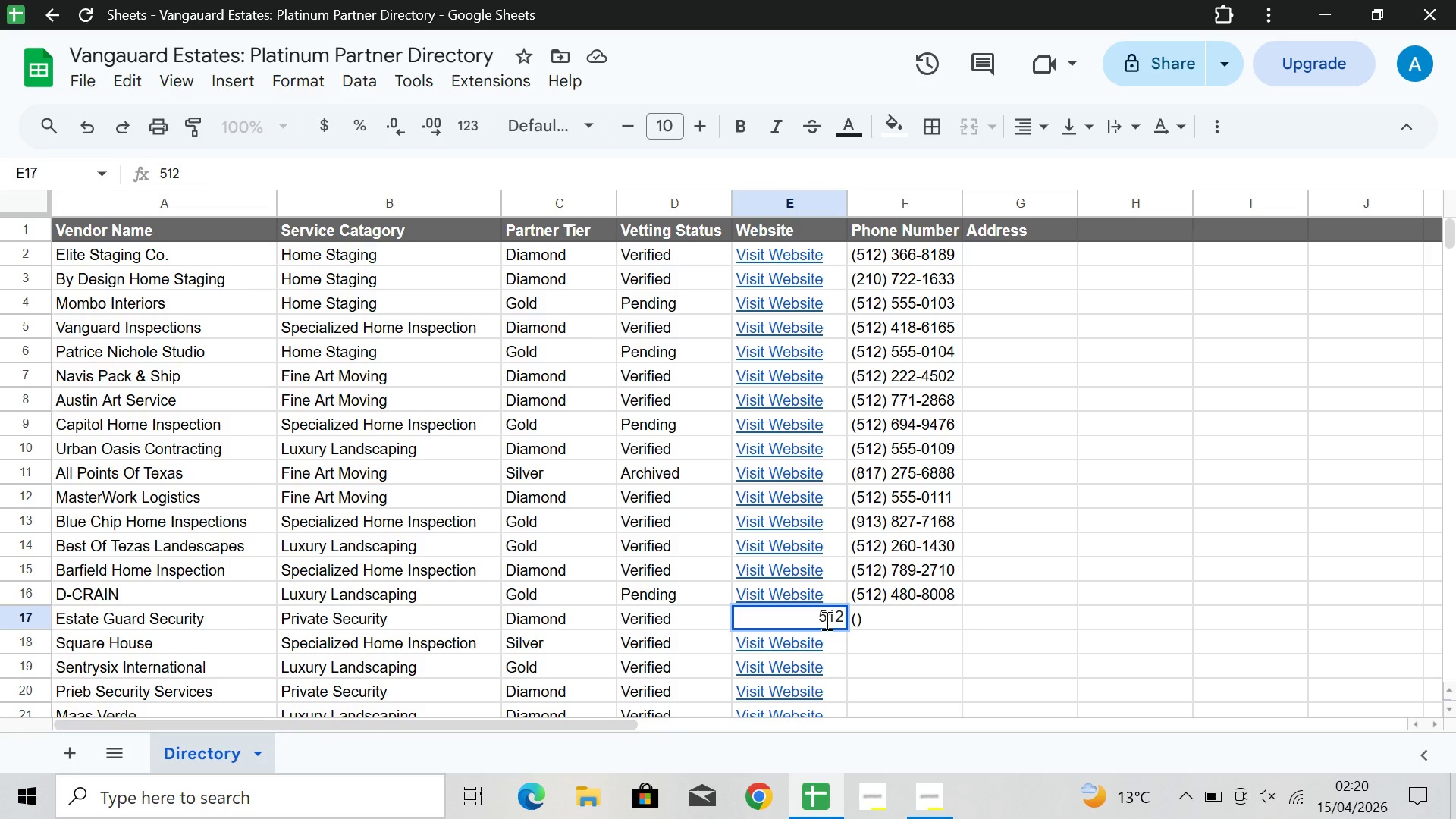 
key(Backspace)
 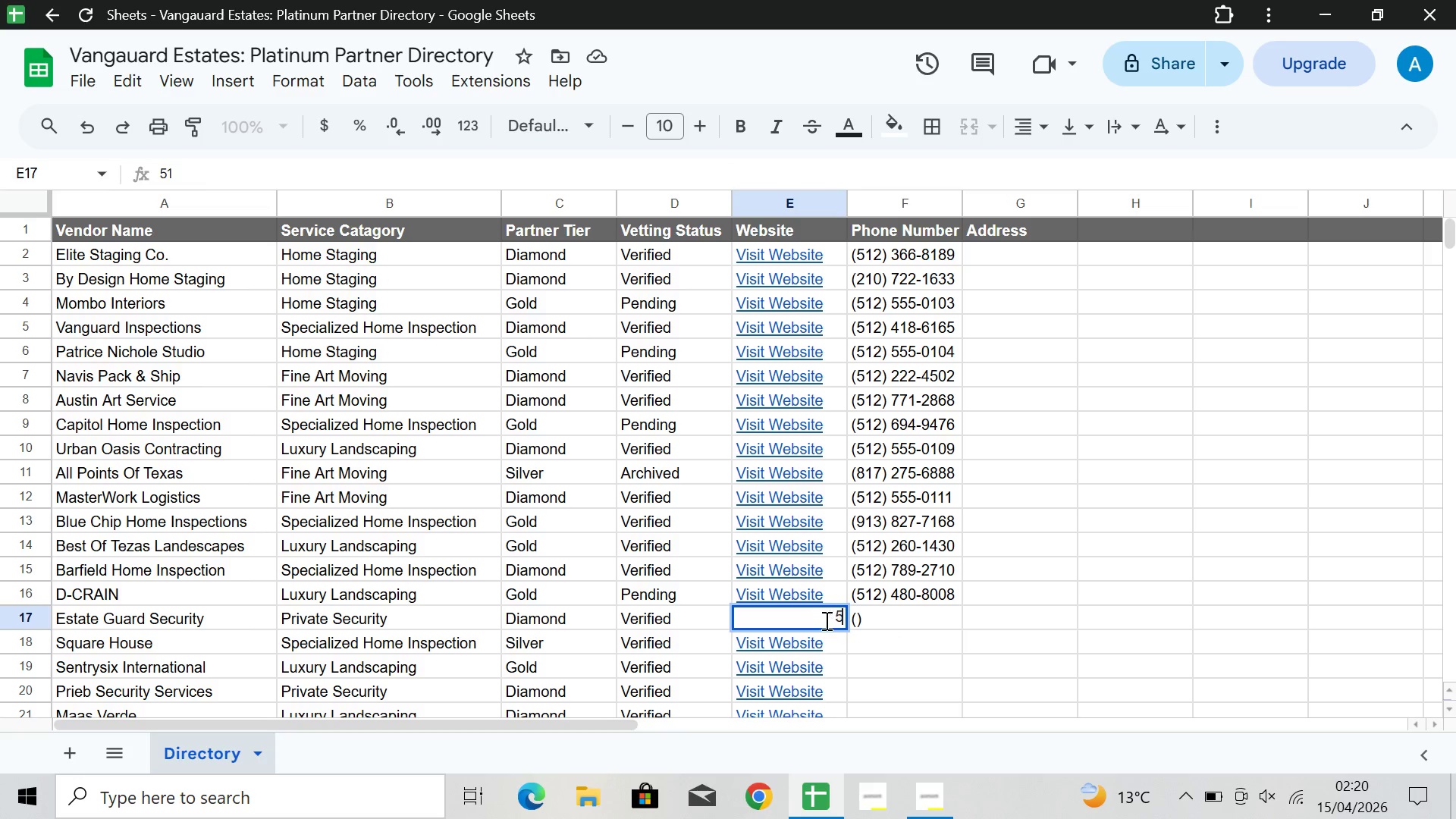 
key(Backspace)
 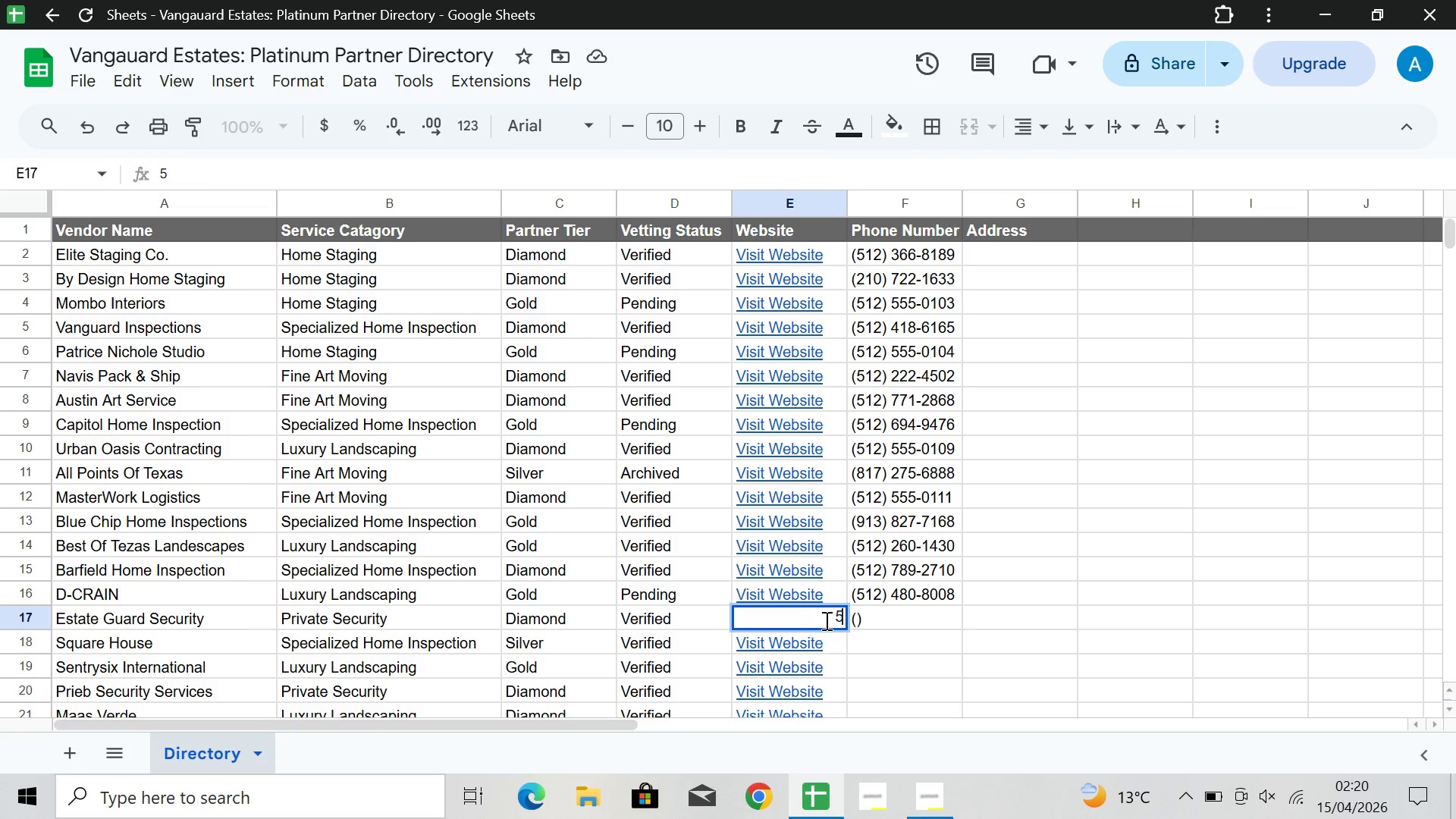 
key(Backspace)
 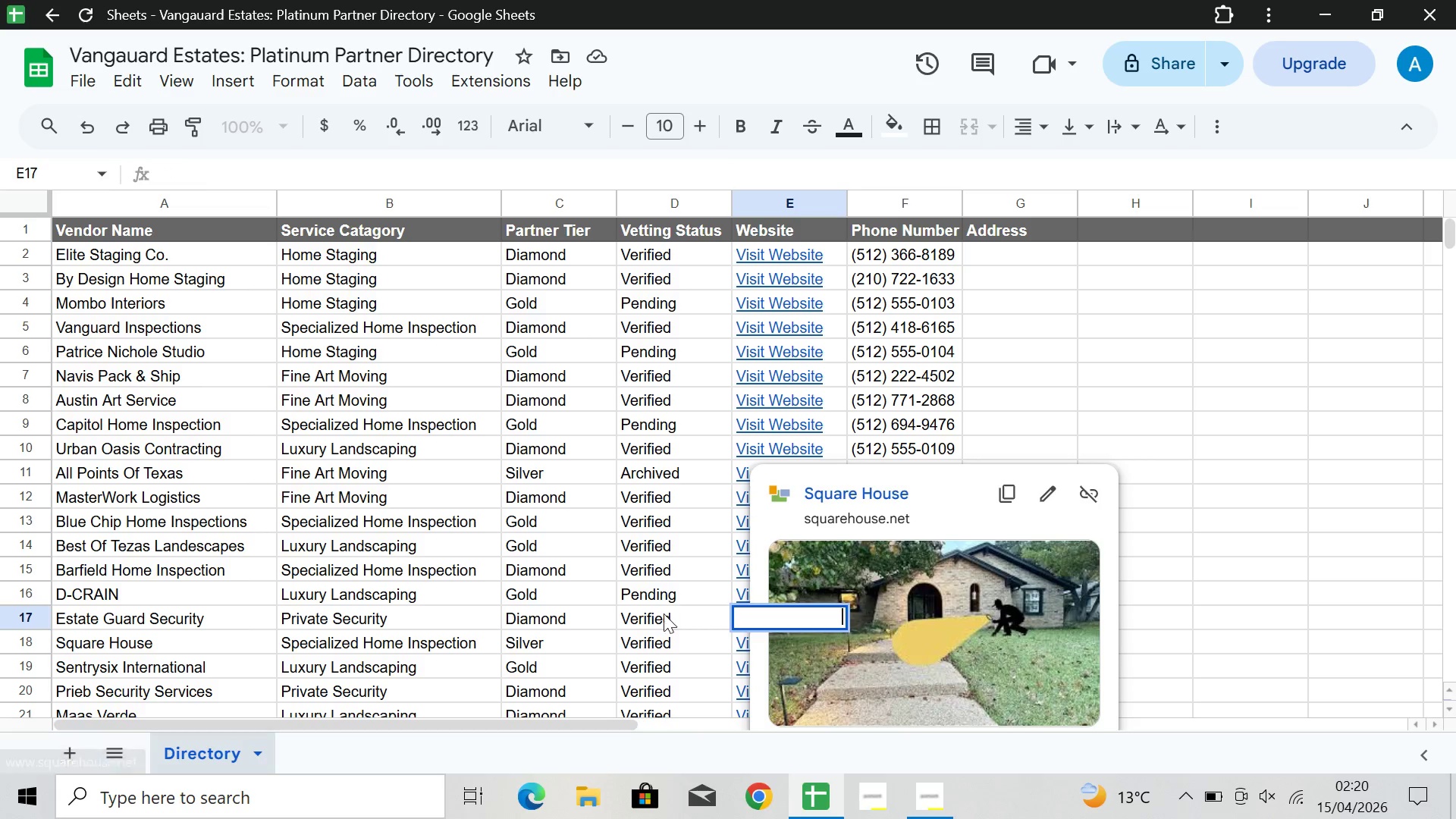 
left_click([629, 630])
 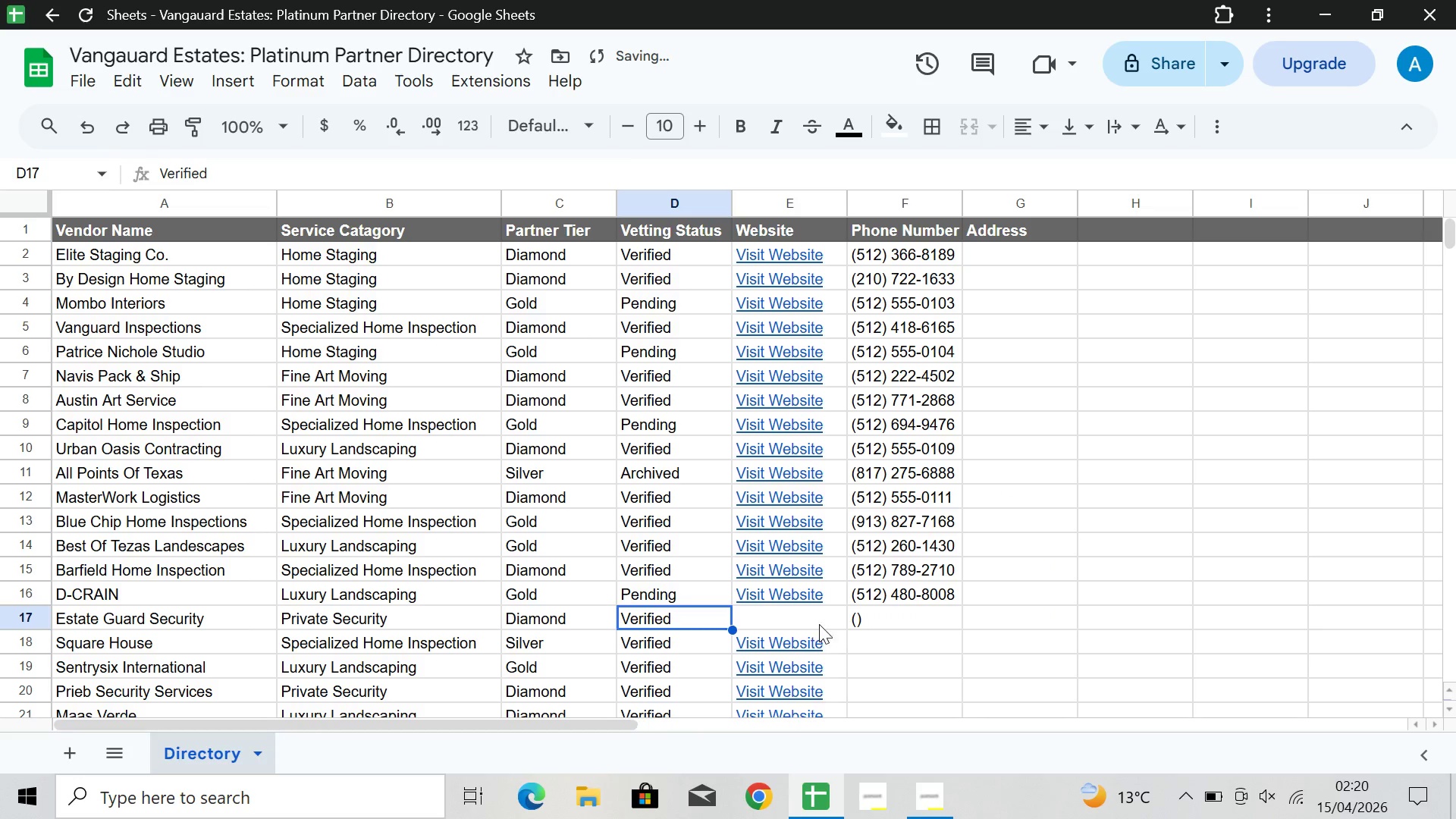 
left_click([833, 623])
 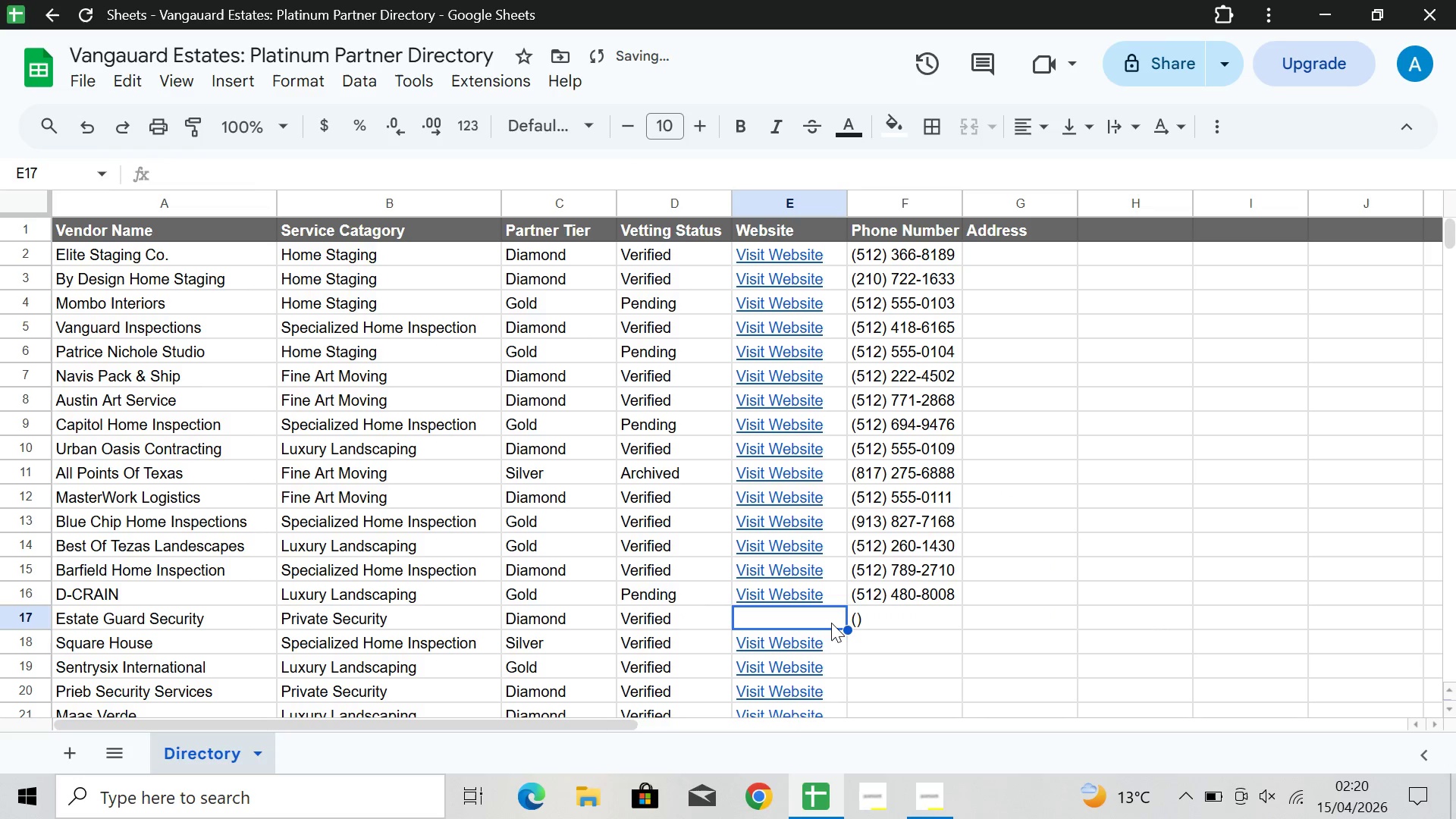 
double_click([831, 623])
 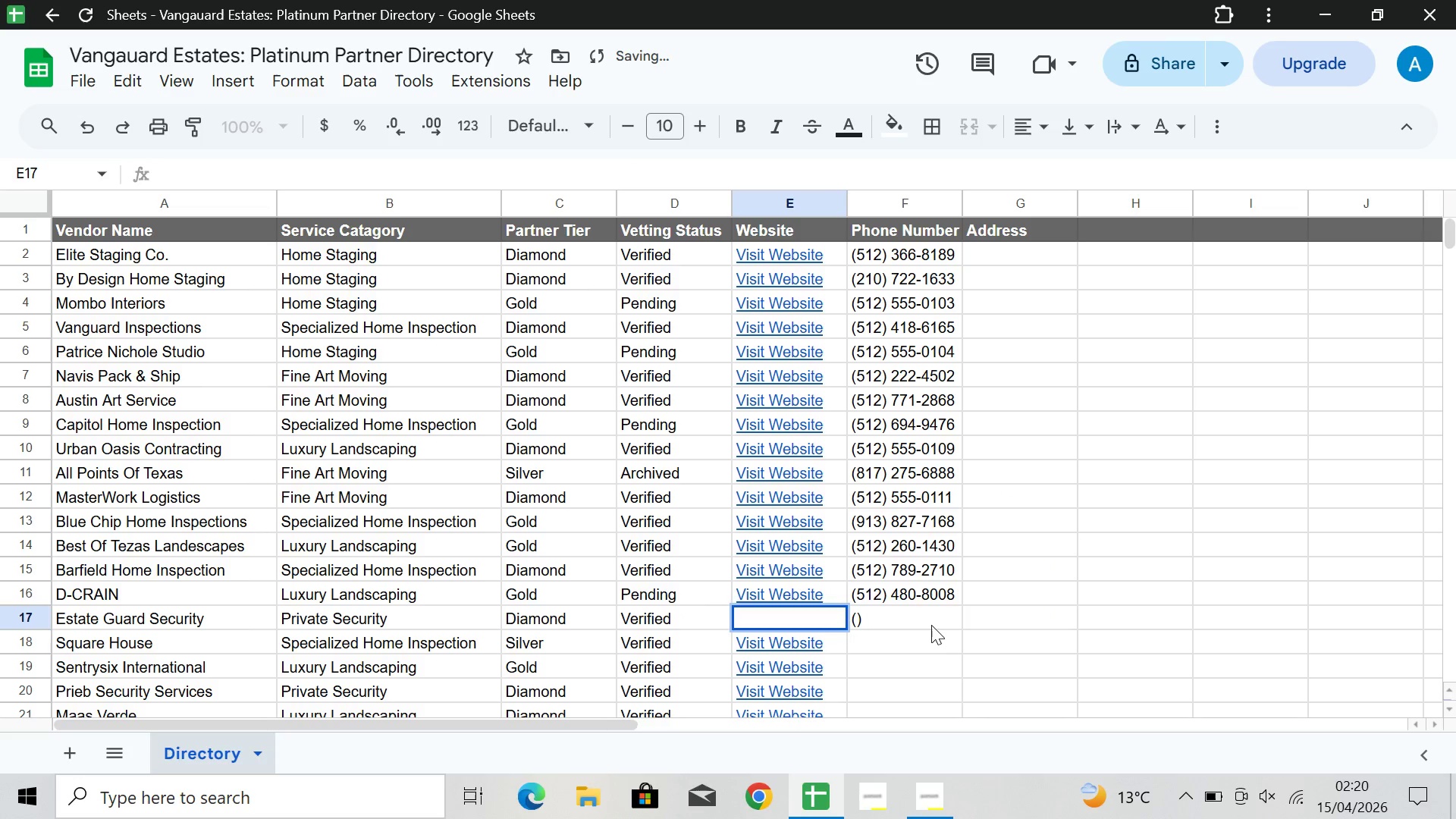 
left_click([931, 625])
 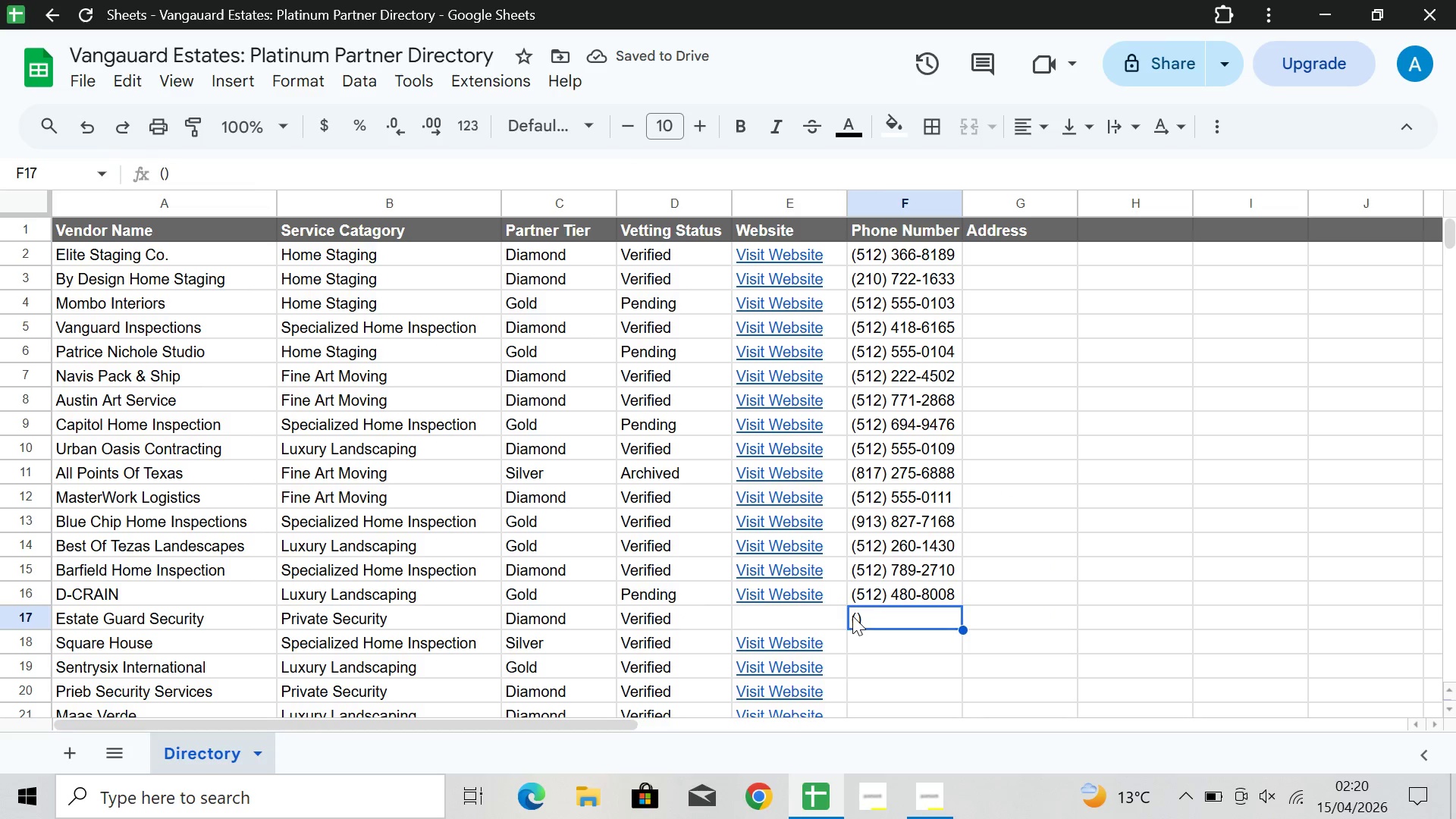 
left_click([810, 606])
 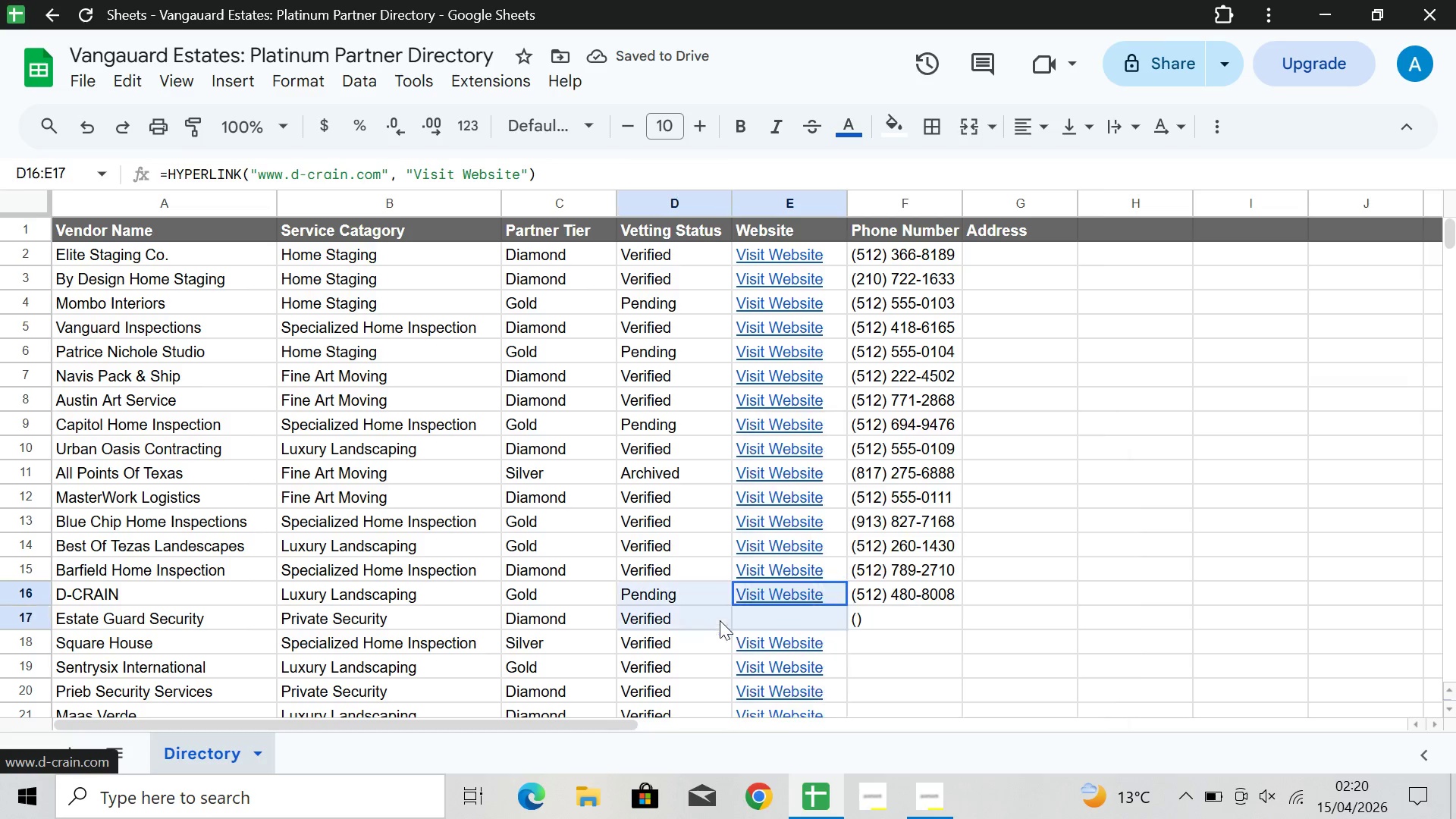 
left_click([710, 613])
 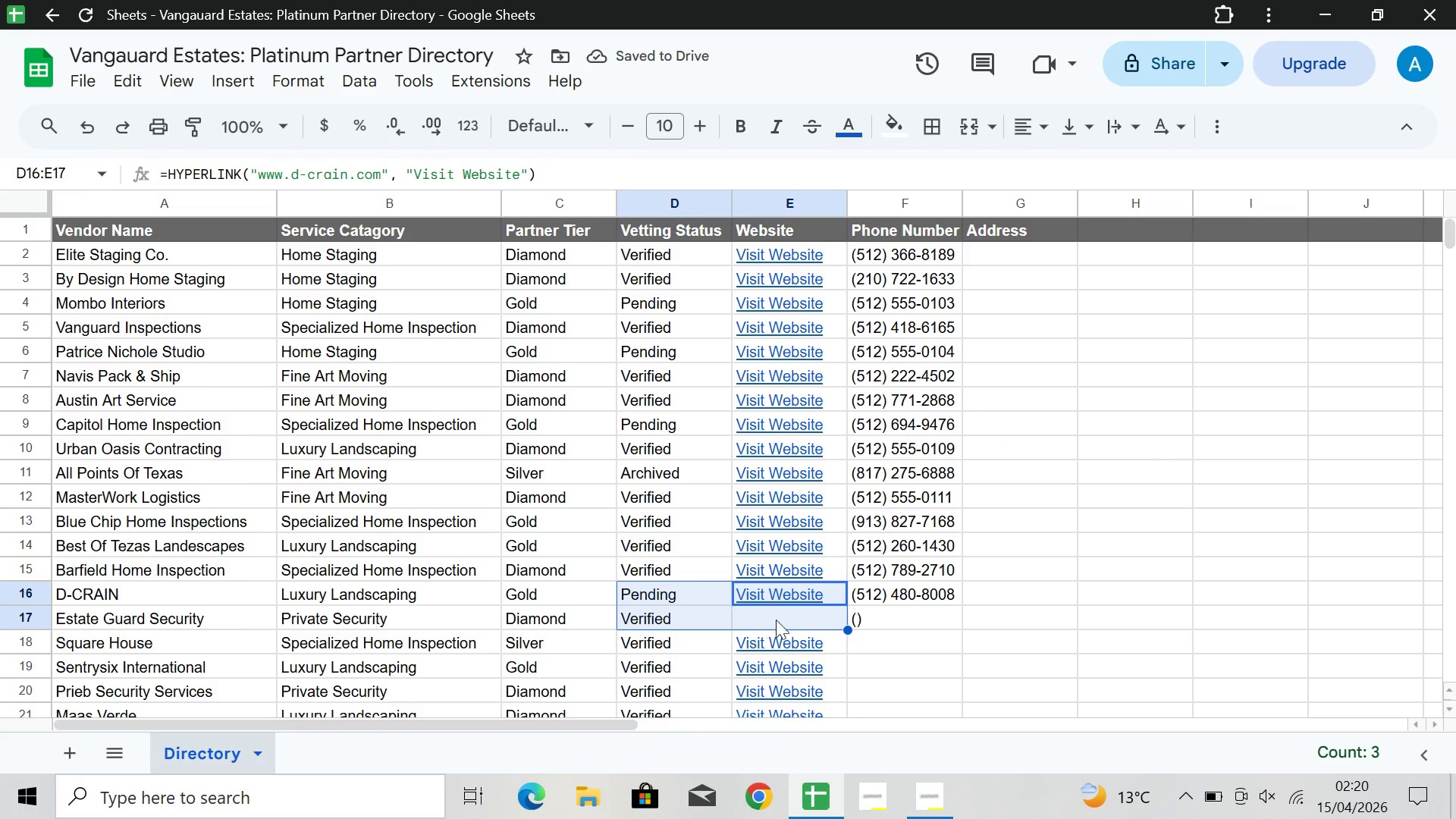 
left_click([791, 622])
 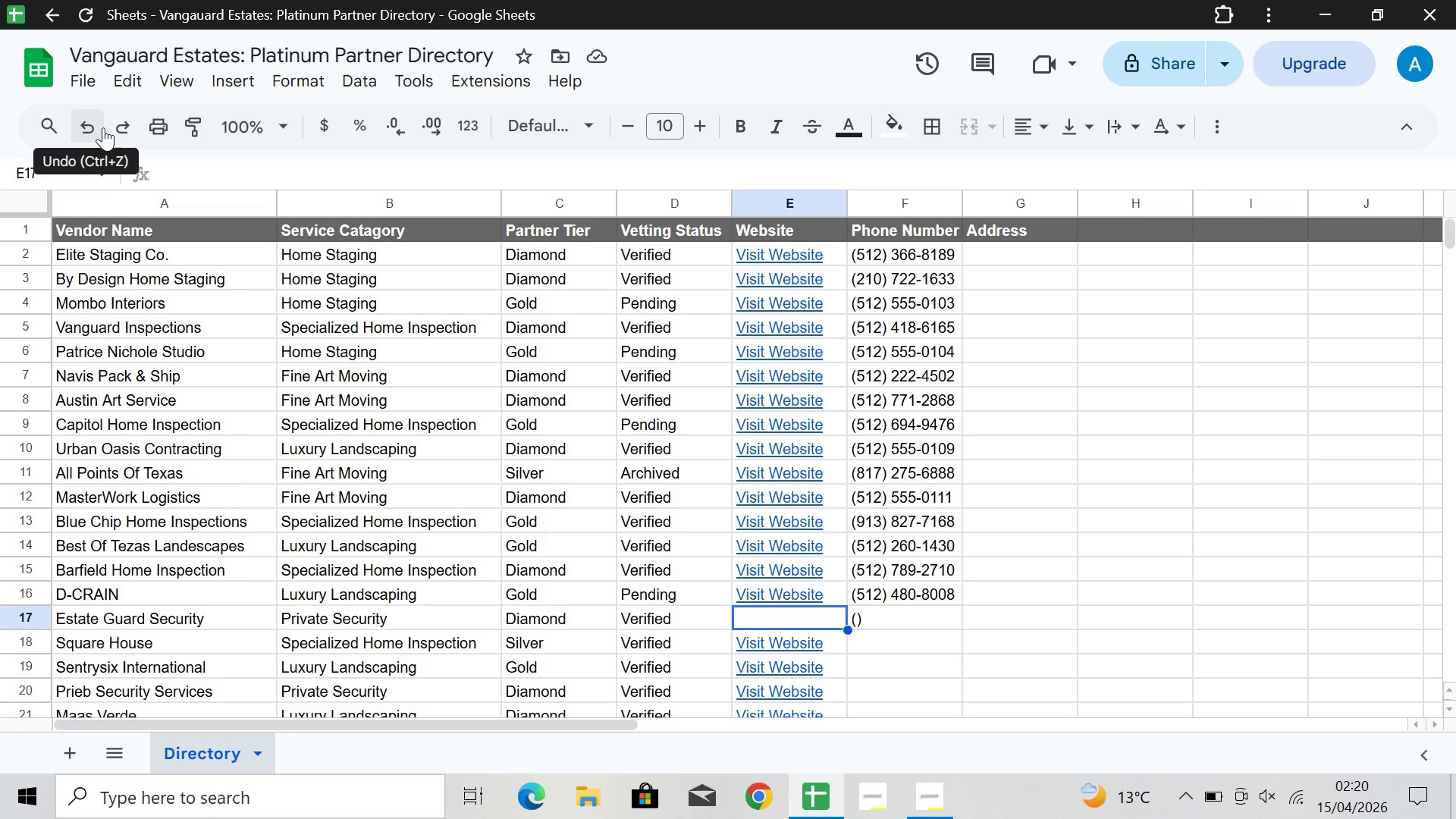 
left_click([103, 127])
 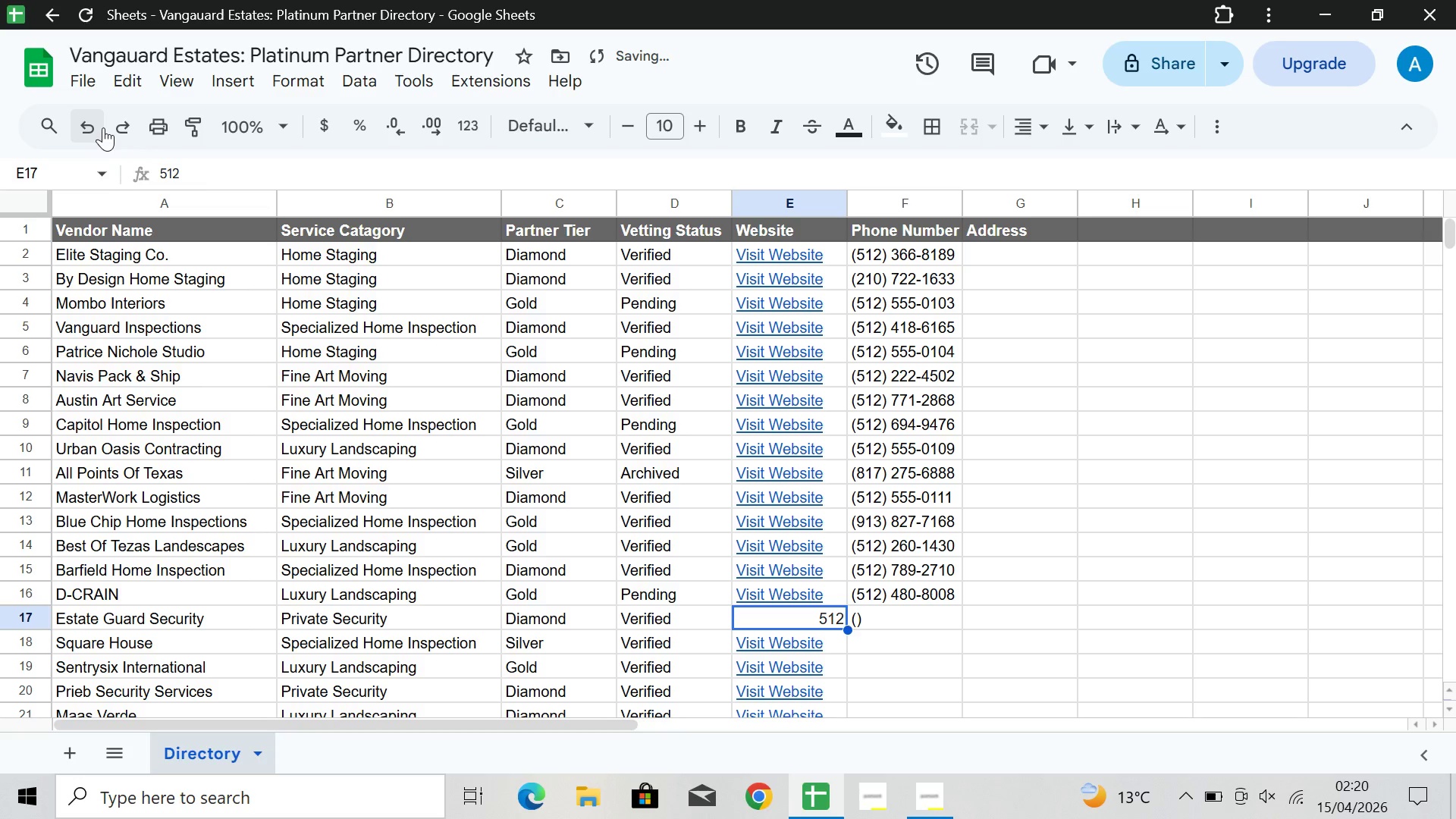 
left_click([103, 127])
 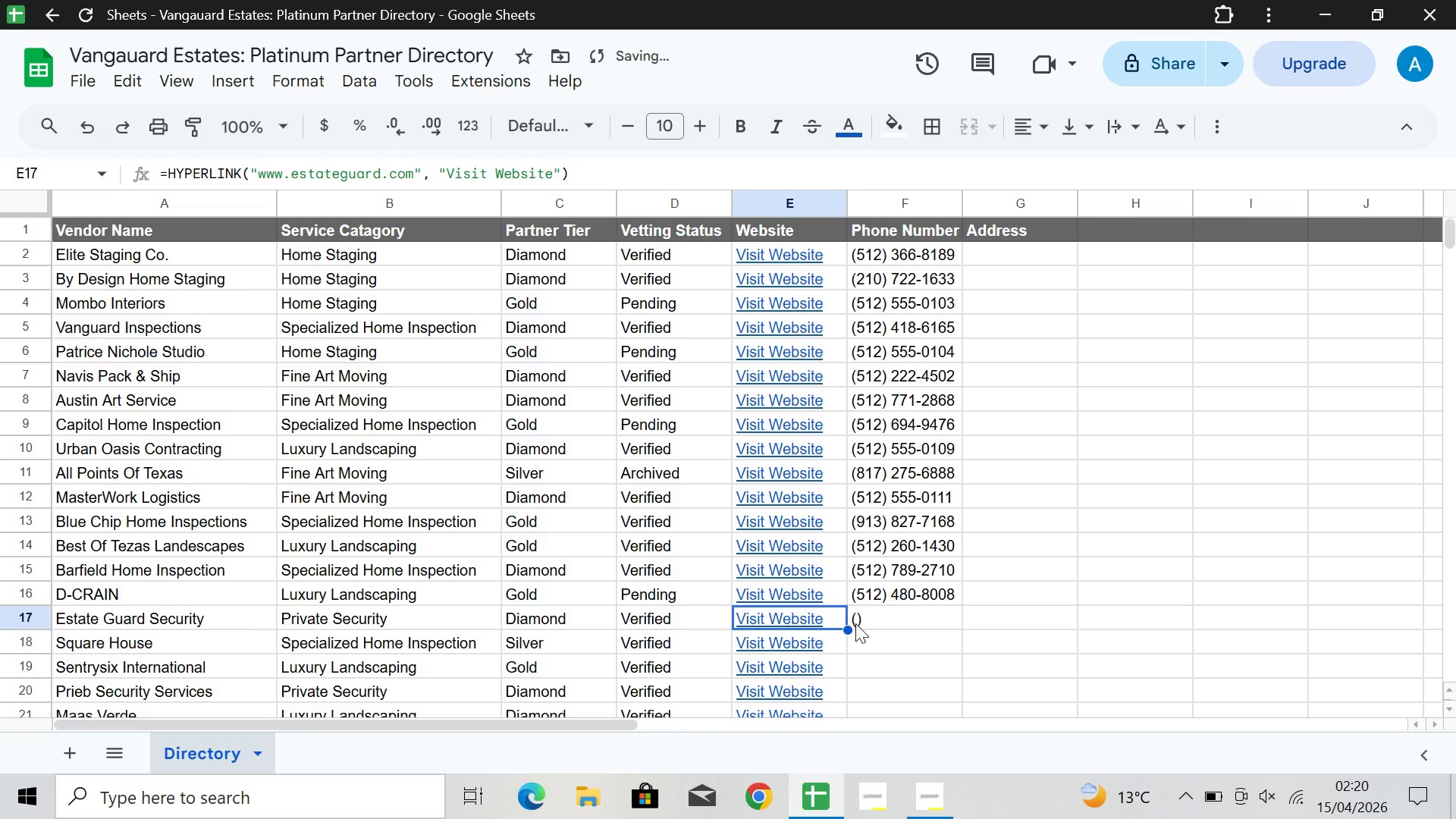 
double_click([858, 619])
 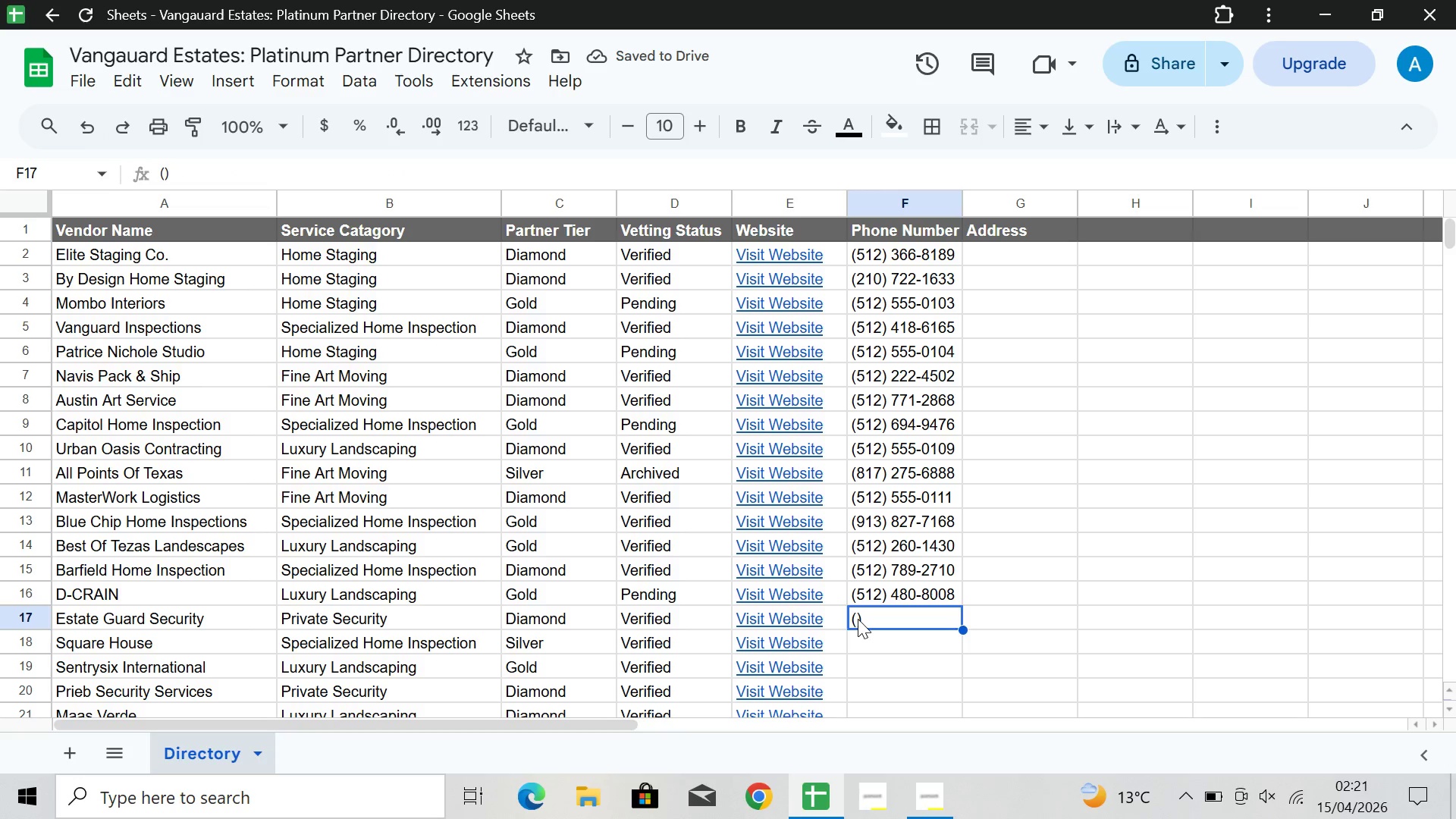 
triple_click([858, 619])
 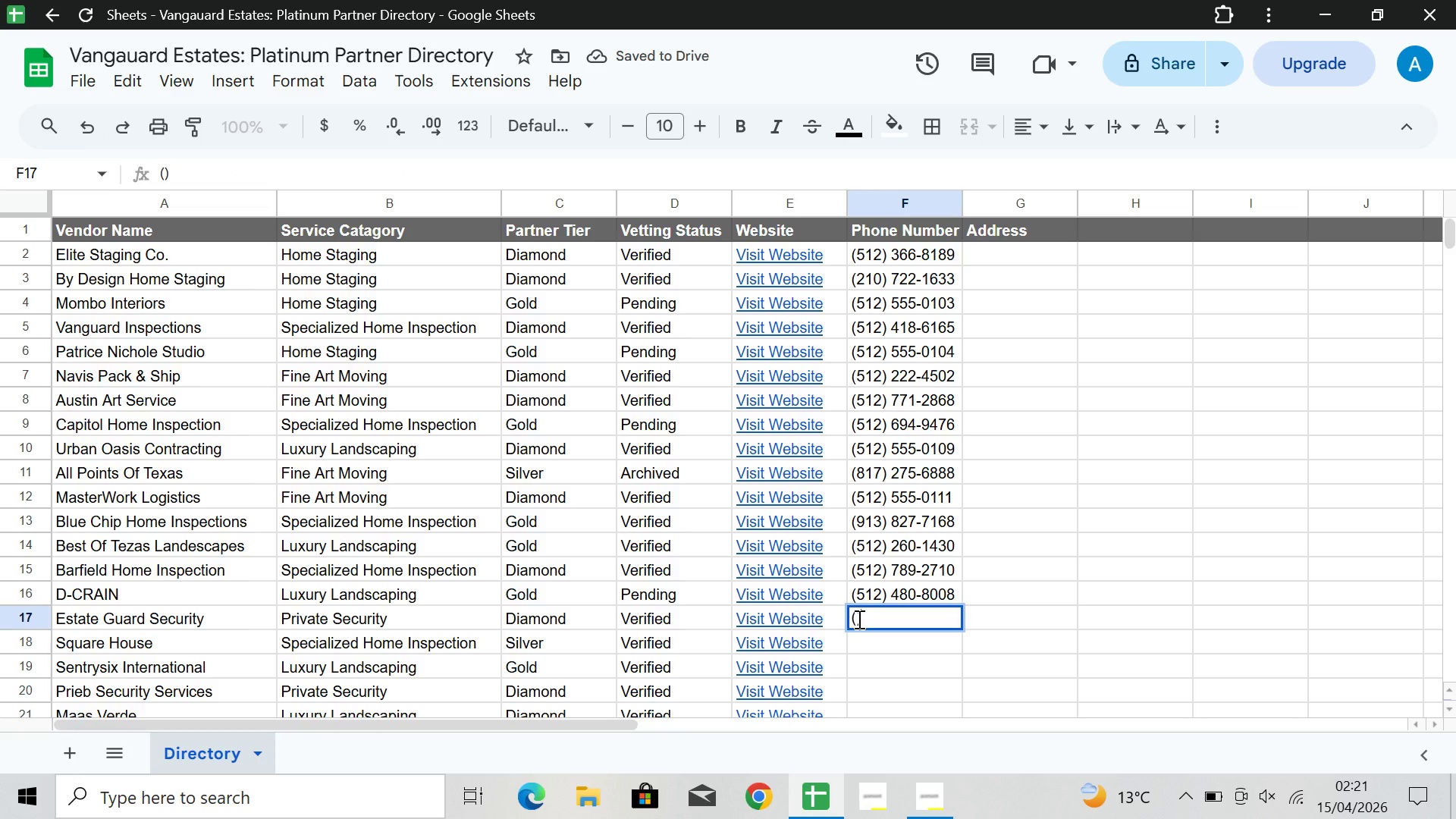 
key(ArrowLeft)
 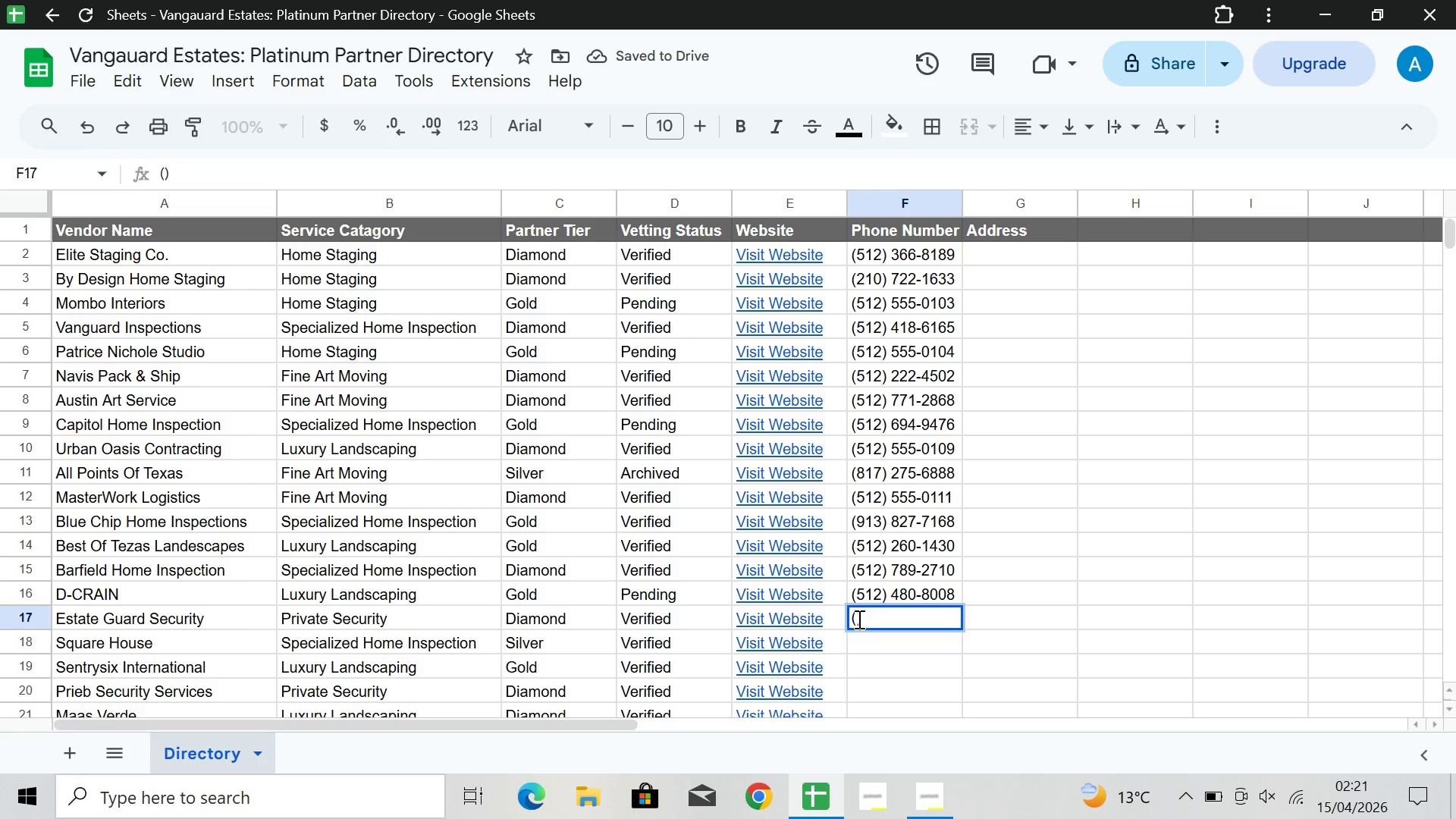 
type(512)
 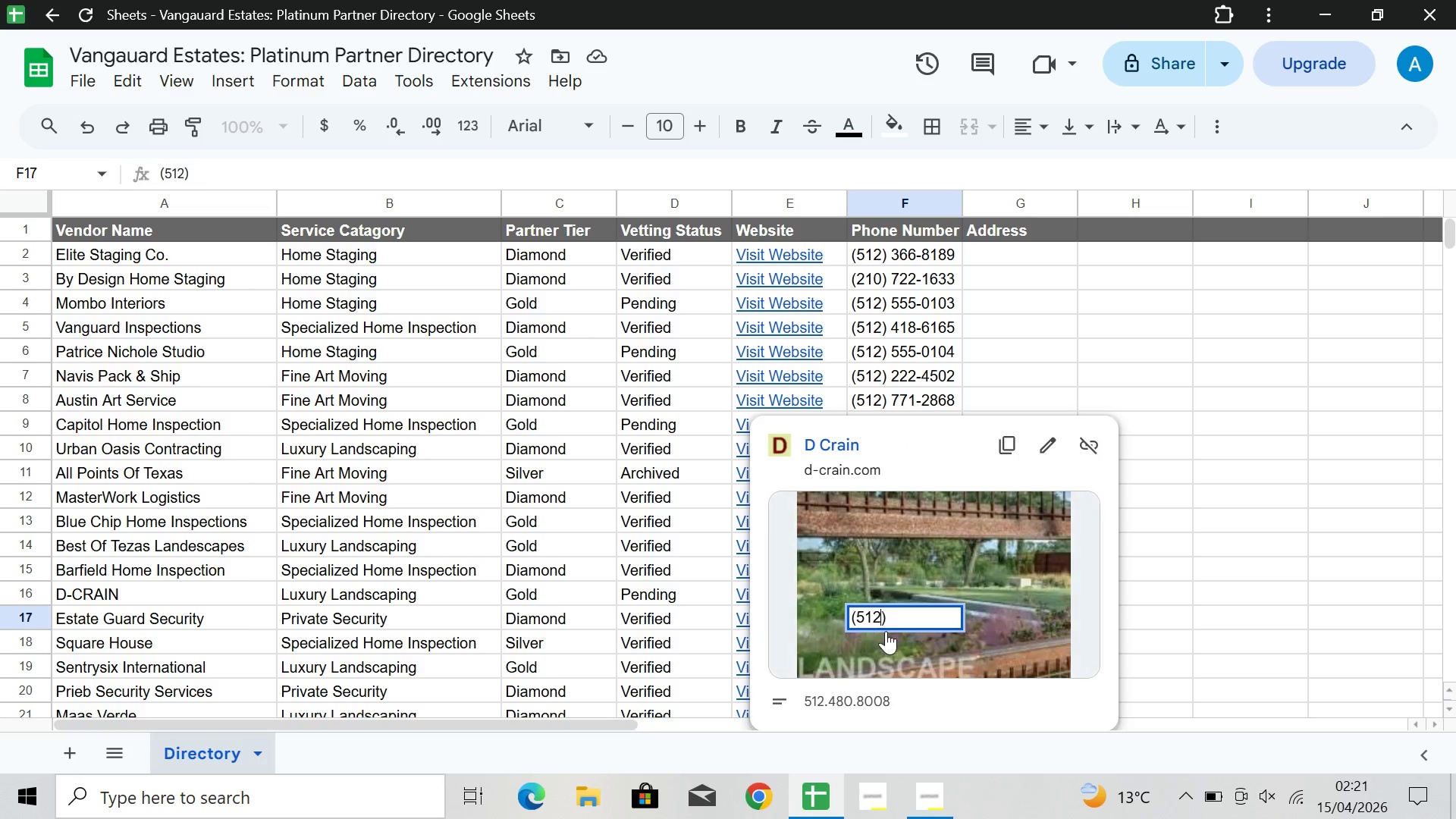 
left_click([1317, 641])
 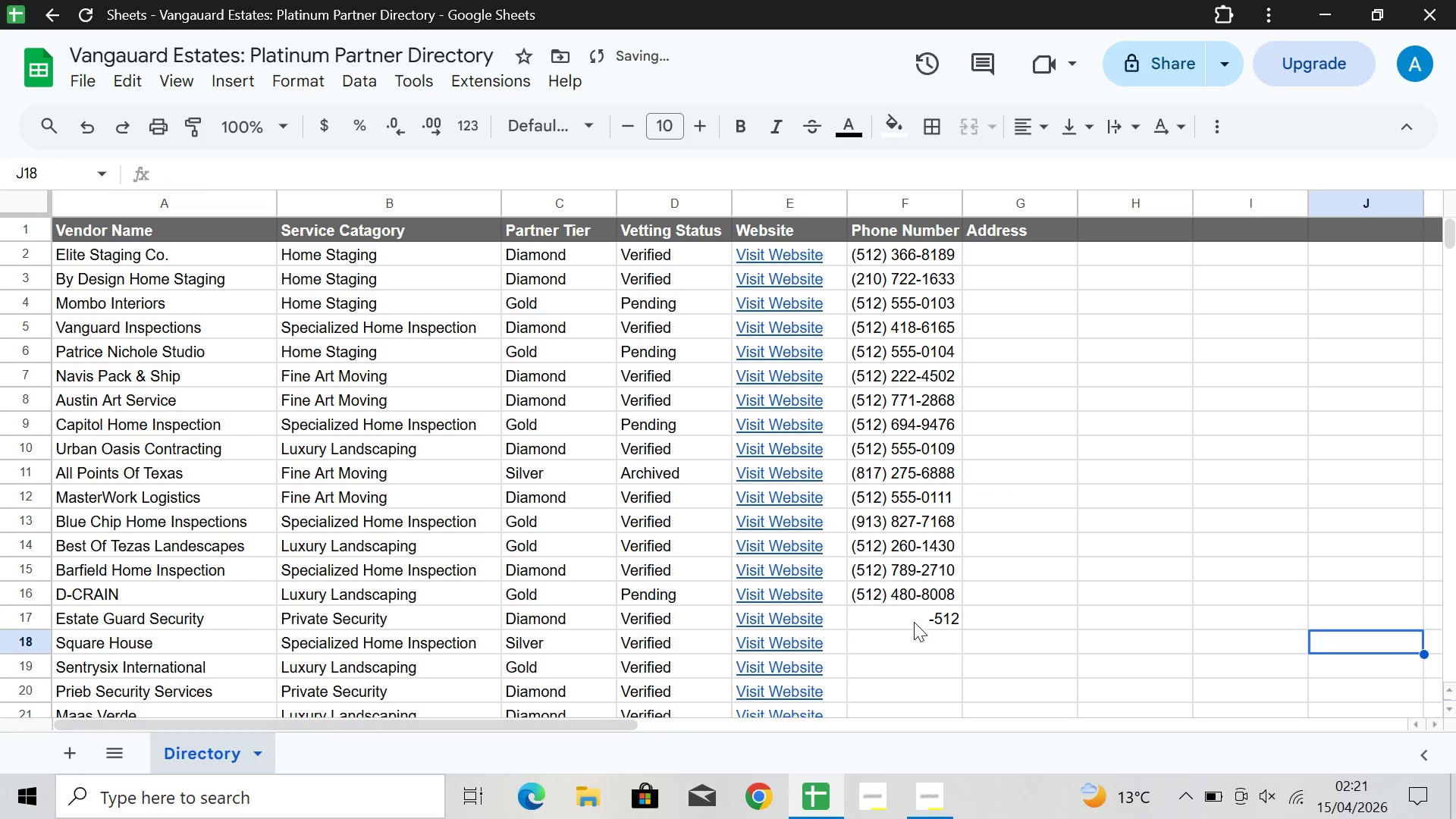 
left_click([916, 620])
 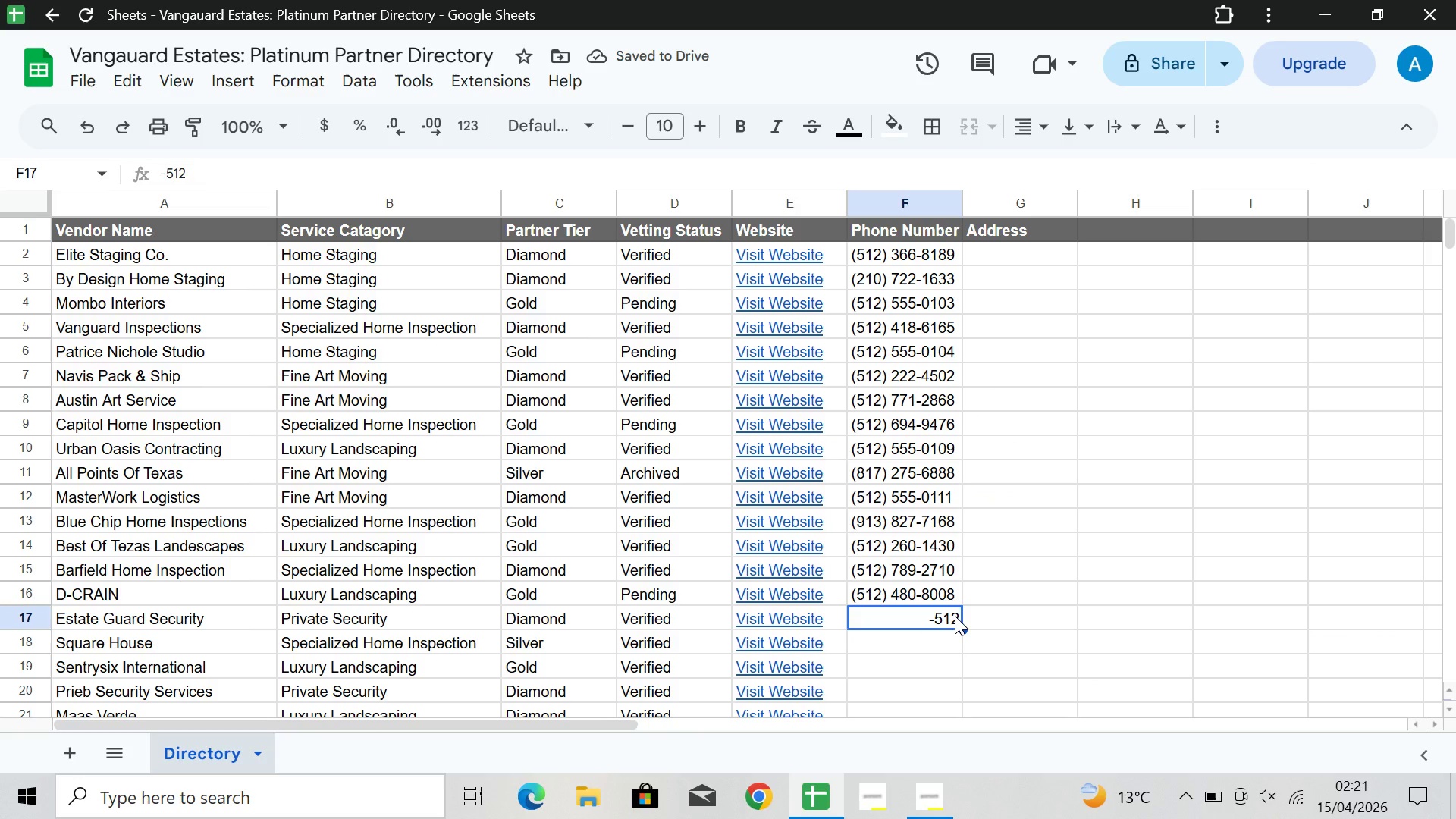 
double_click([955, 616])
 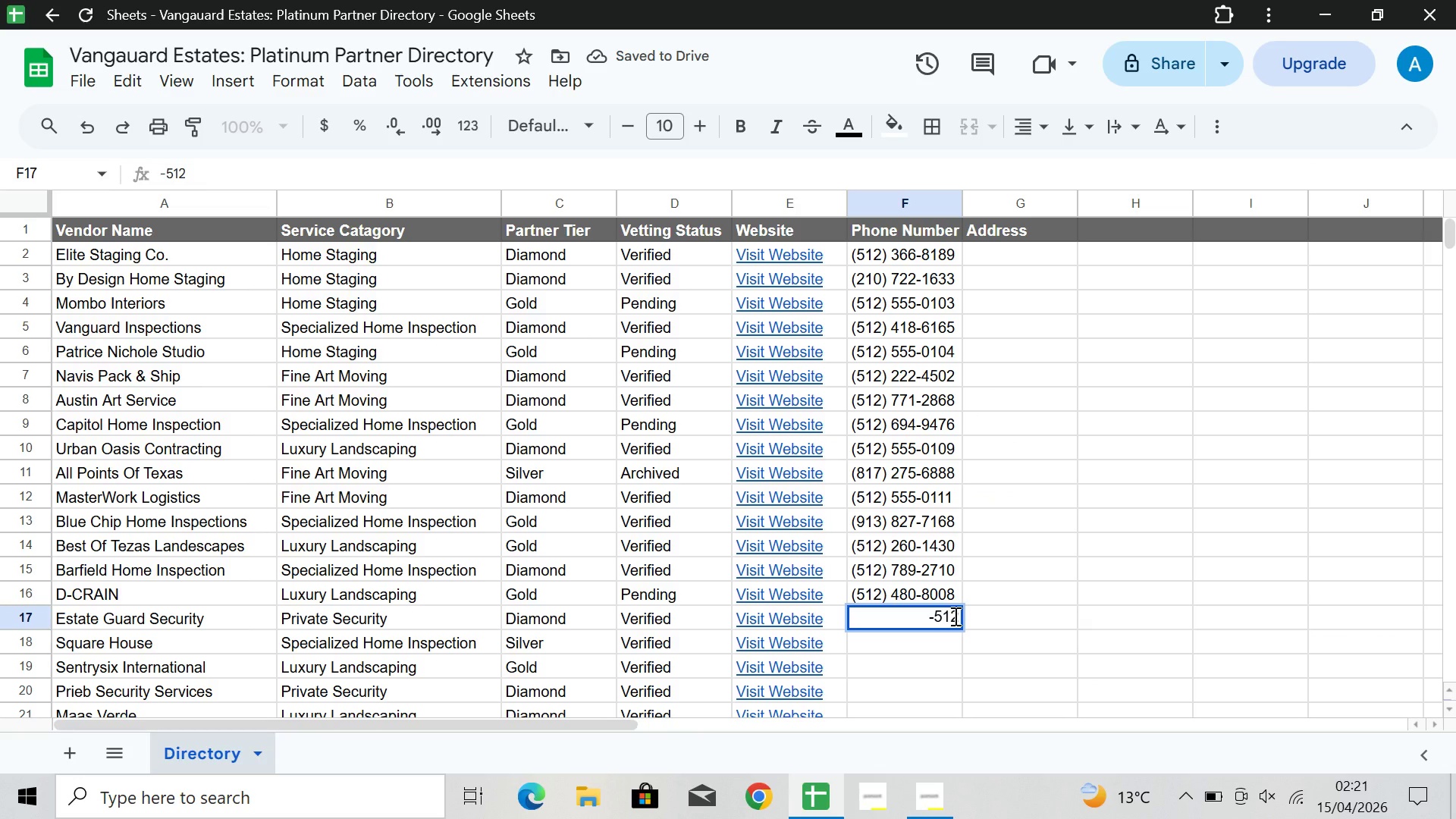 
key(Backspace)
key(Backspace)
key(Backspace)
key(Backspace)
key(Backspace)
type()()
key(Backspace)
key(Backspace)
type(())
 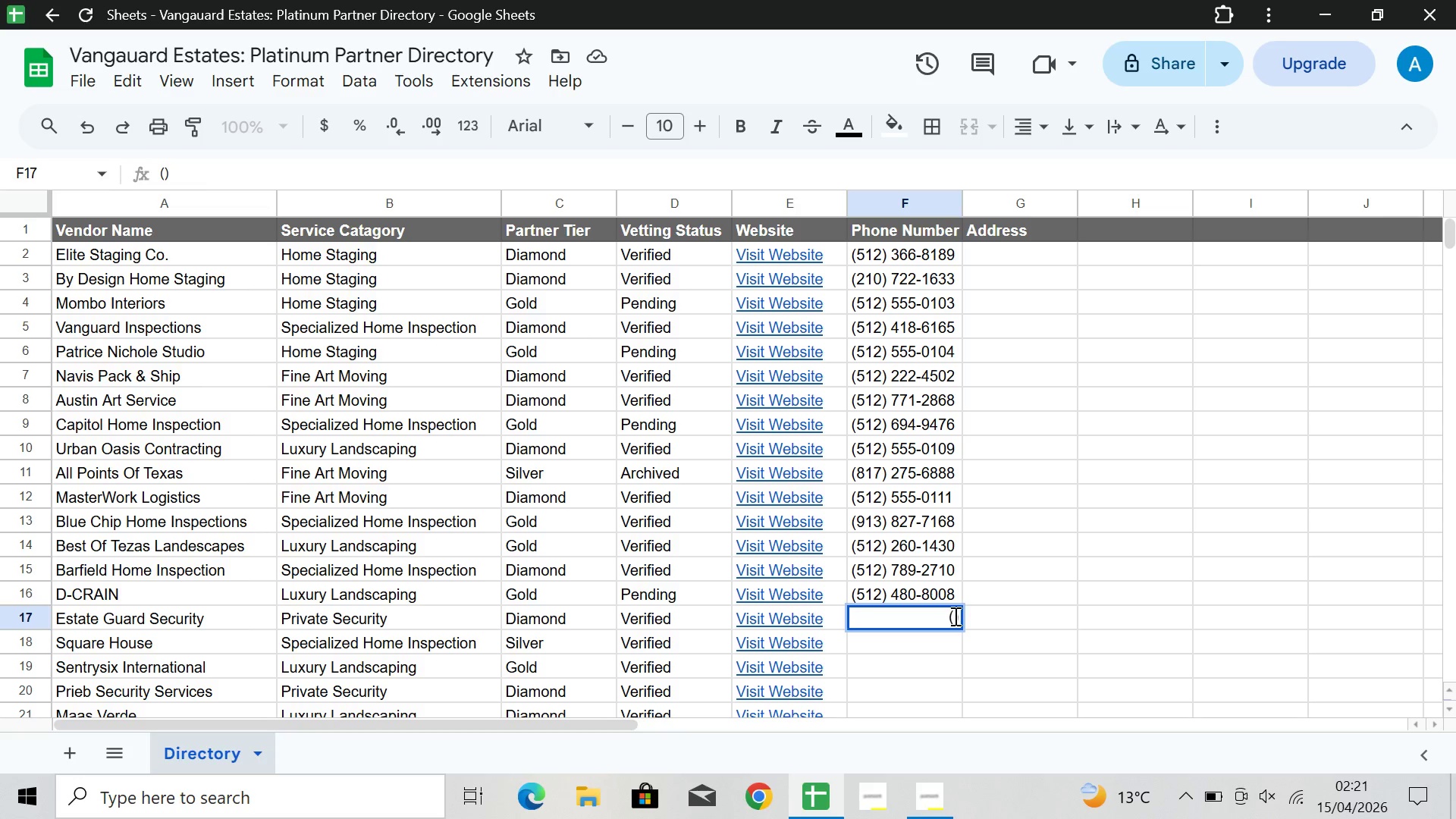 
key(ArrowLeft)
 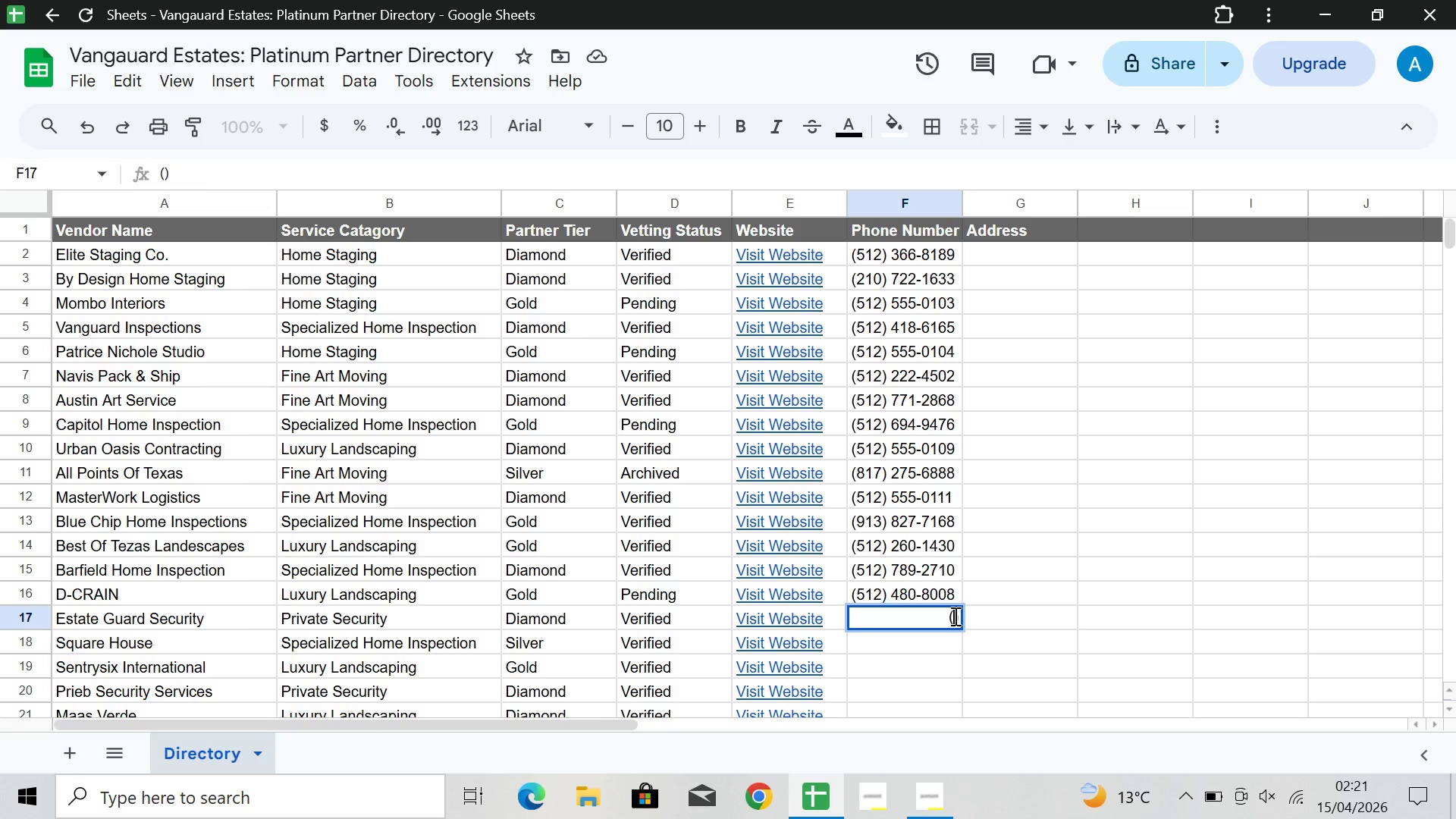 
type(512)
 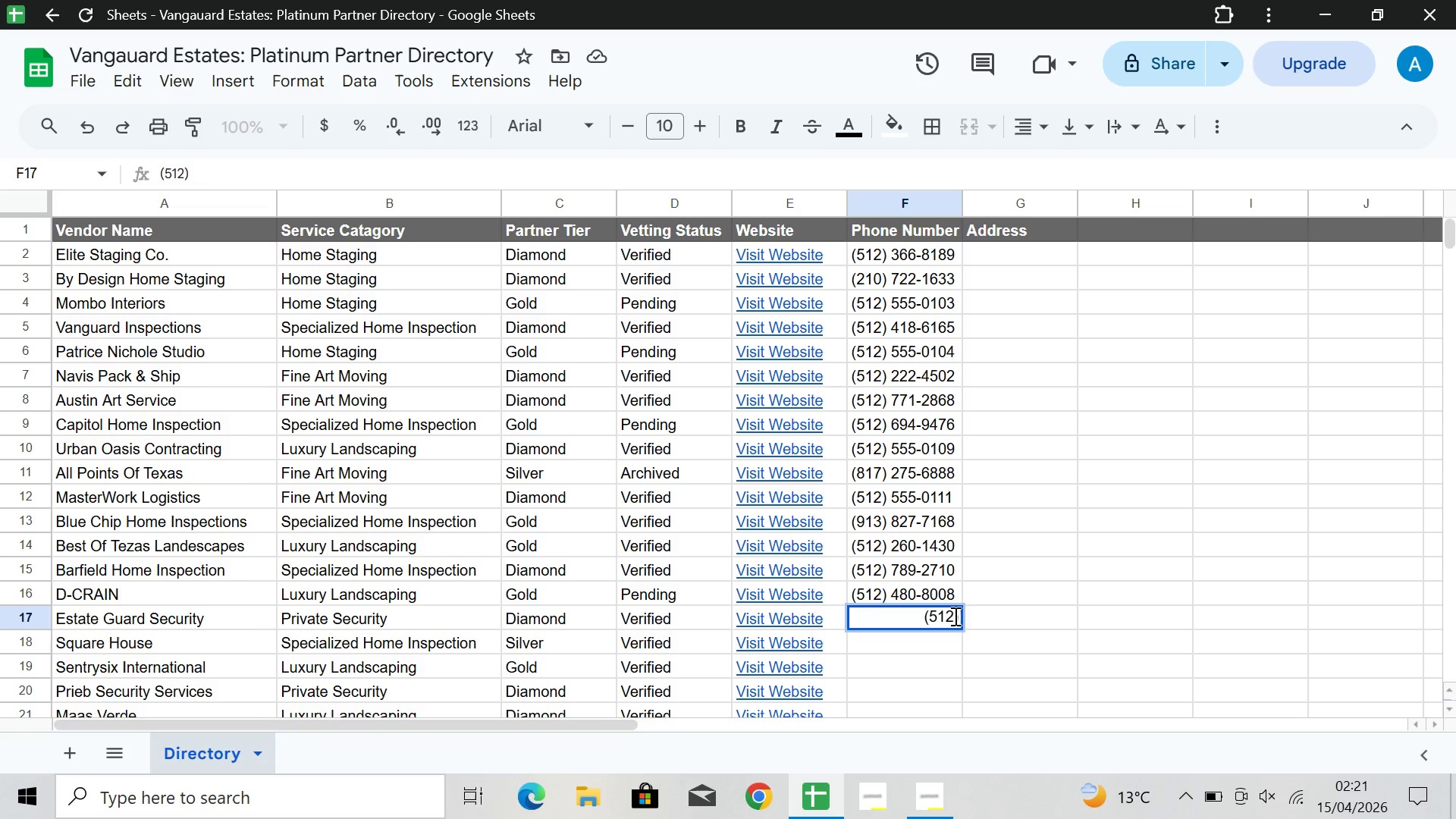 
key(ArrowRight)
 